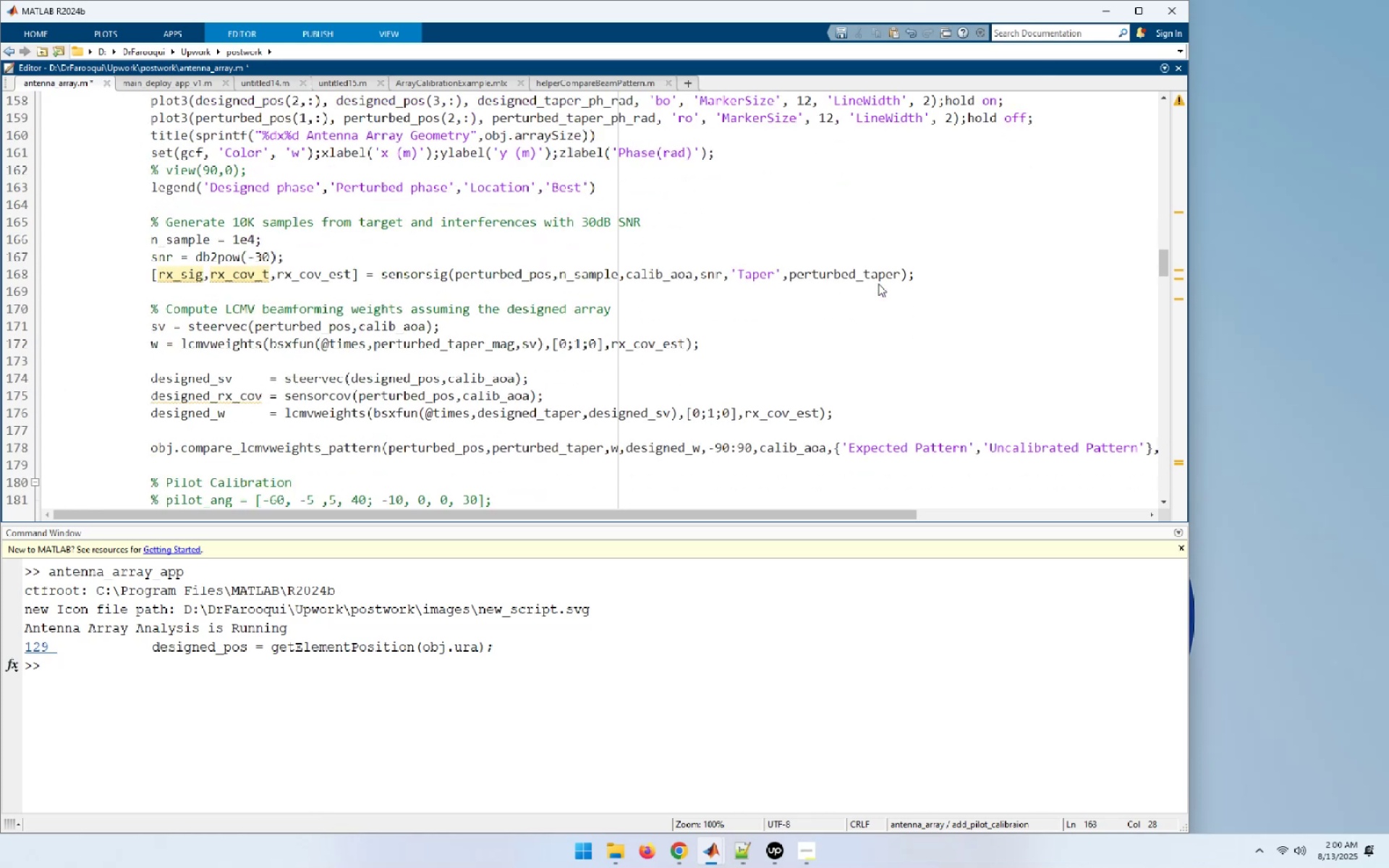 
key(ArrowDown)
 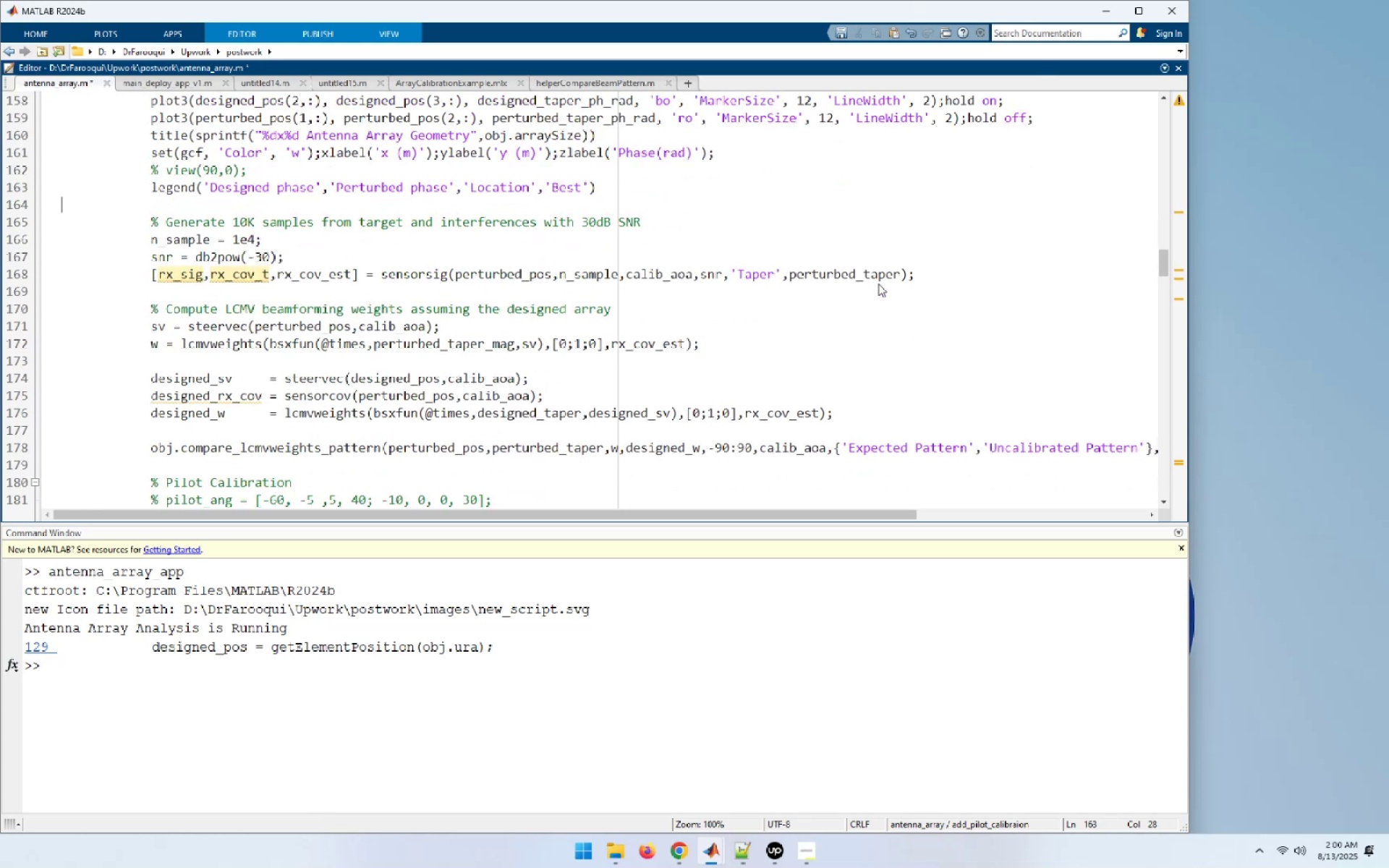 
key(ArrowDown)
 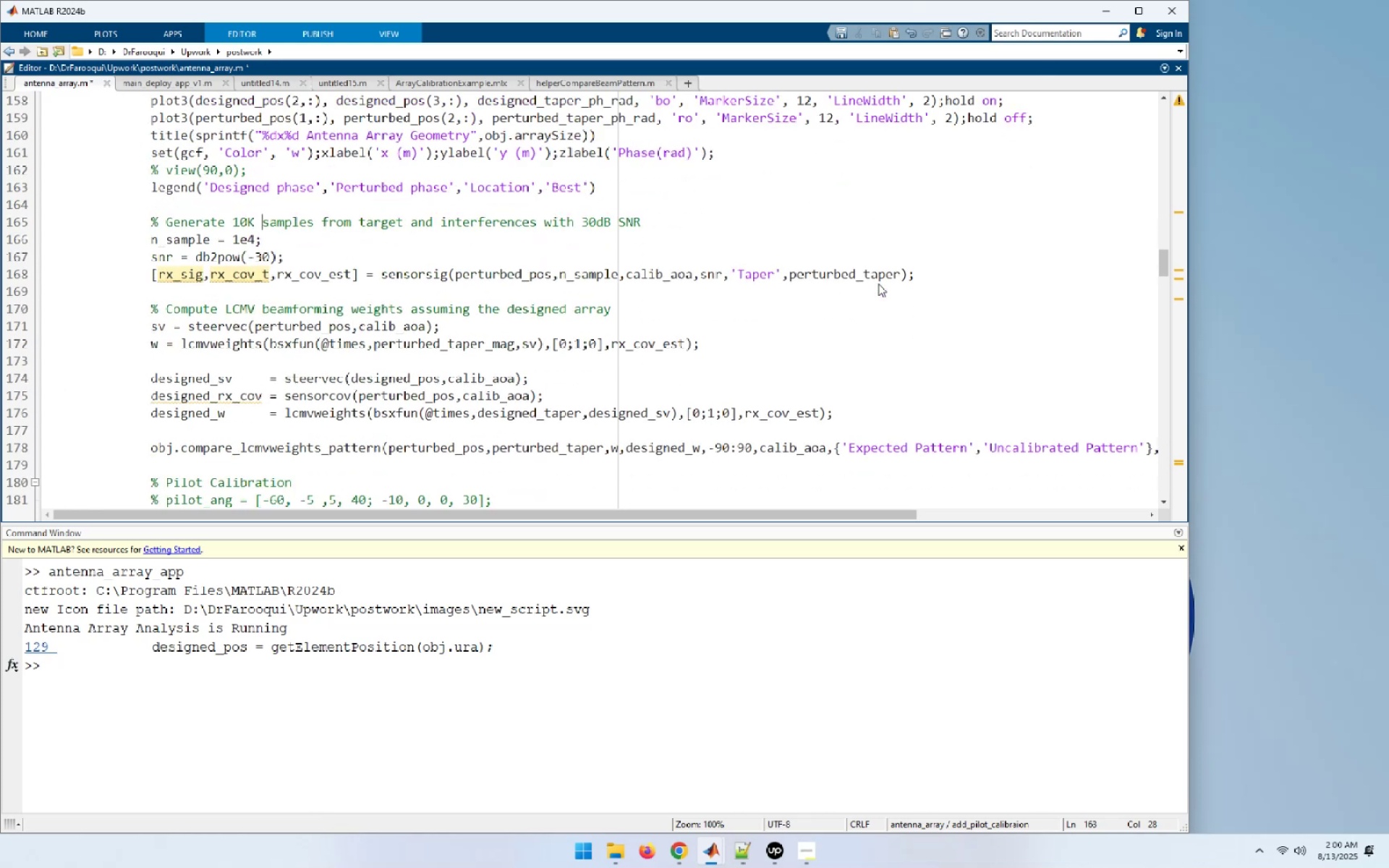 
key(ArrowDown)
 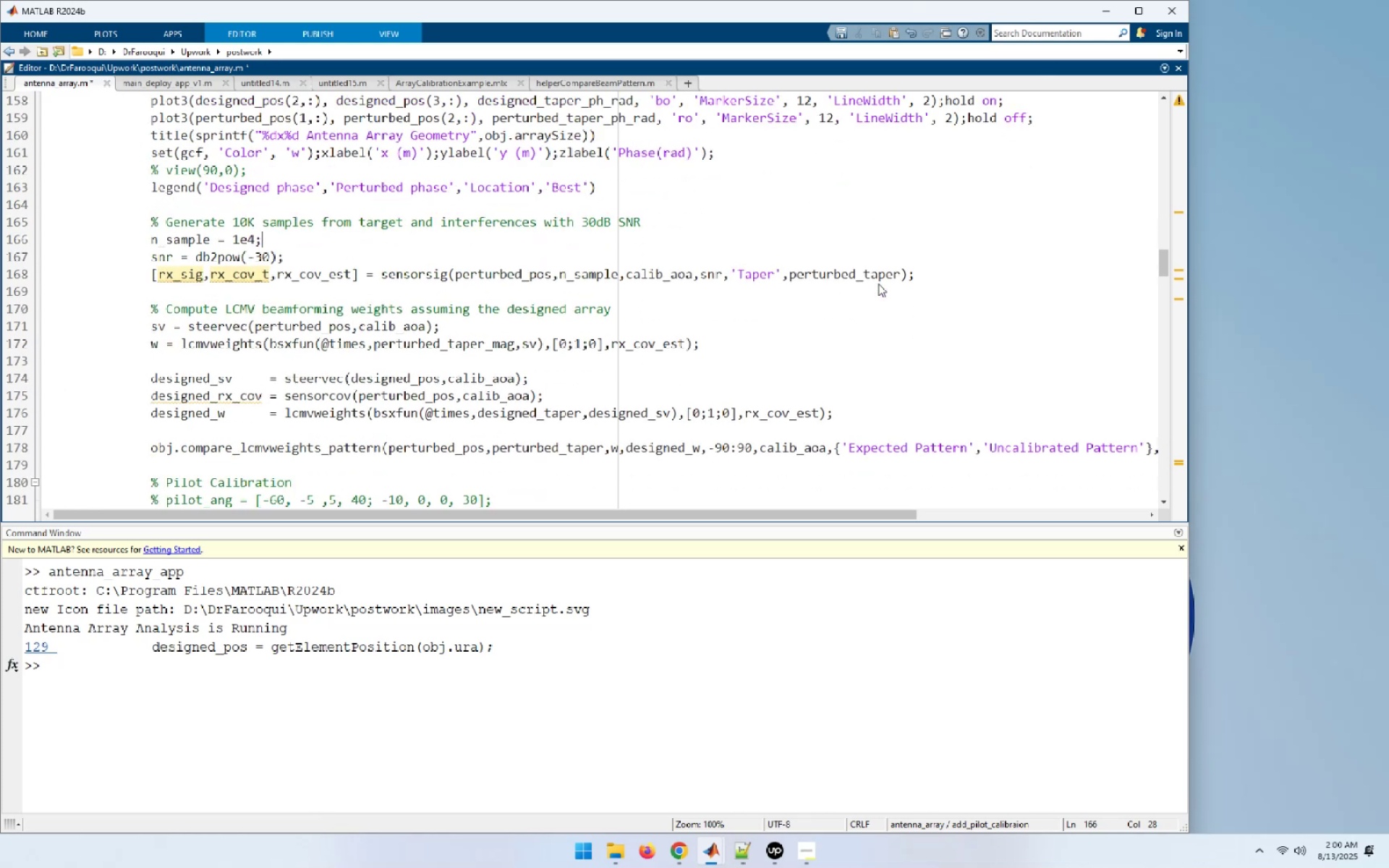 
key(ArrowDown)
 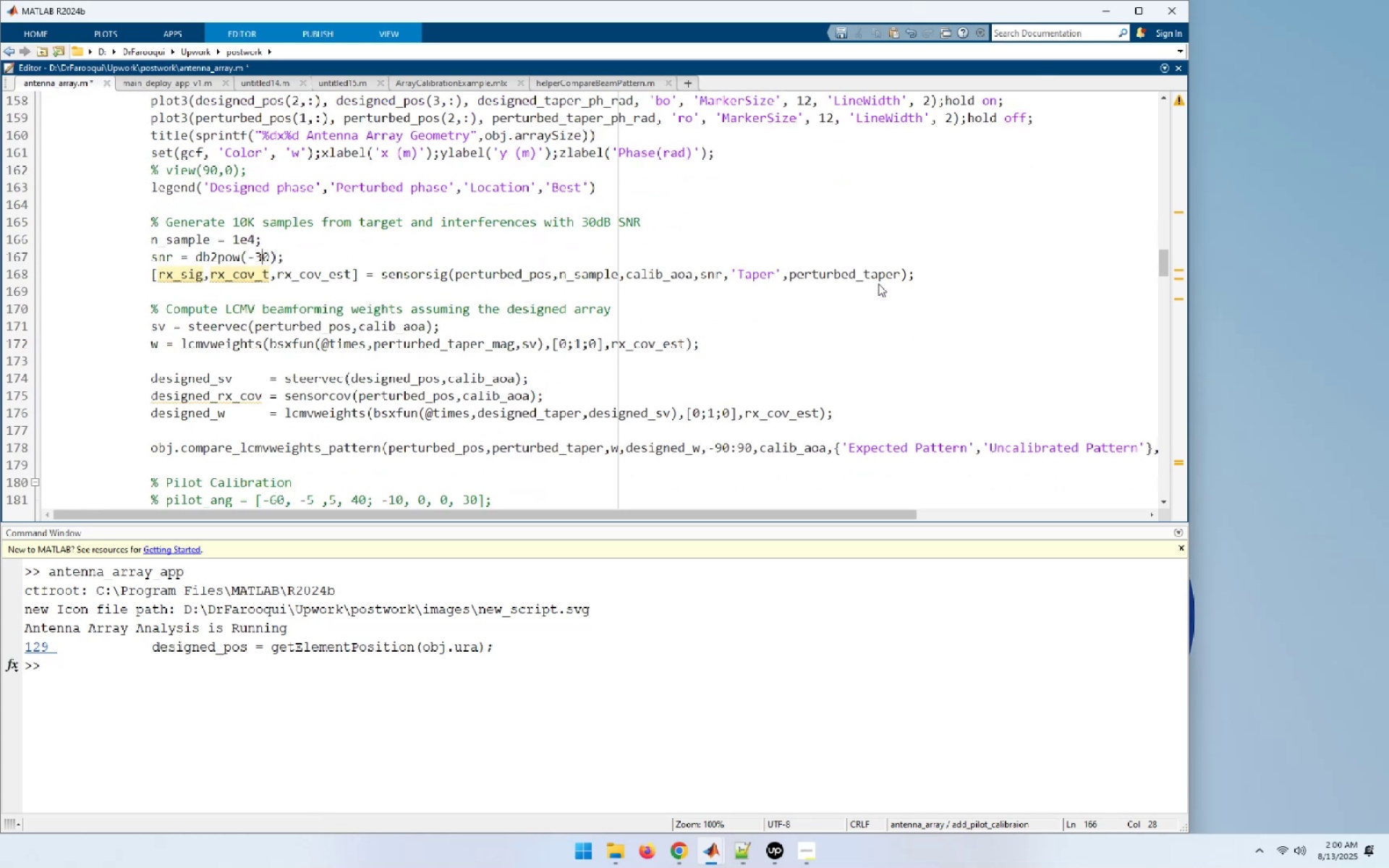 
key(ArrowDown)
 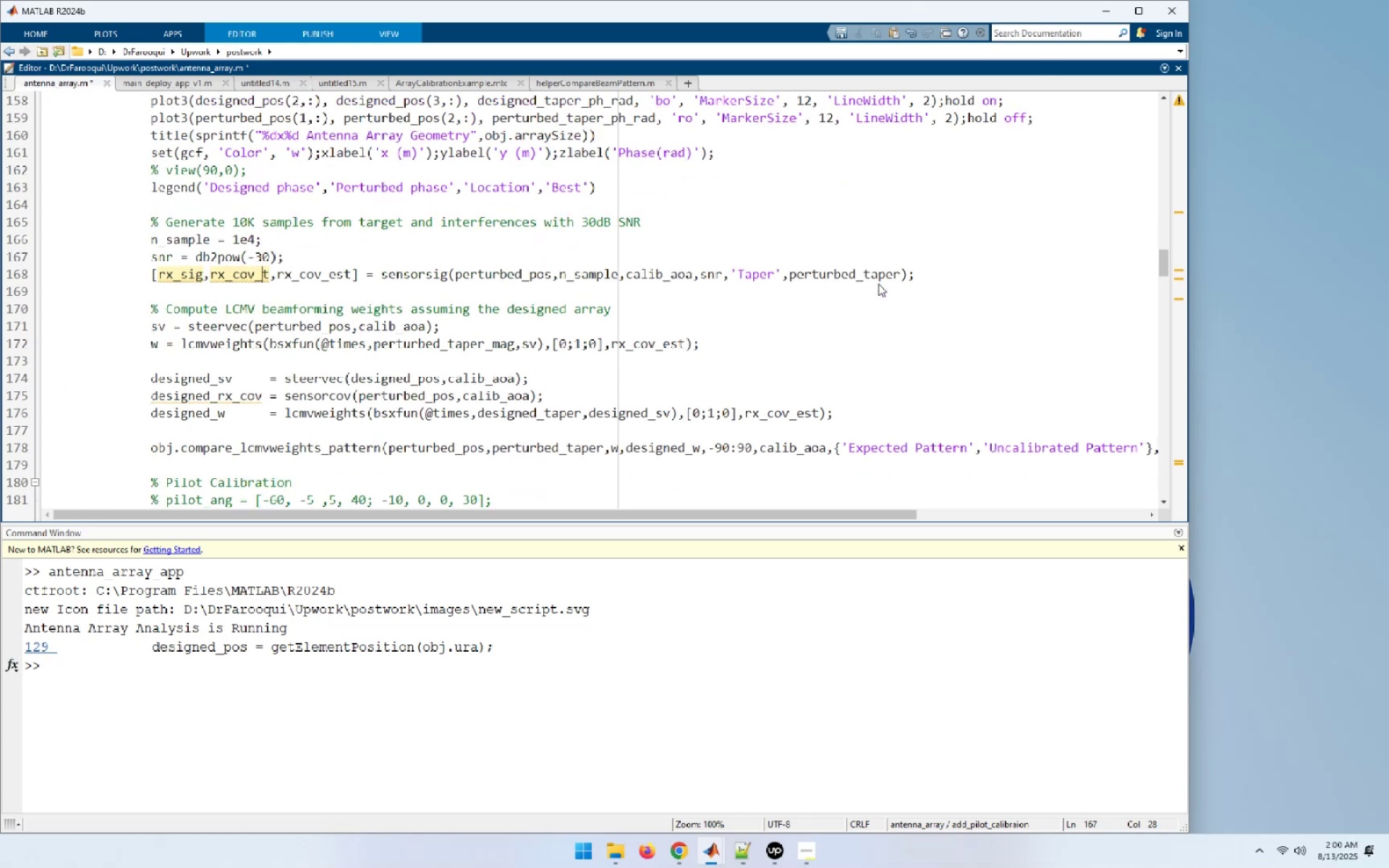 
key(ArrowDown)
 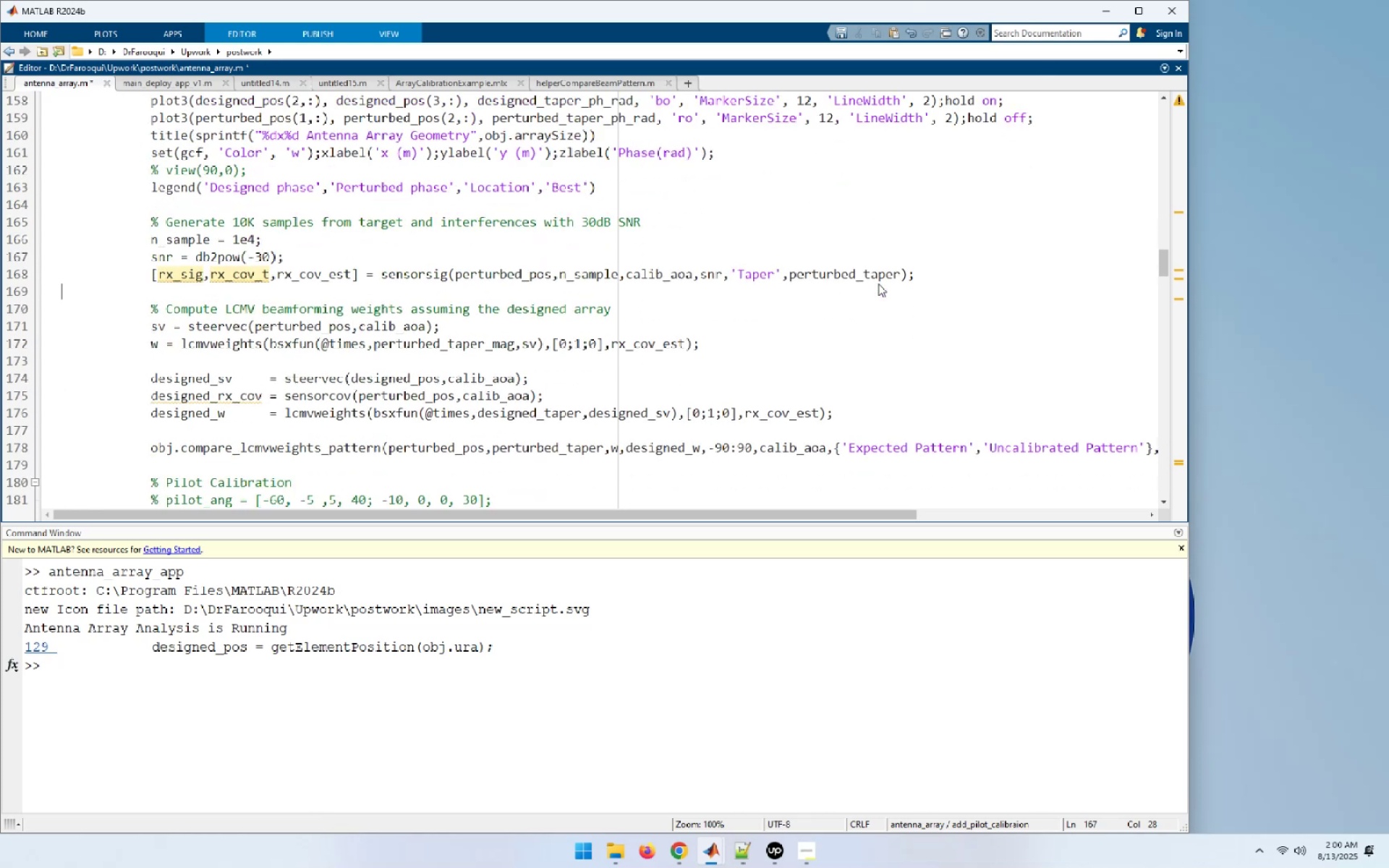 
key(ArrowDown)
 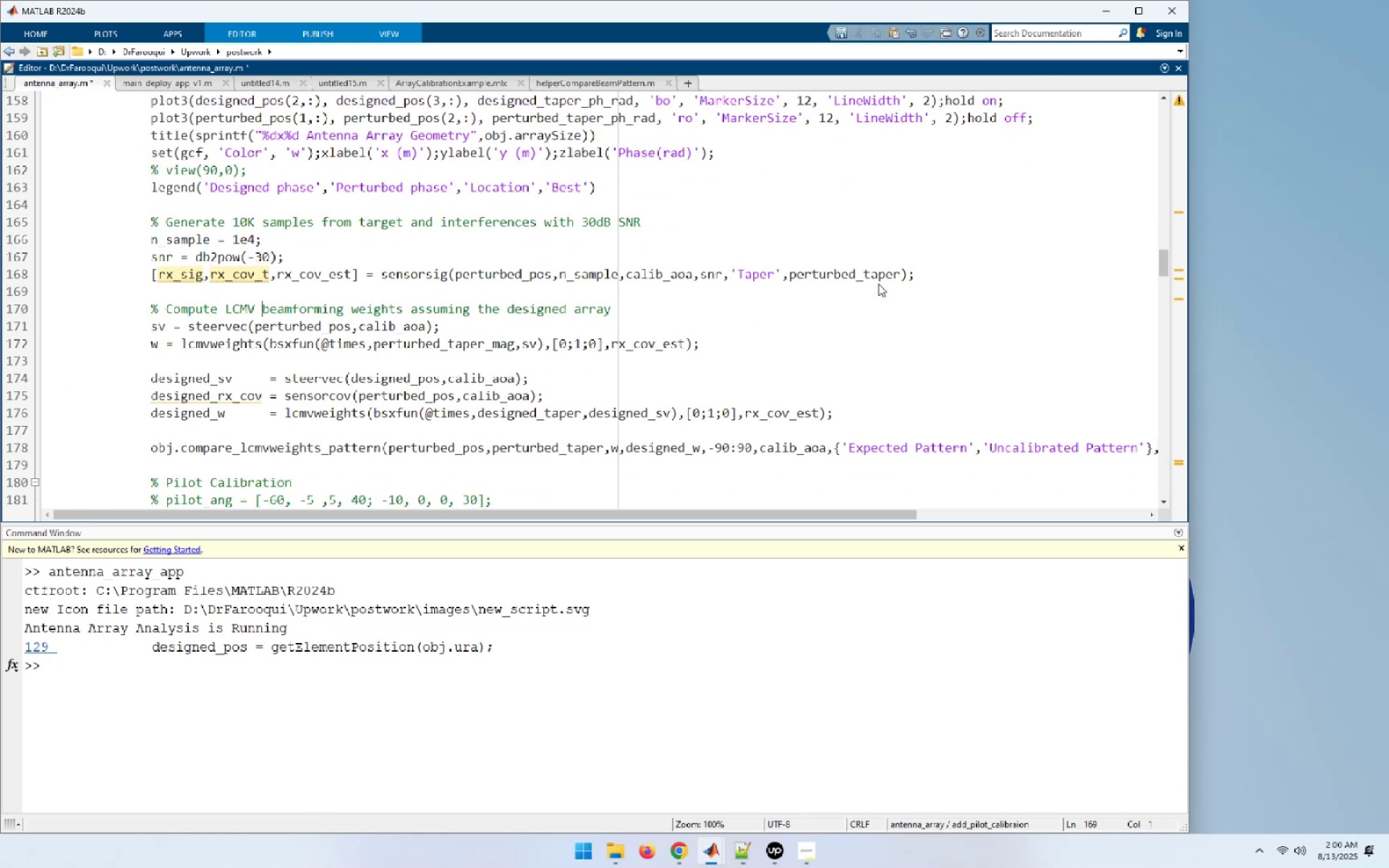 
key(ArrowDown)
 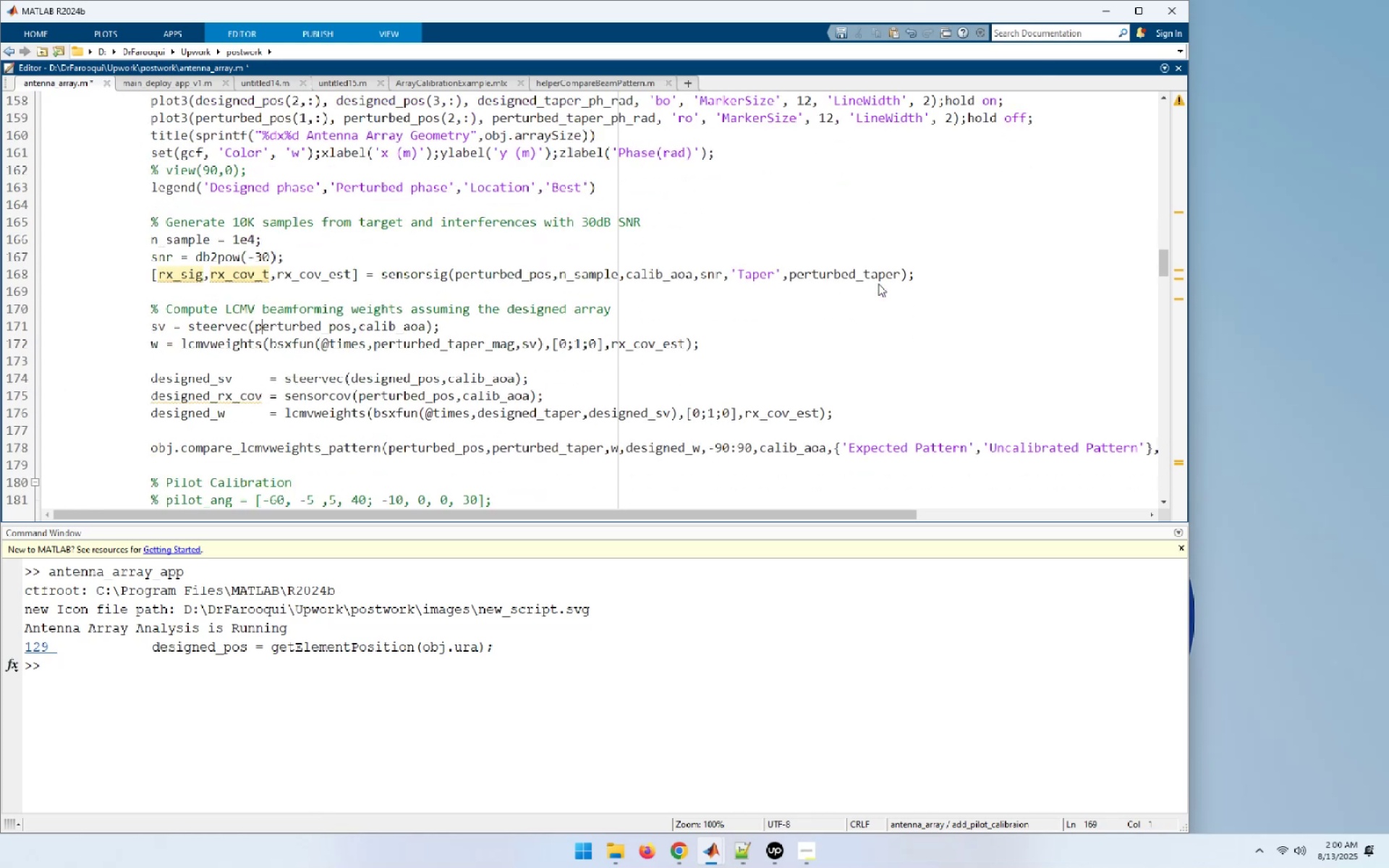 
key(ArrowDown)
 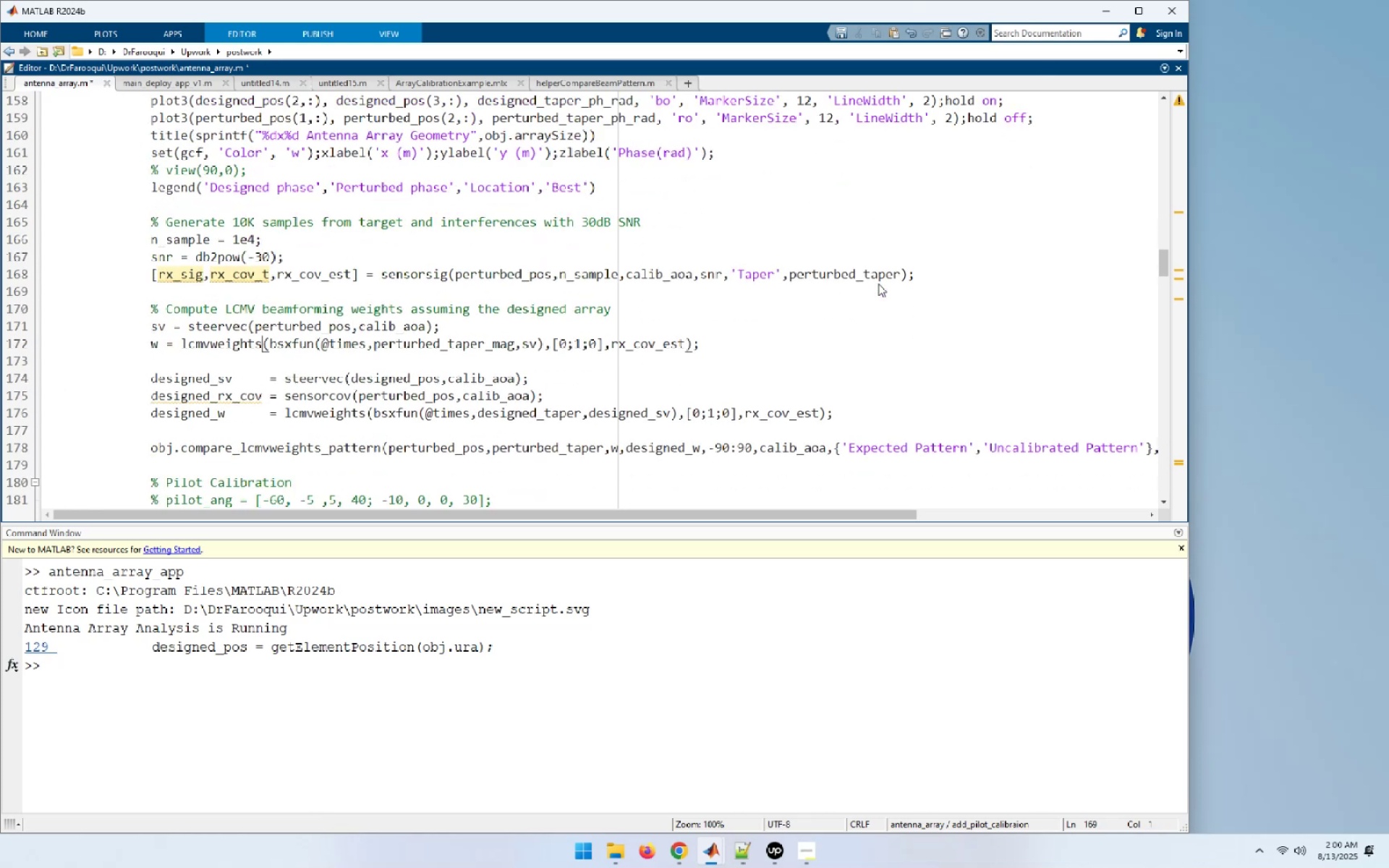 
key(ArrowDown)
 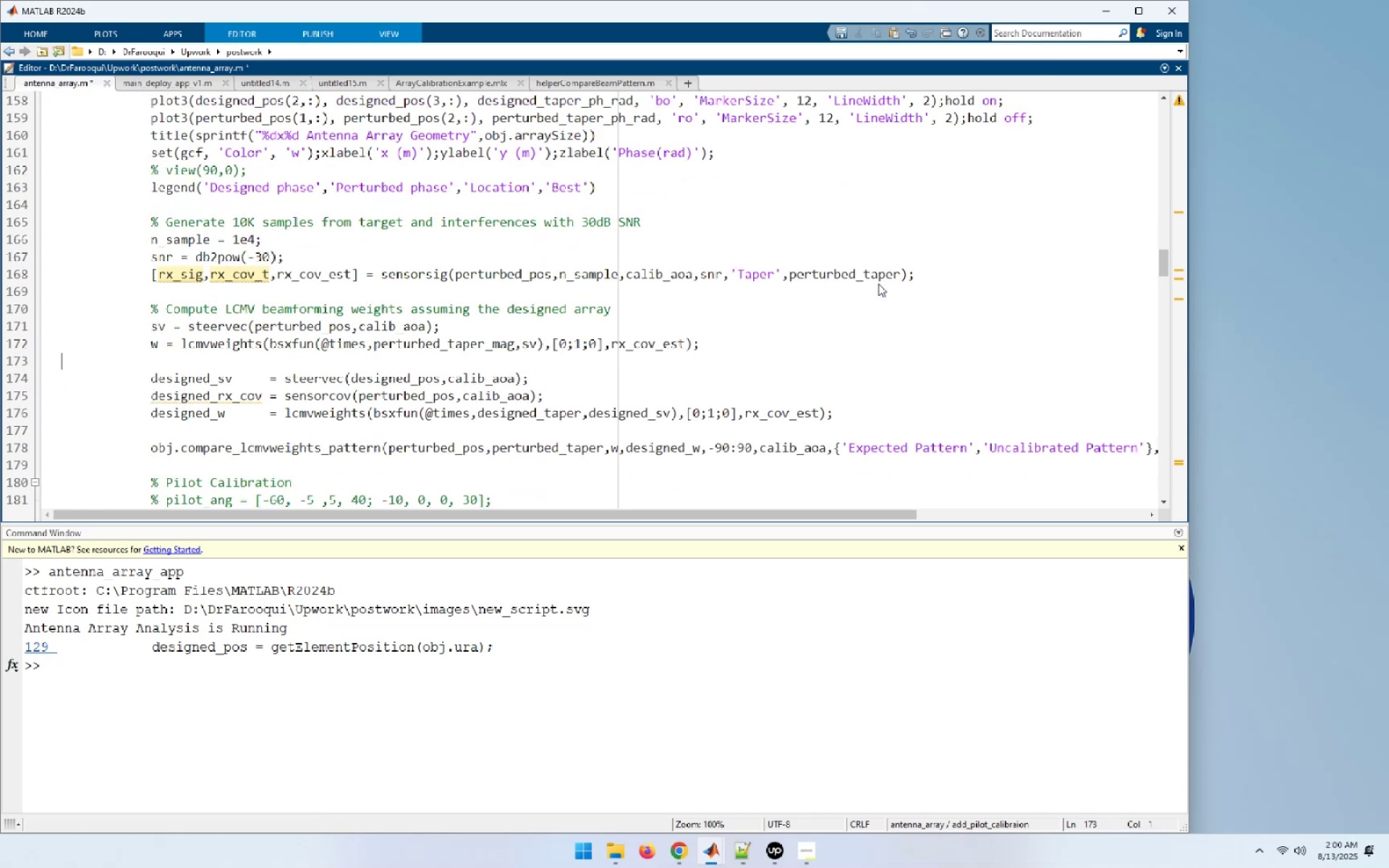 
key(ArrowDown)
 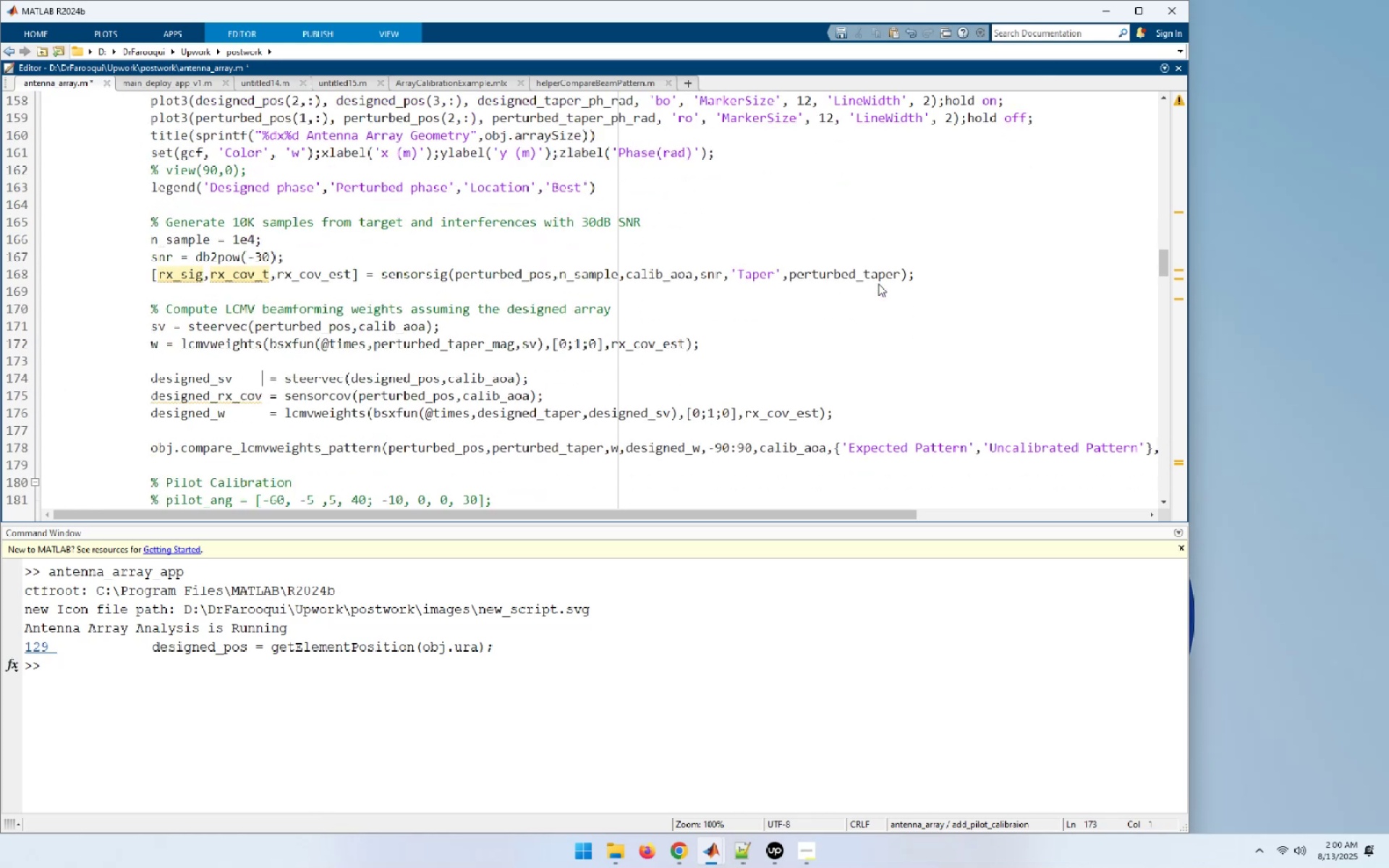 
key(ArrowDown)
 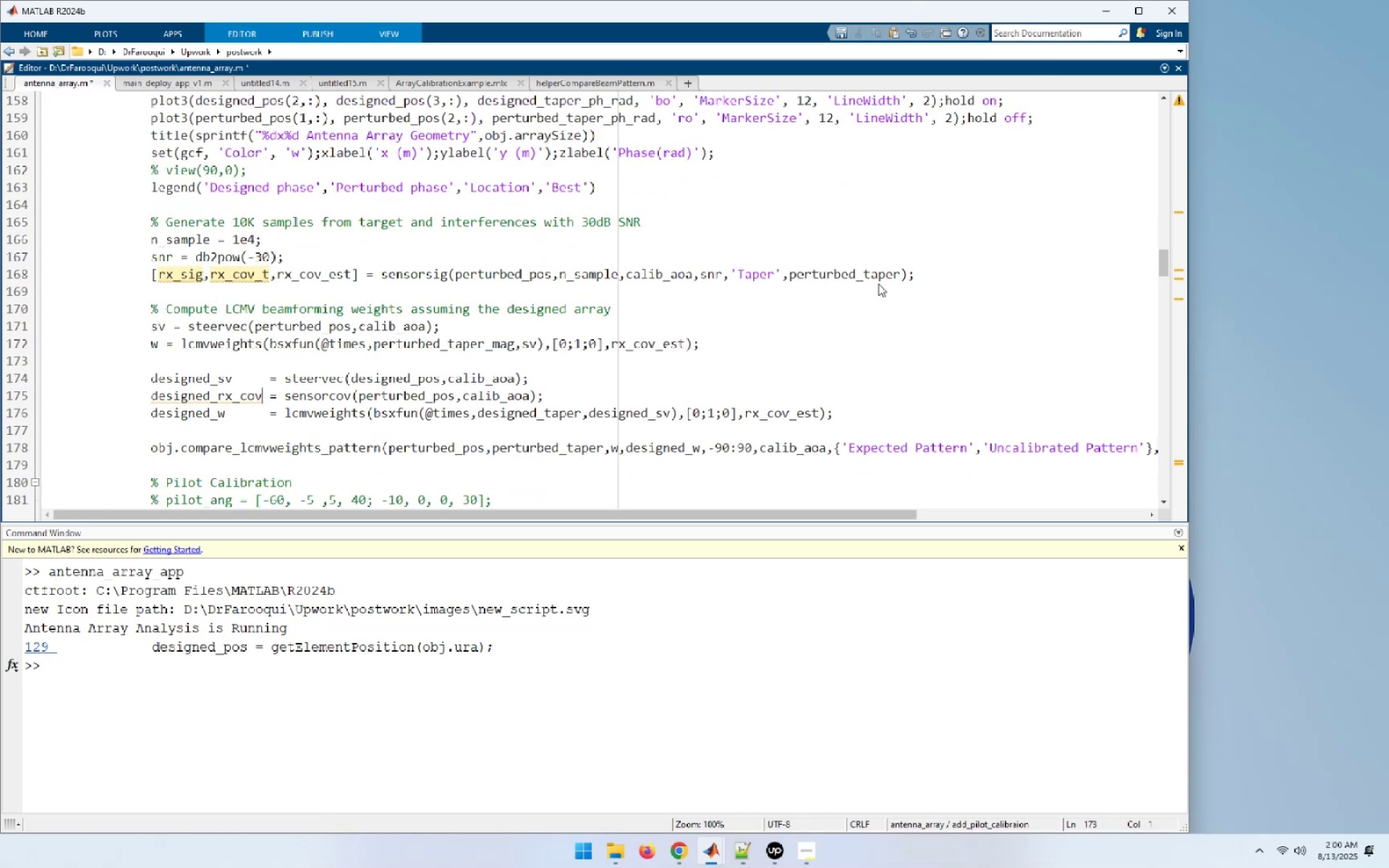 
key(ArrowDown)
 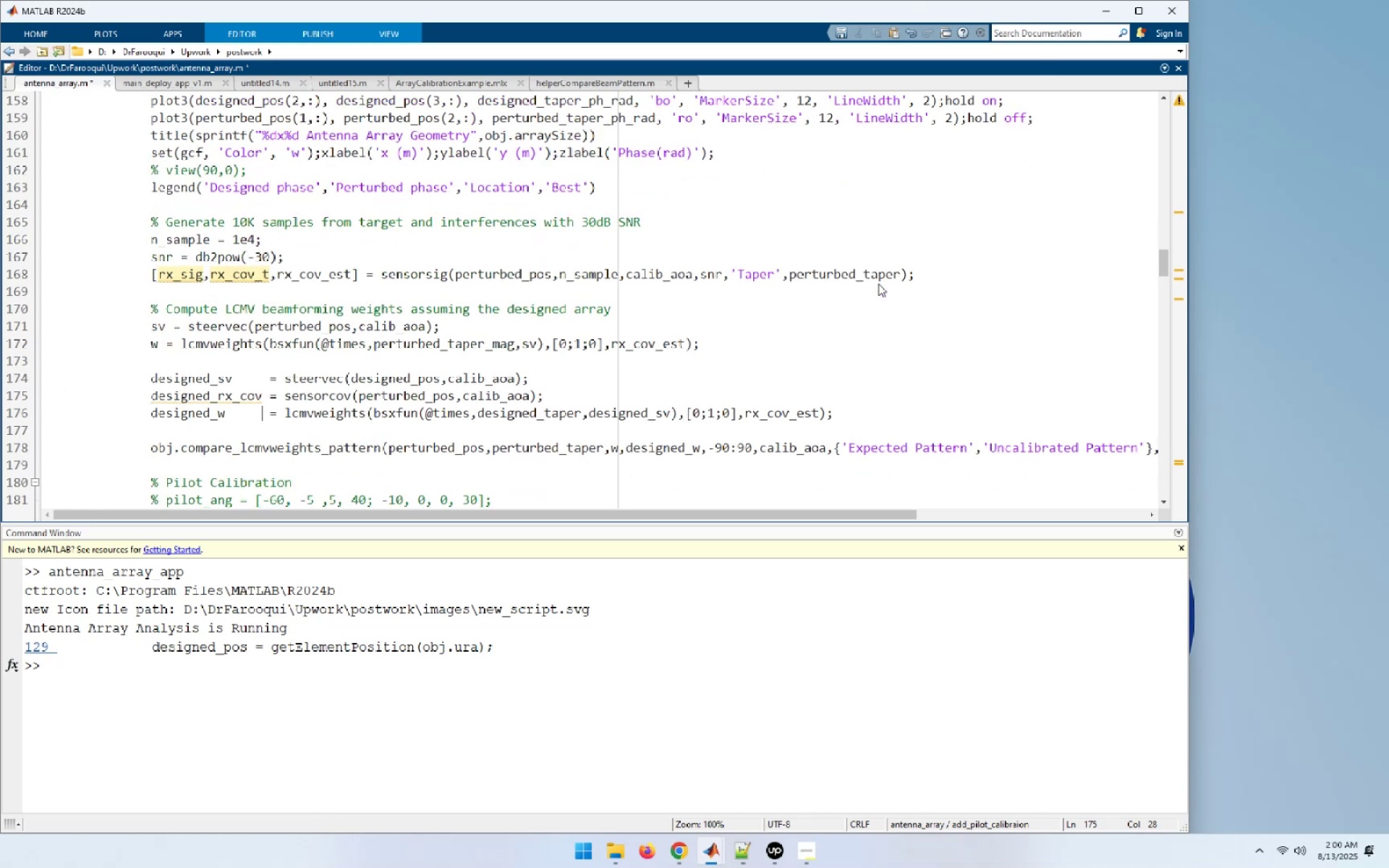 
key(ArrowDown)
 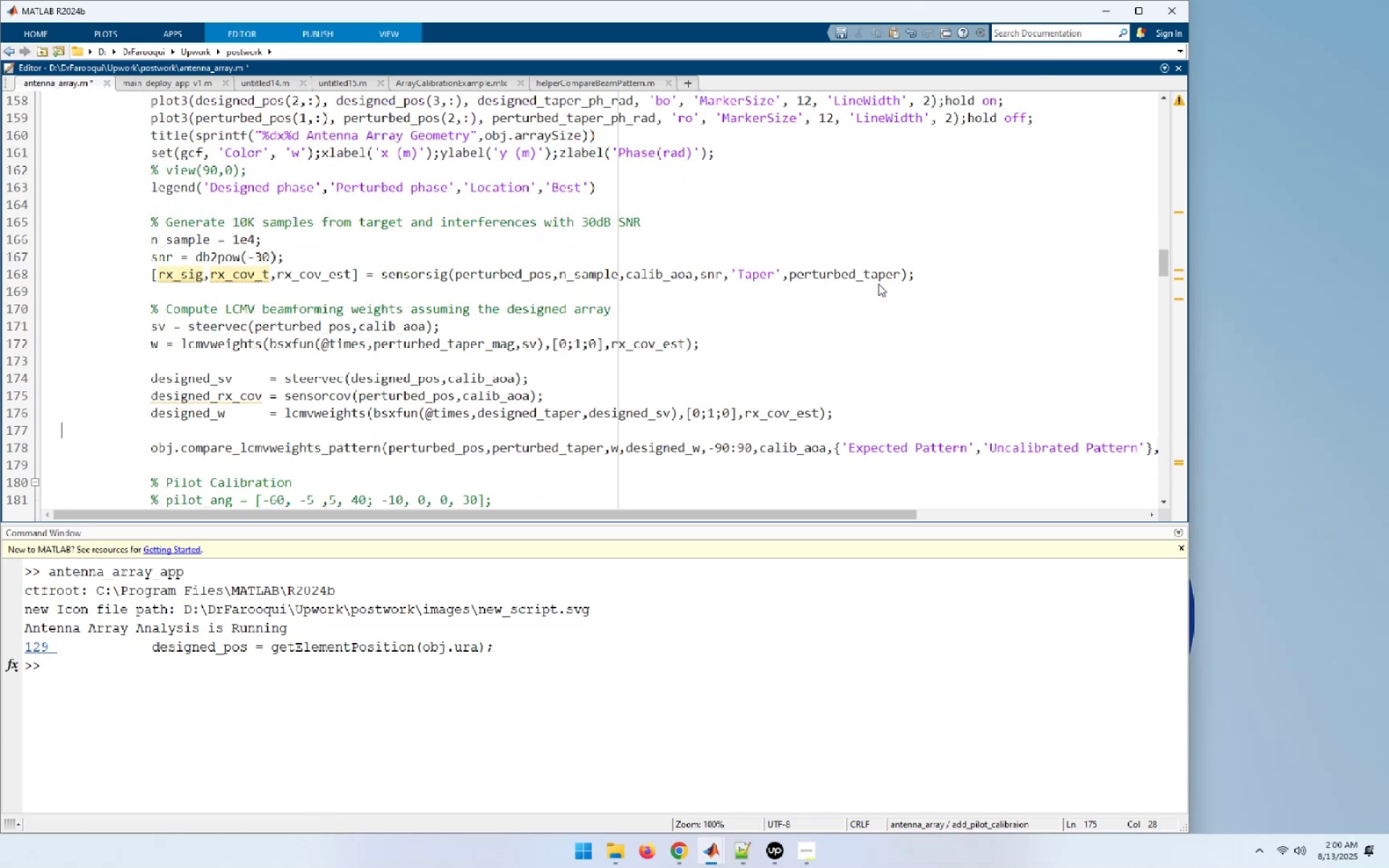 
key(ArrowDown)
 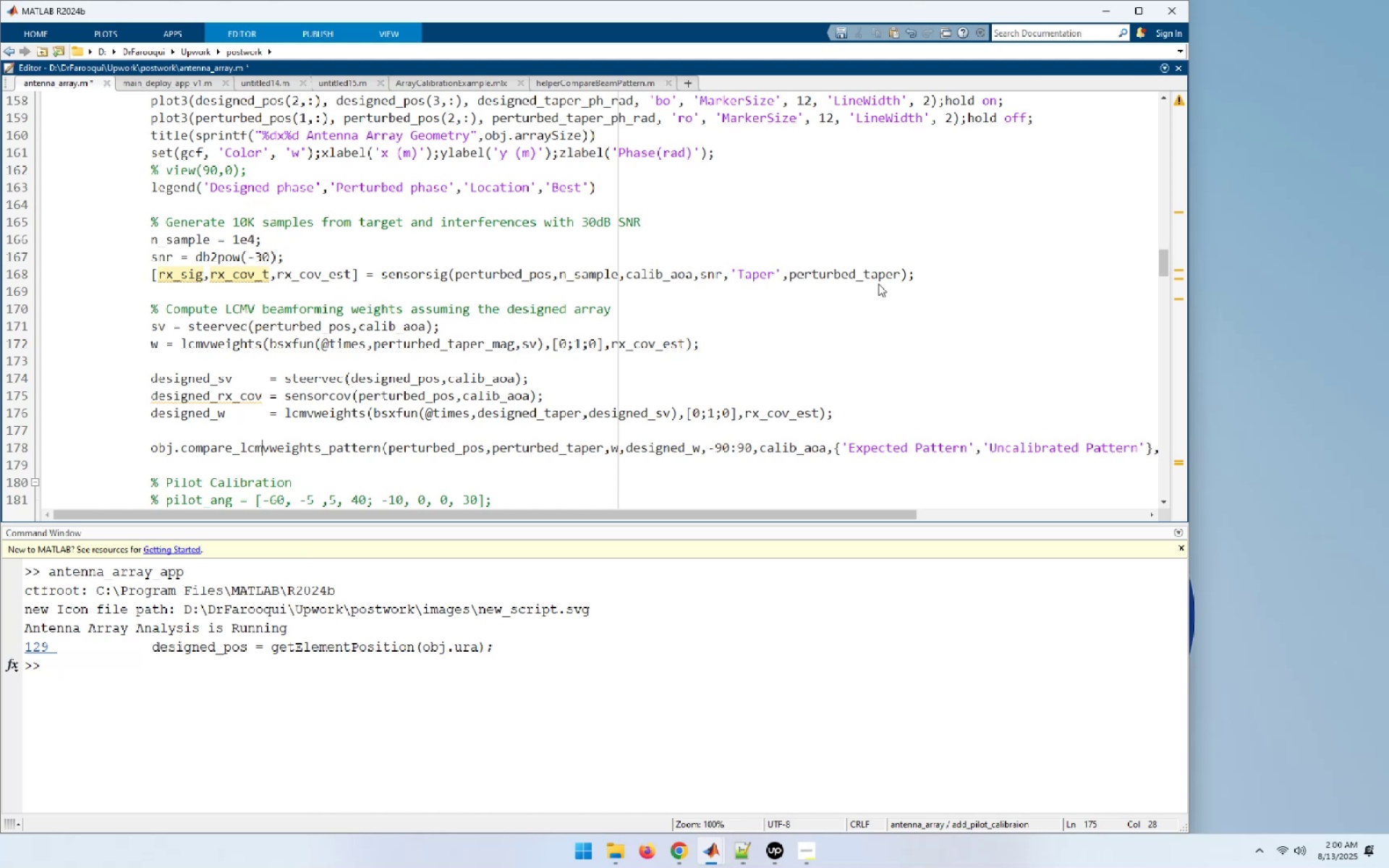 
key(ArrowDown)
 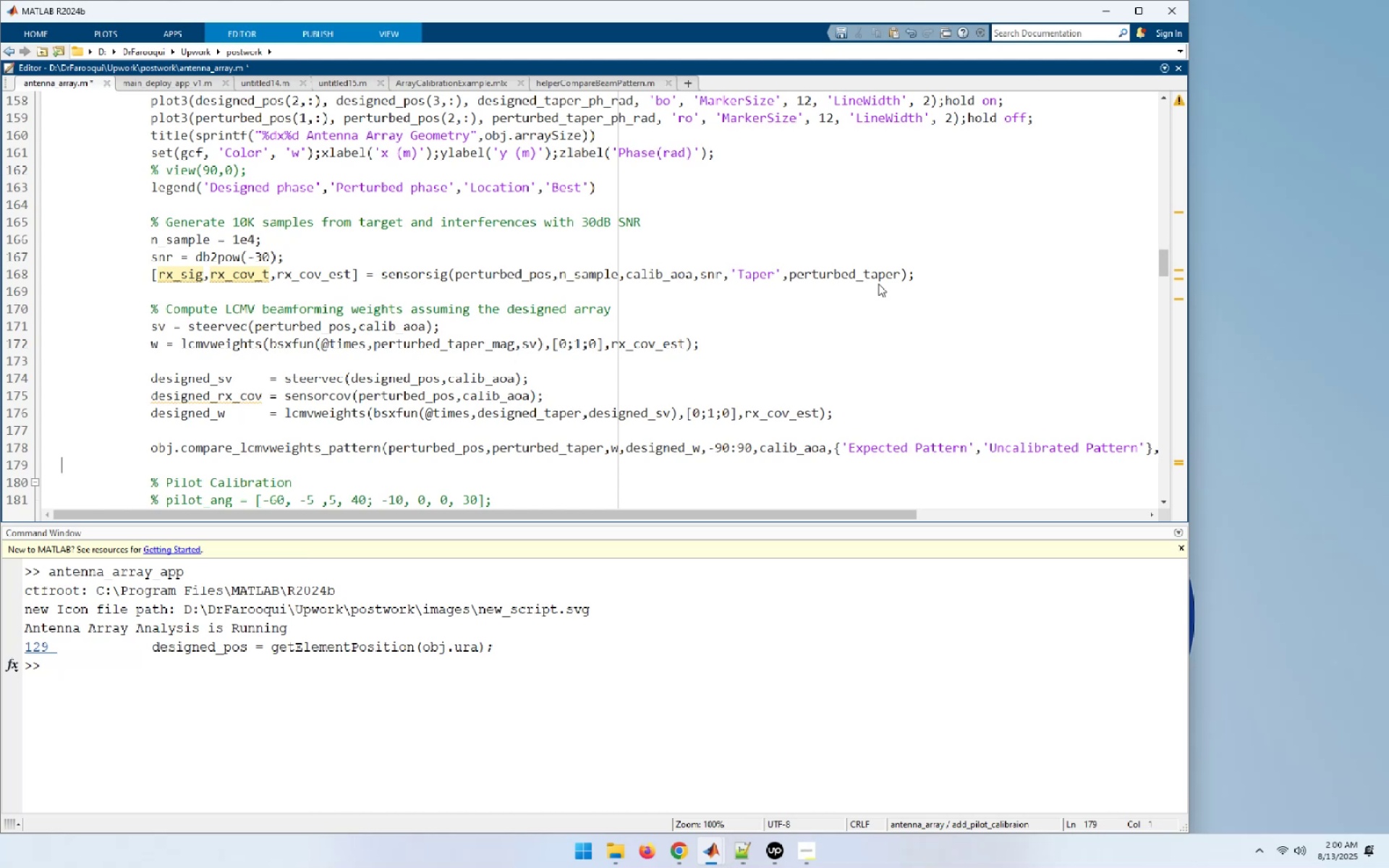 
key(ArrowDown)
 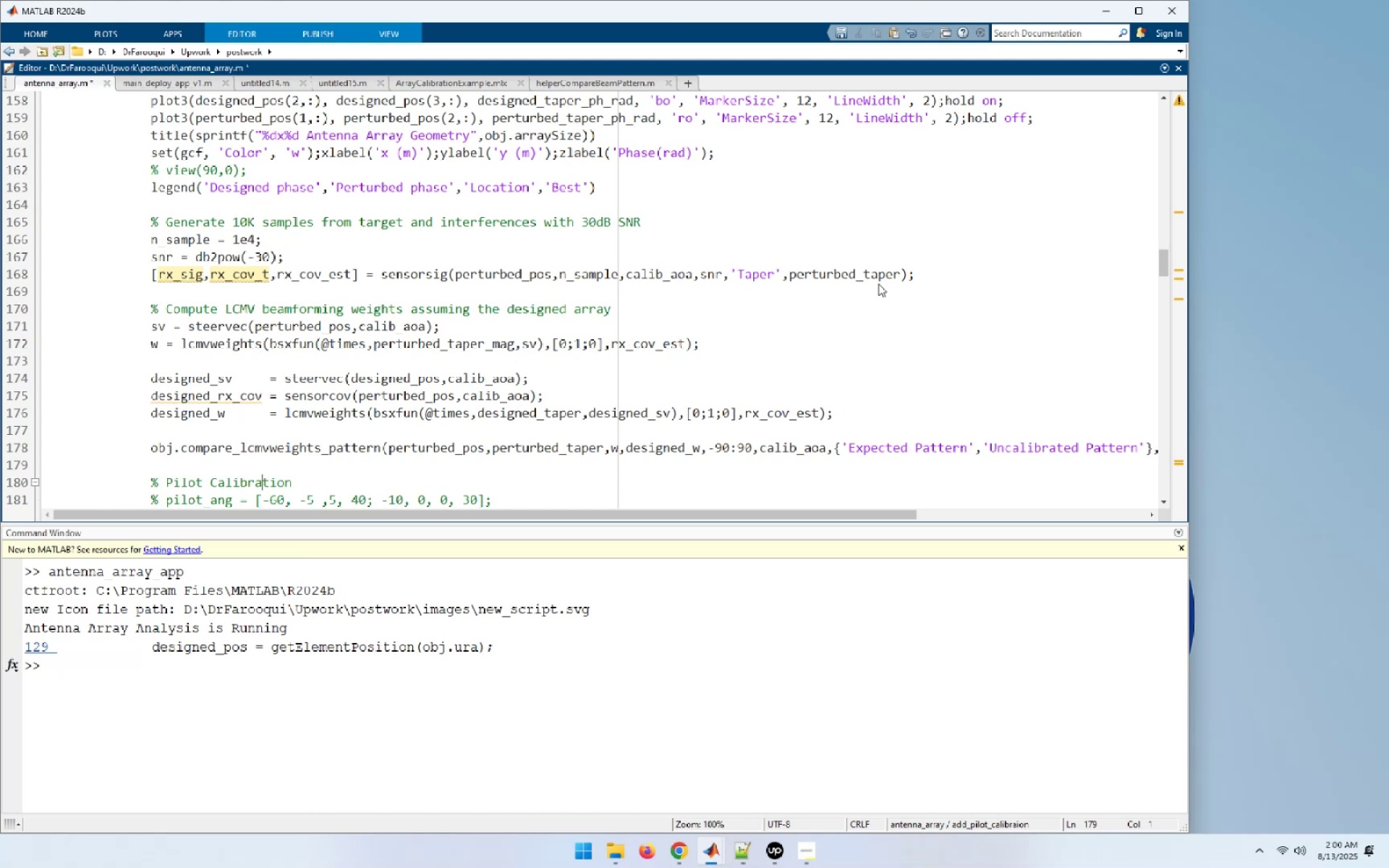 
key(ArrowDown)
 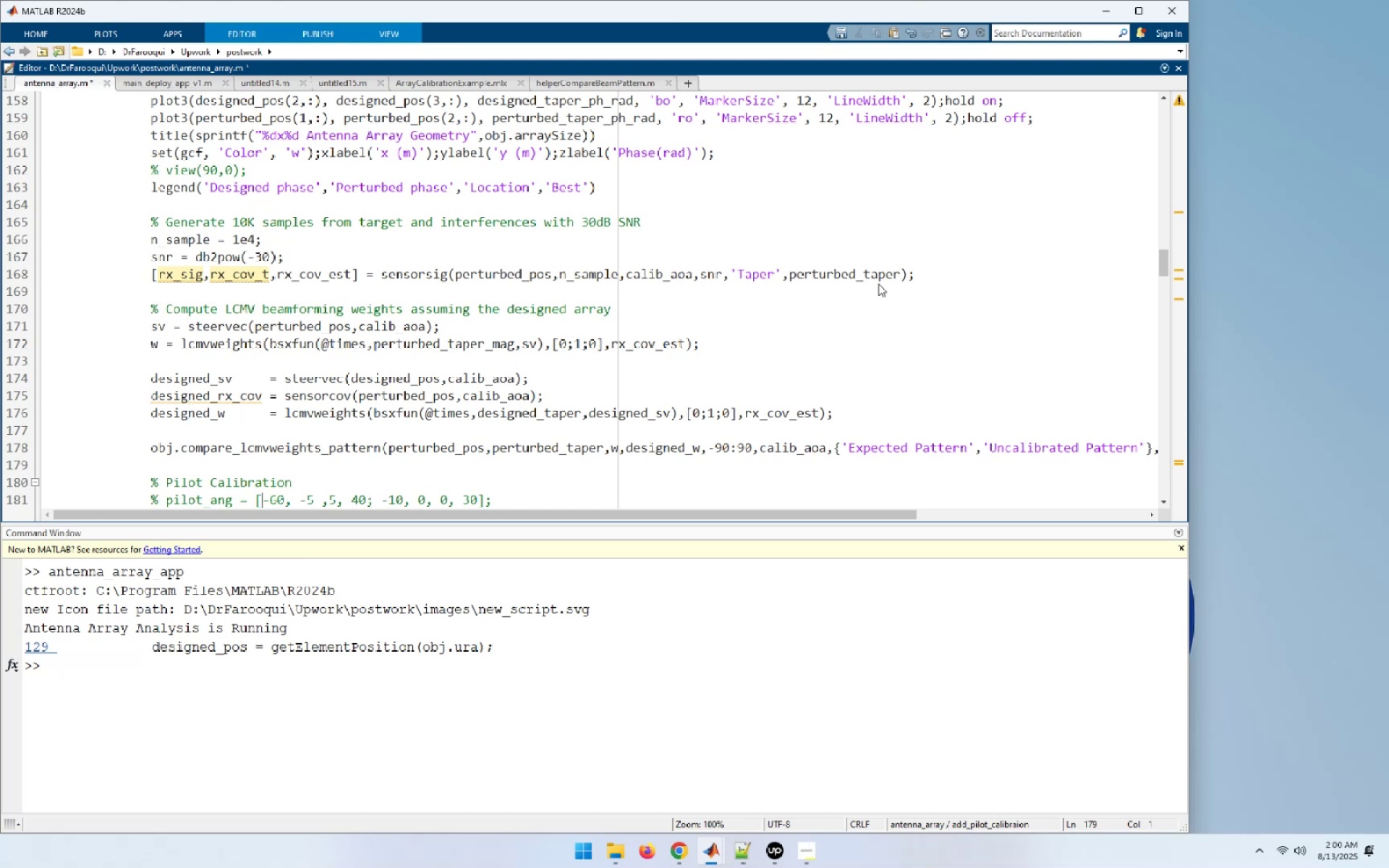 
key(ArrowDown)
 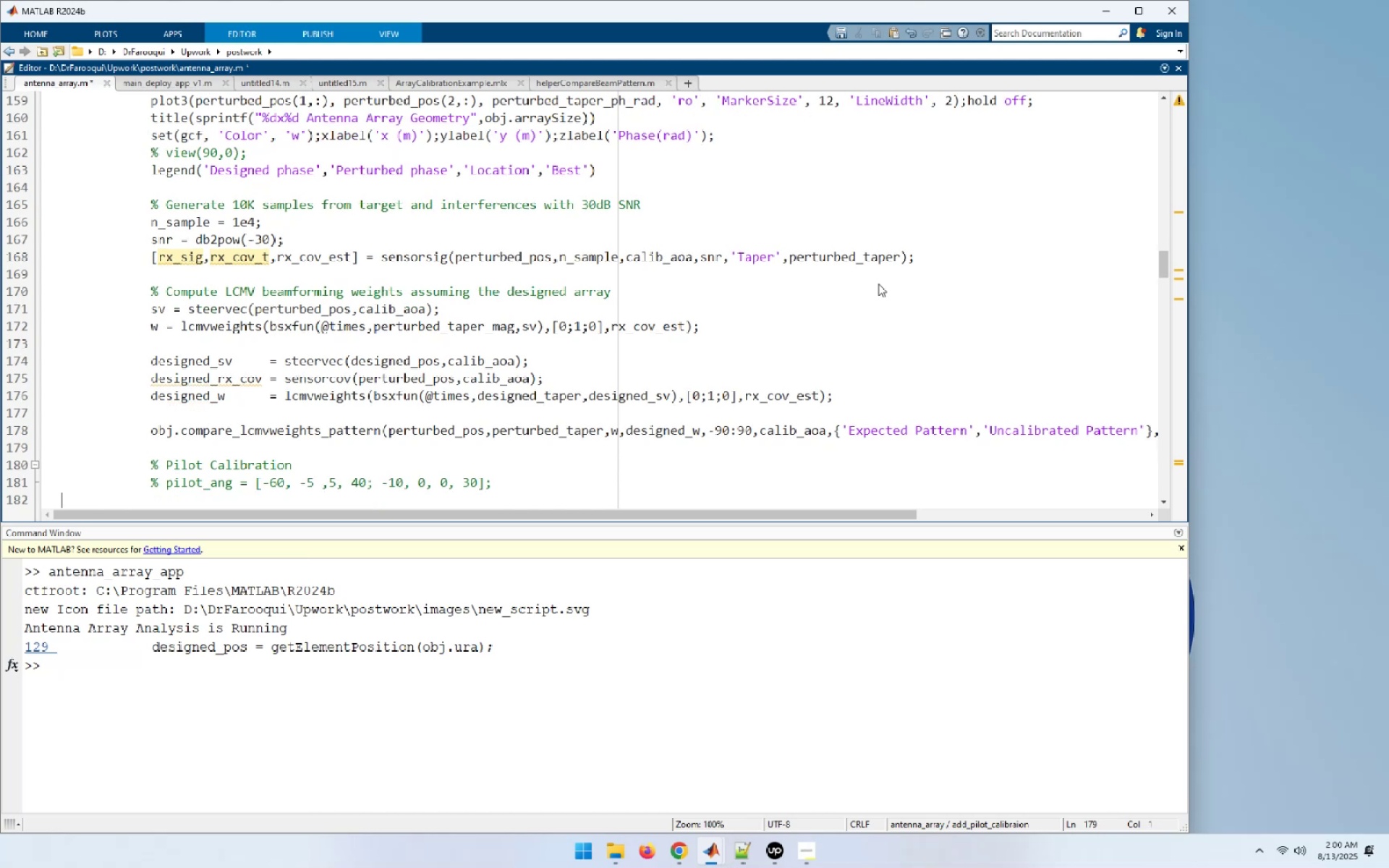 
key(ArrowDown)
 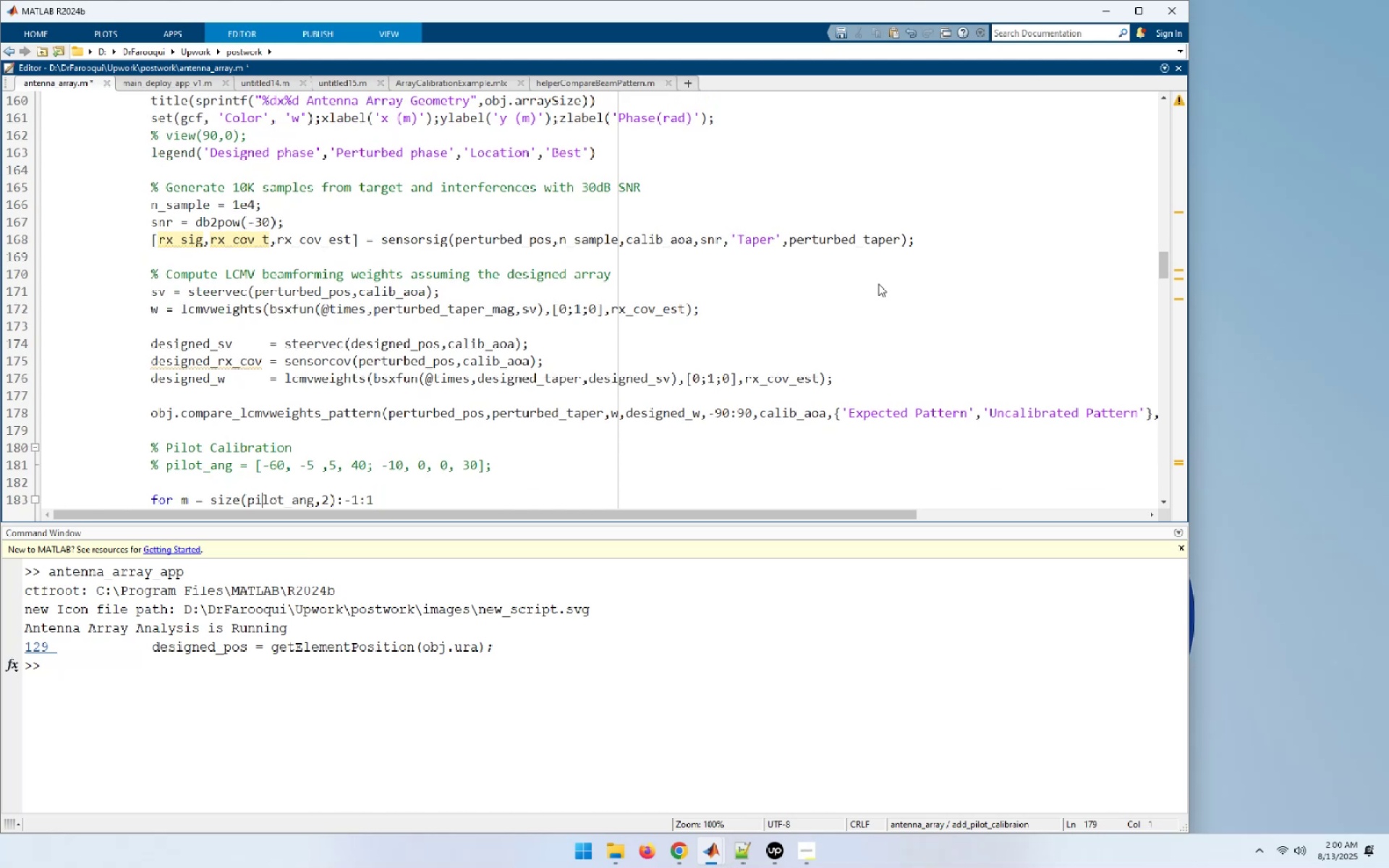 
key(ArrowDown)
 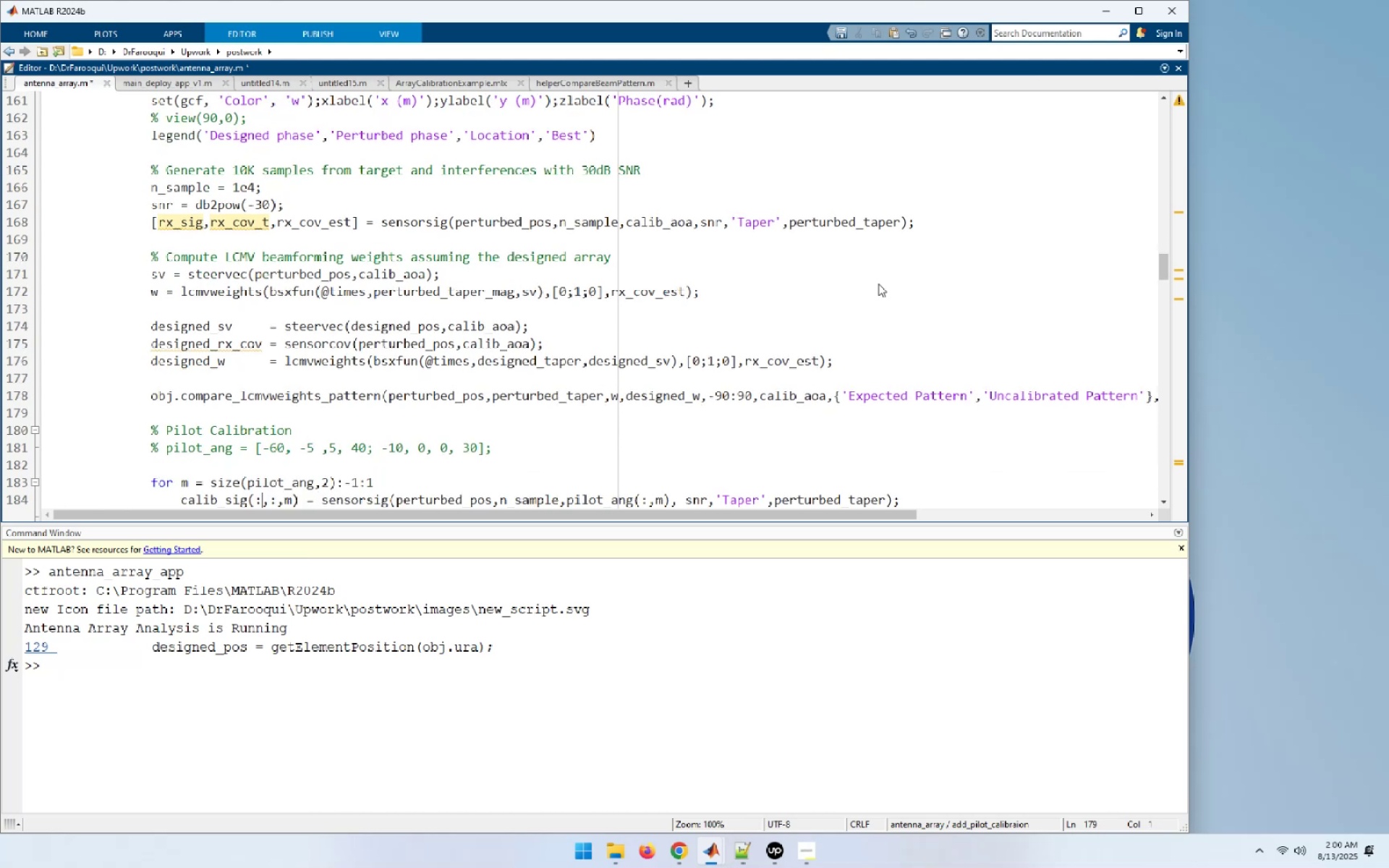 
key(ArrowDown)
 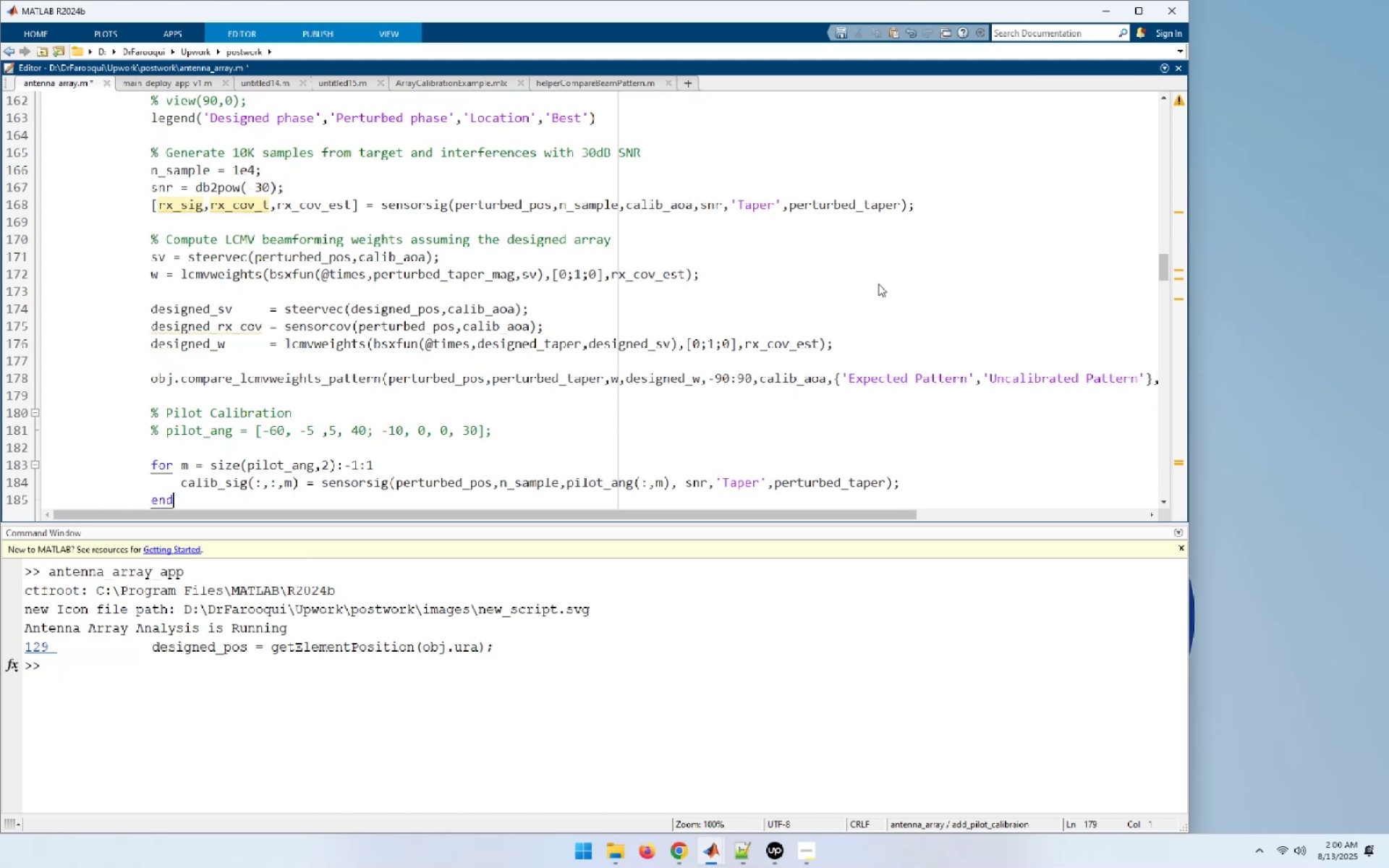 
key(ArrowDown)
 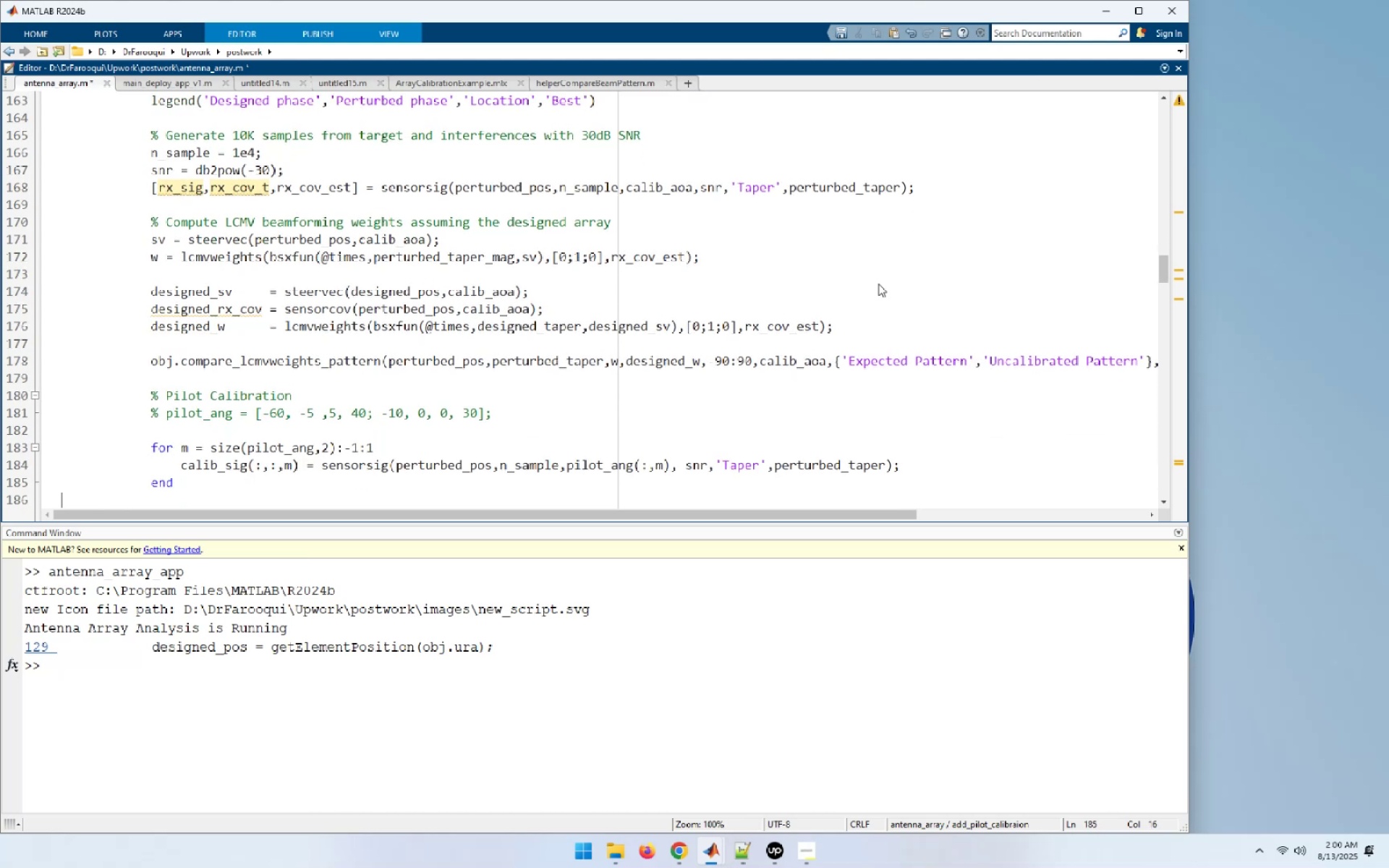 
key(ArrowUp)
 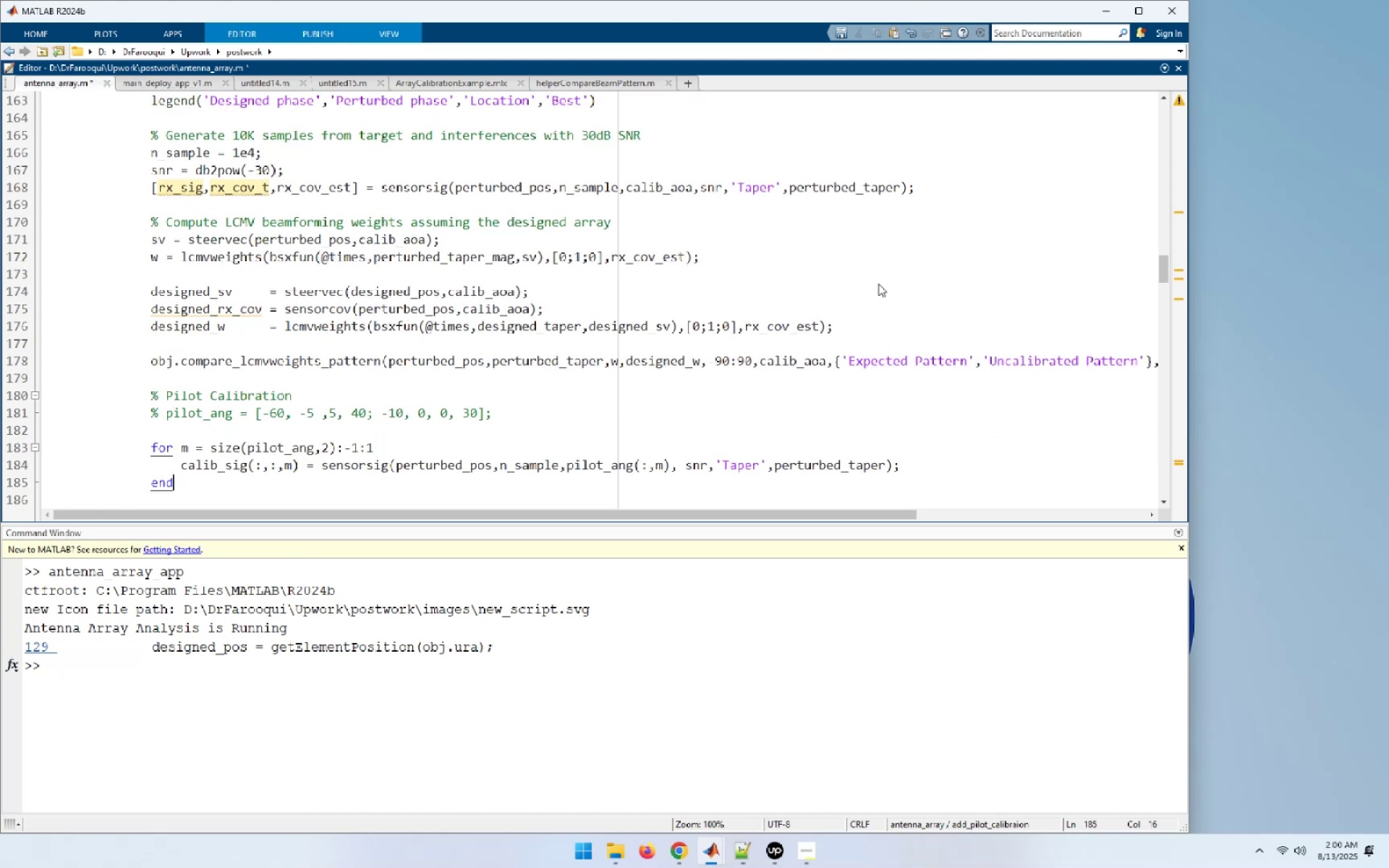 
key(ArrowUp)
 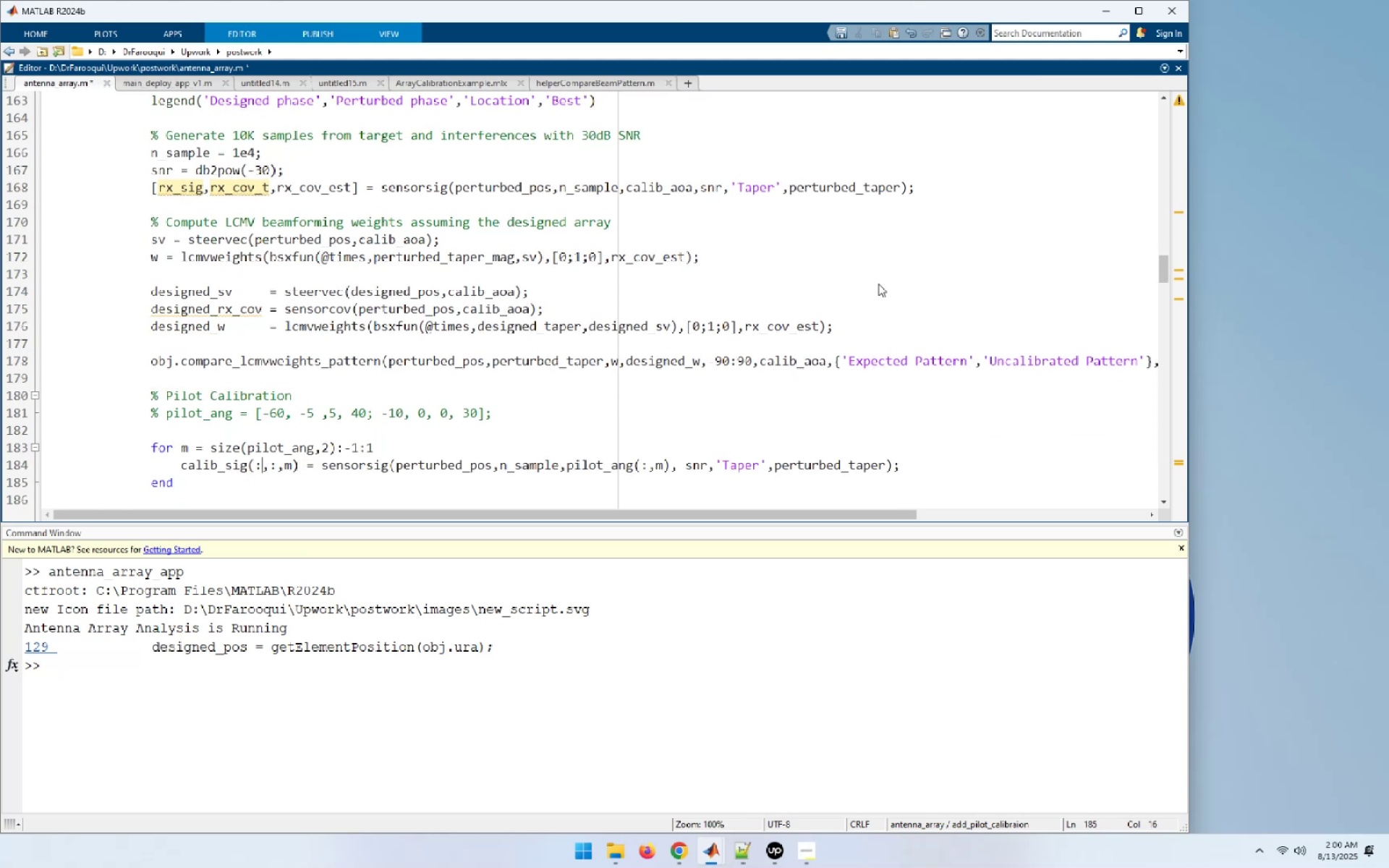 
key(ArrowUp)
 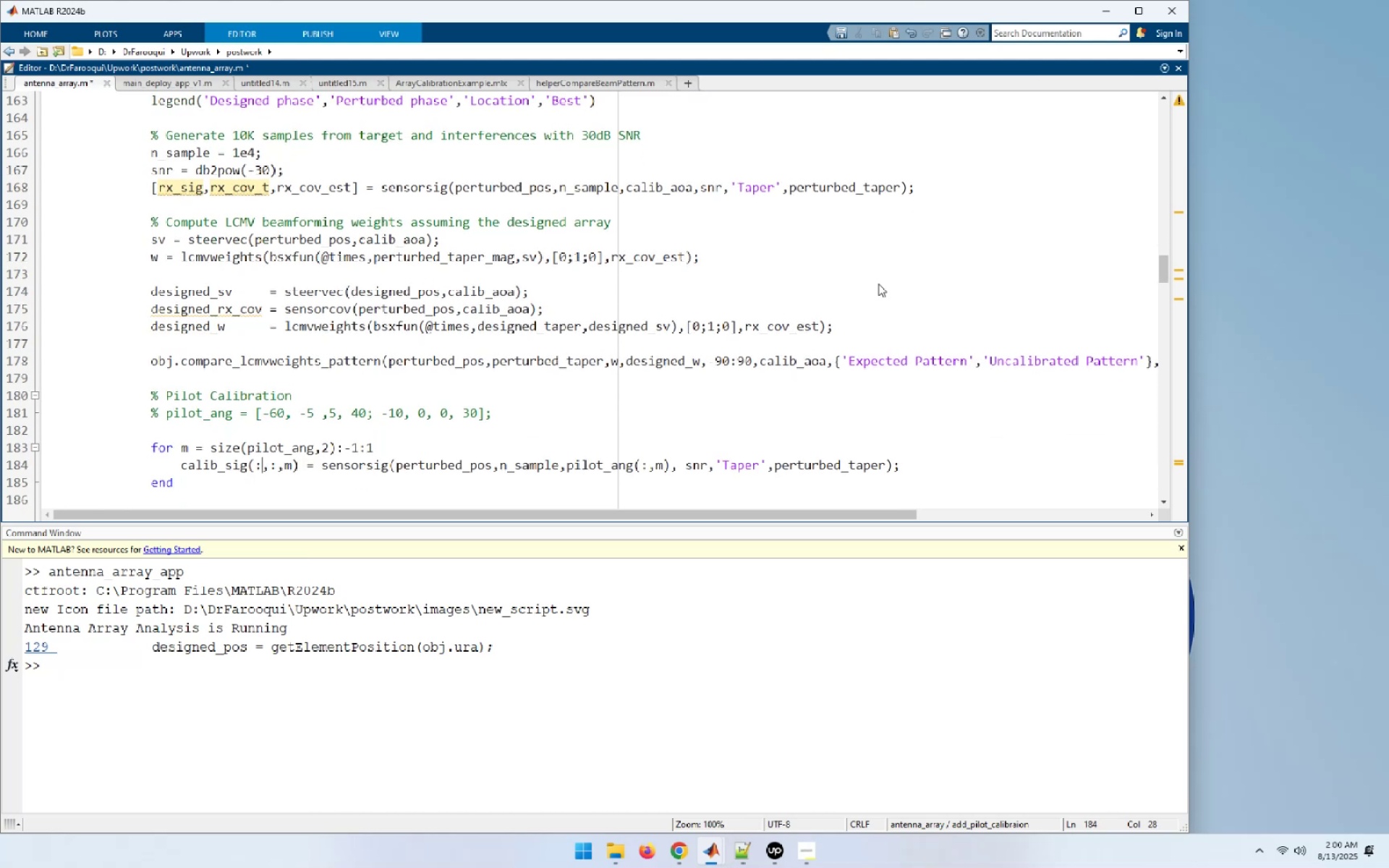 
key(ArrowUp)
 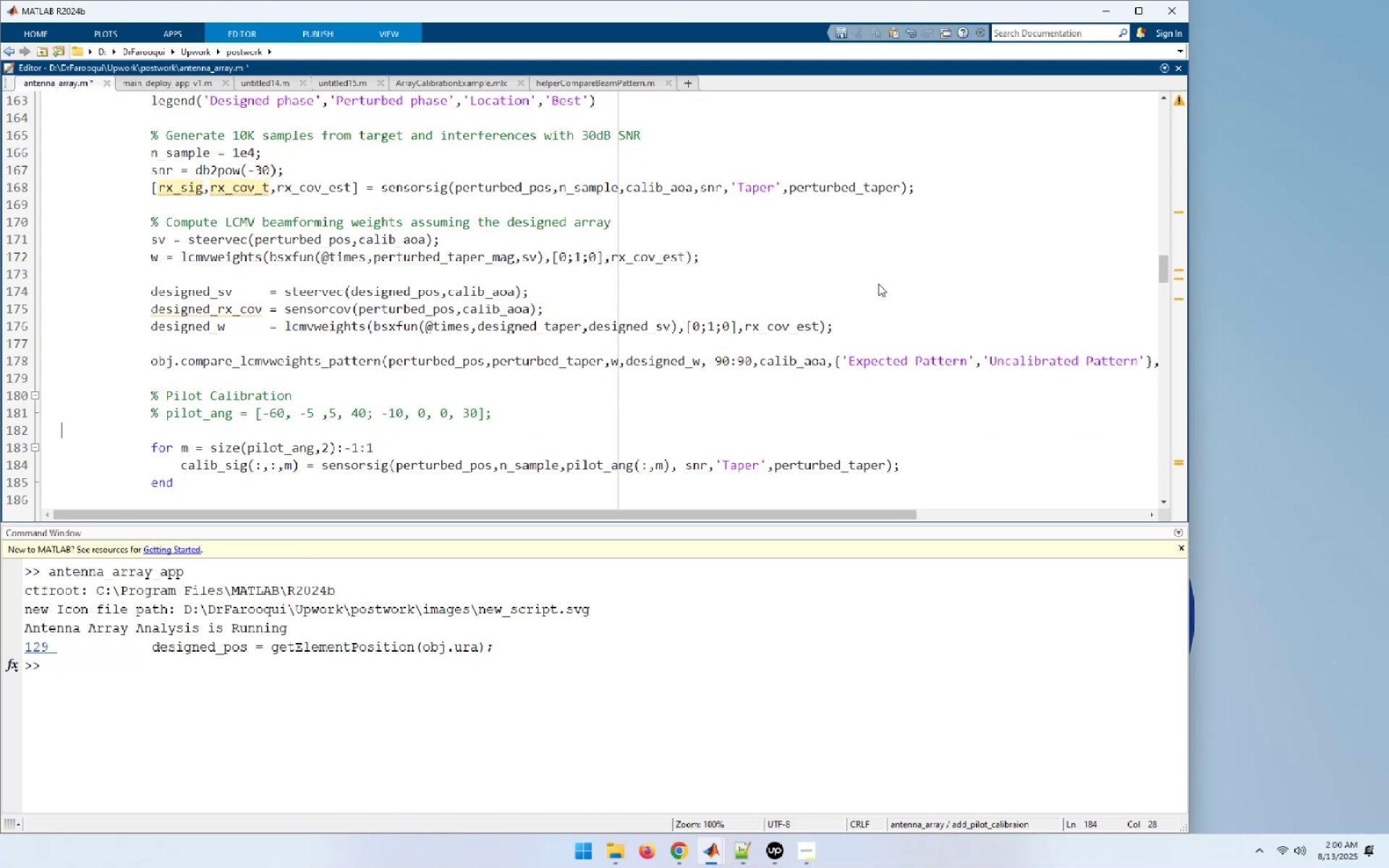 
key(ArrowUp)
 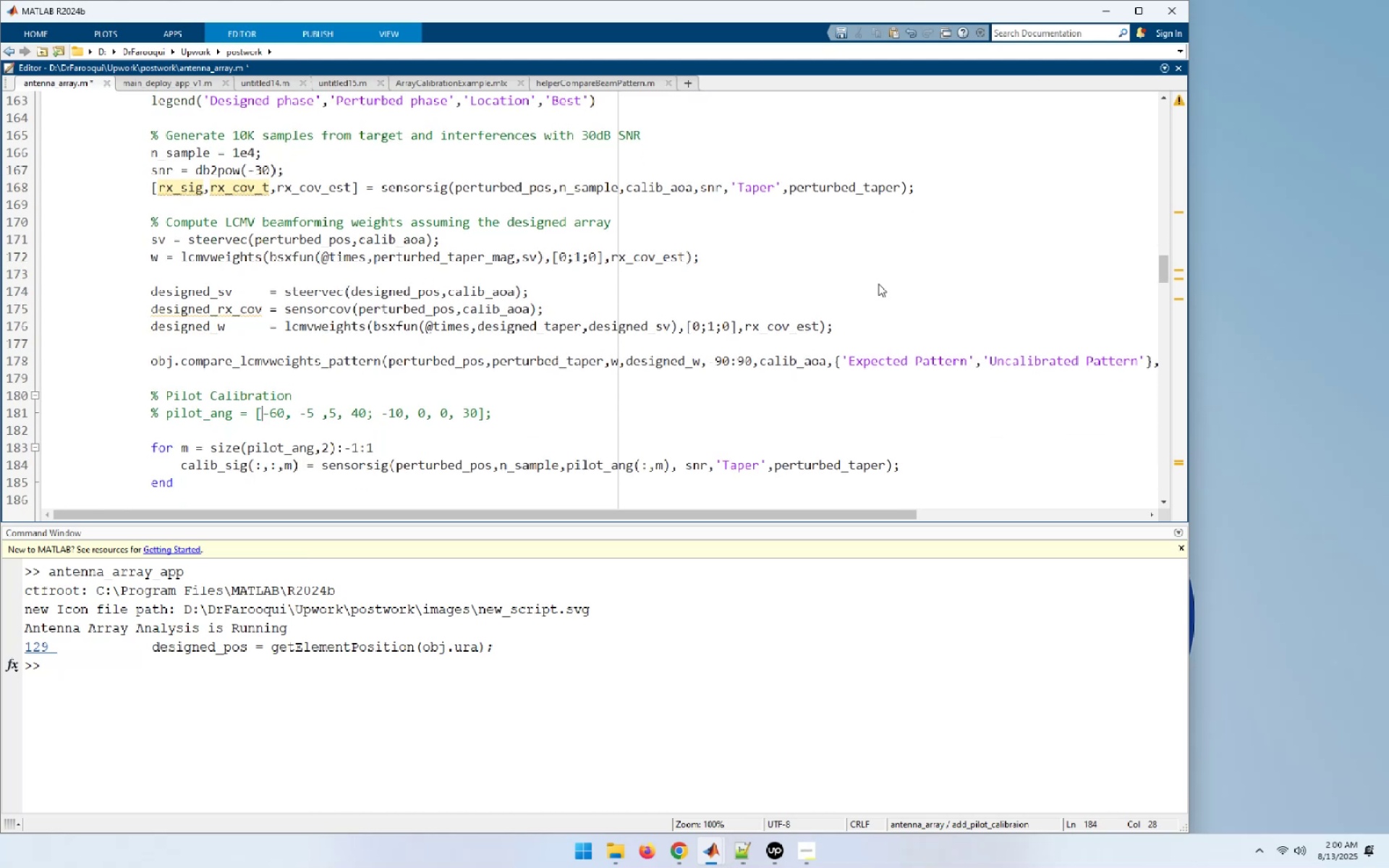 
key(ArrowUp)
 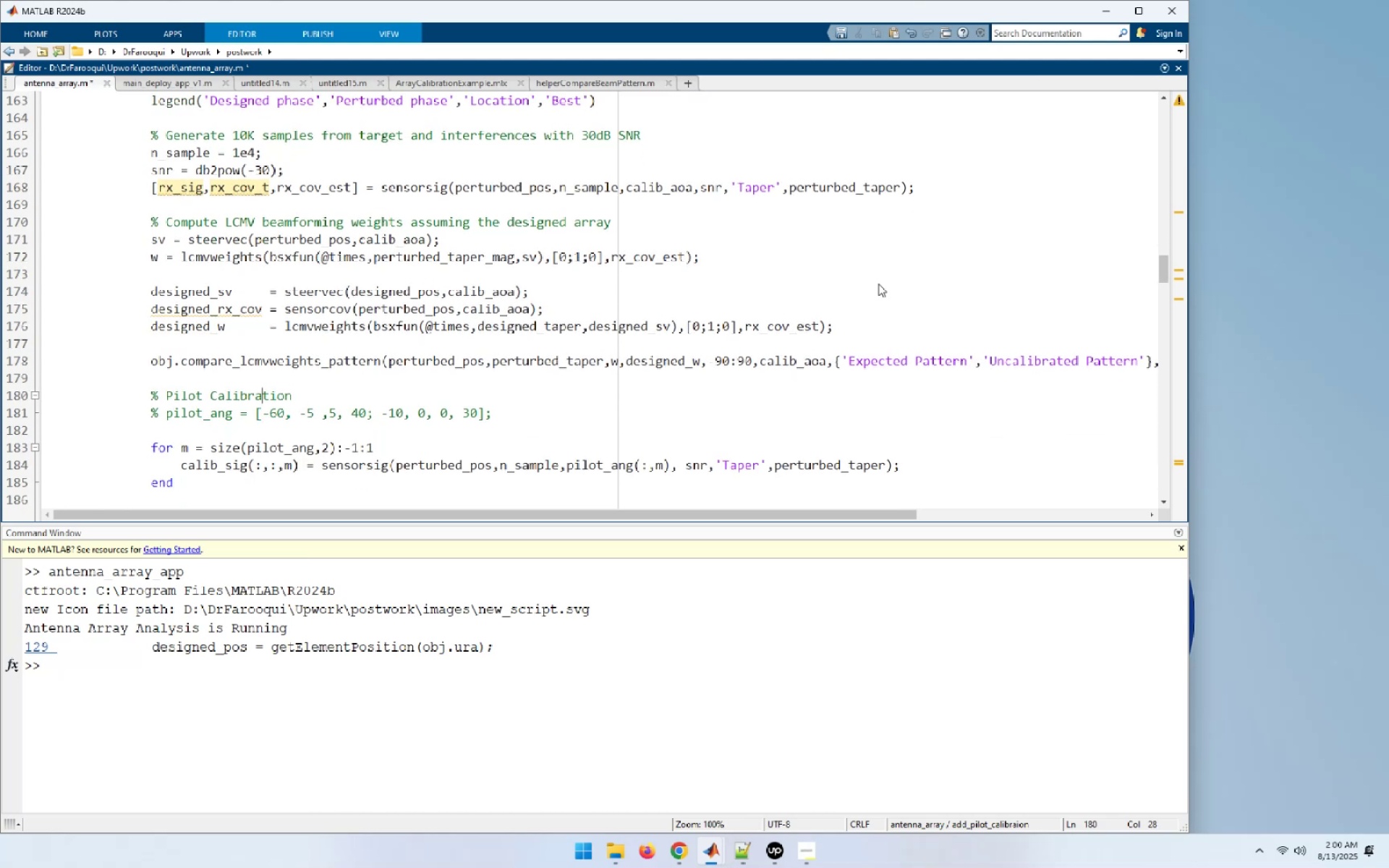 
key(ArrowDown)
 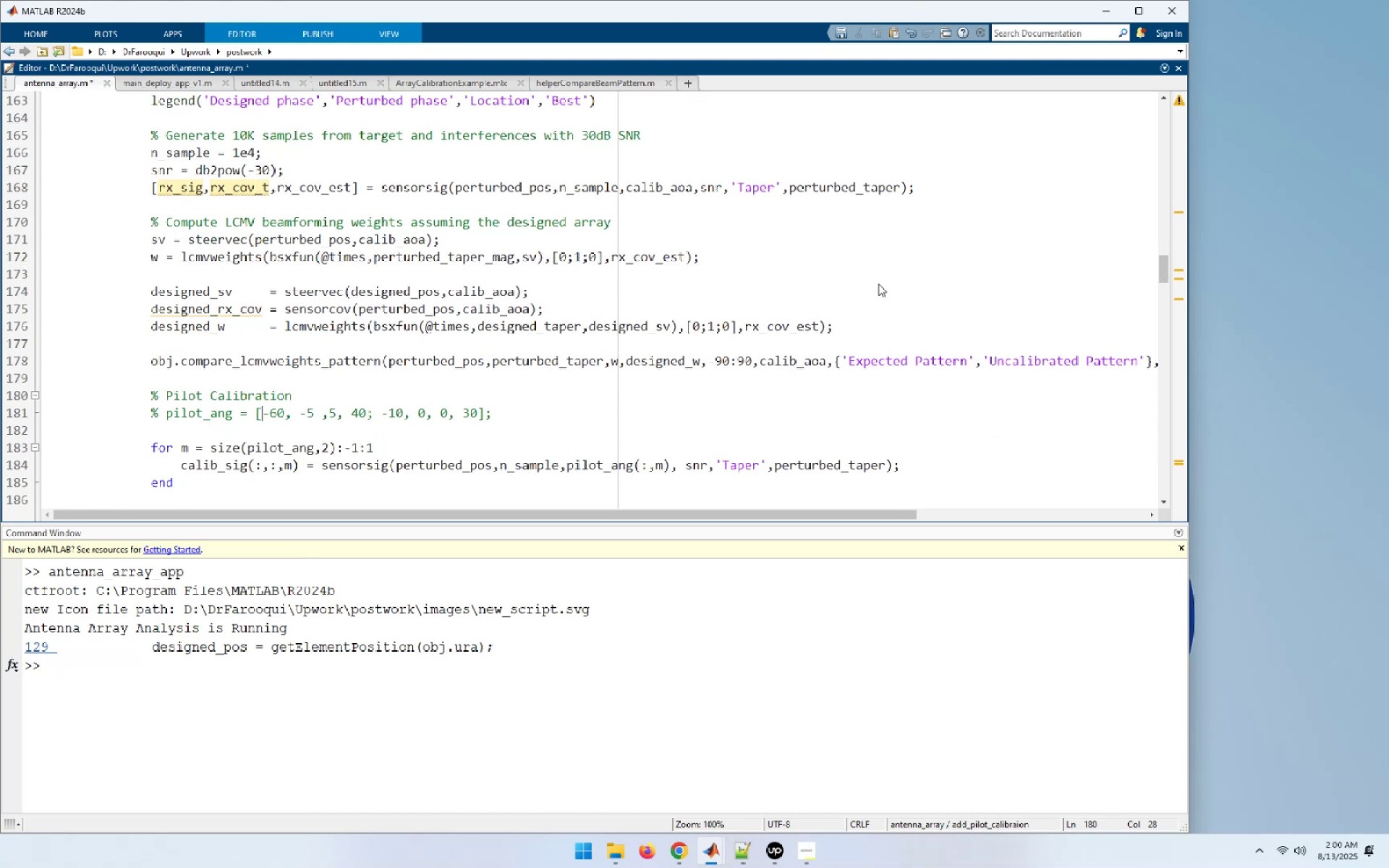 
key(Home)
 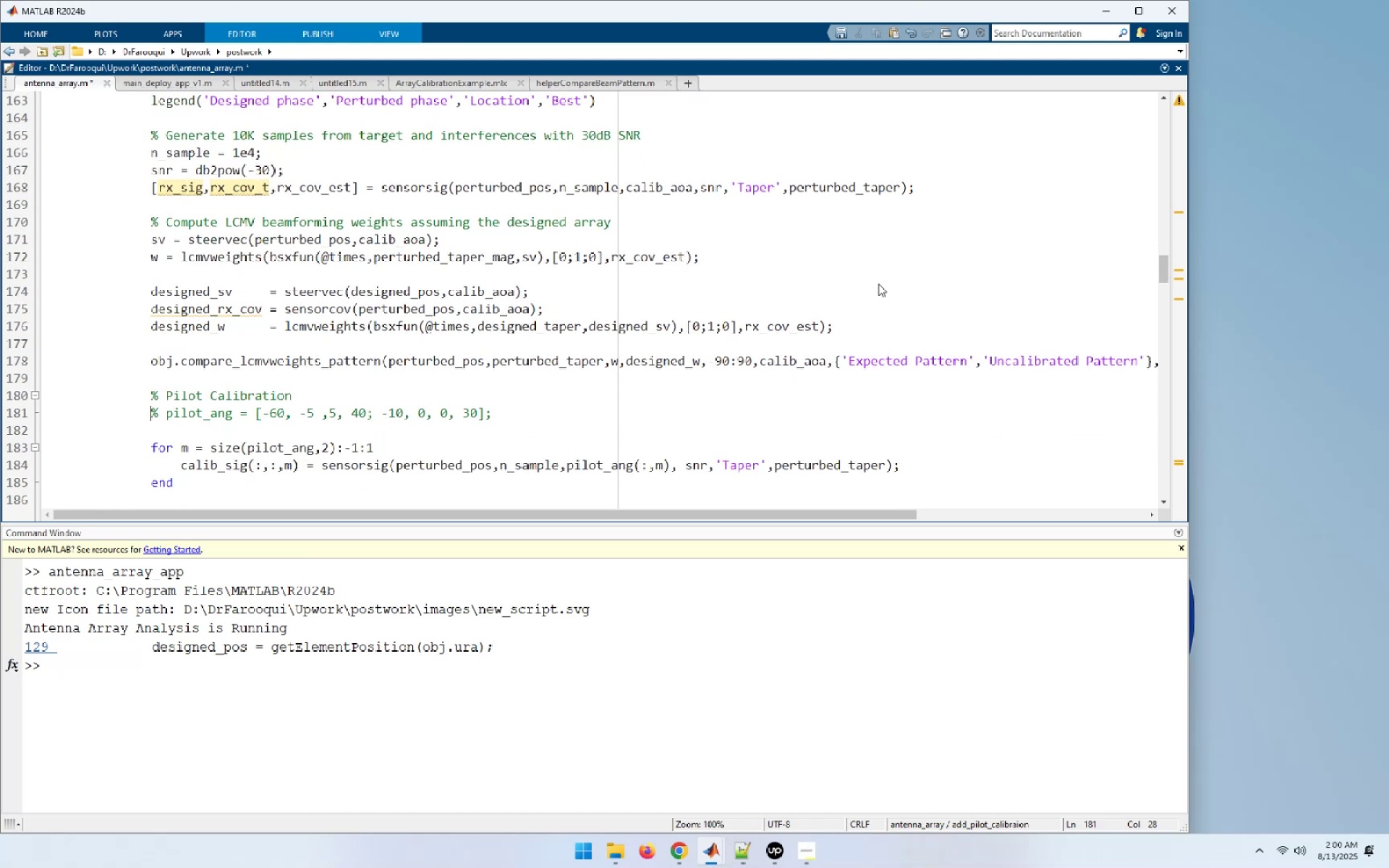 
key(Shift+End)
 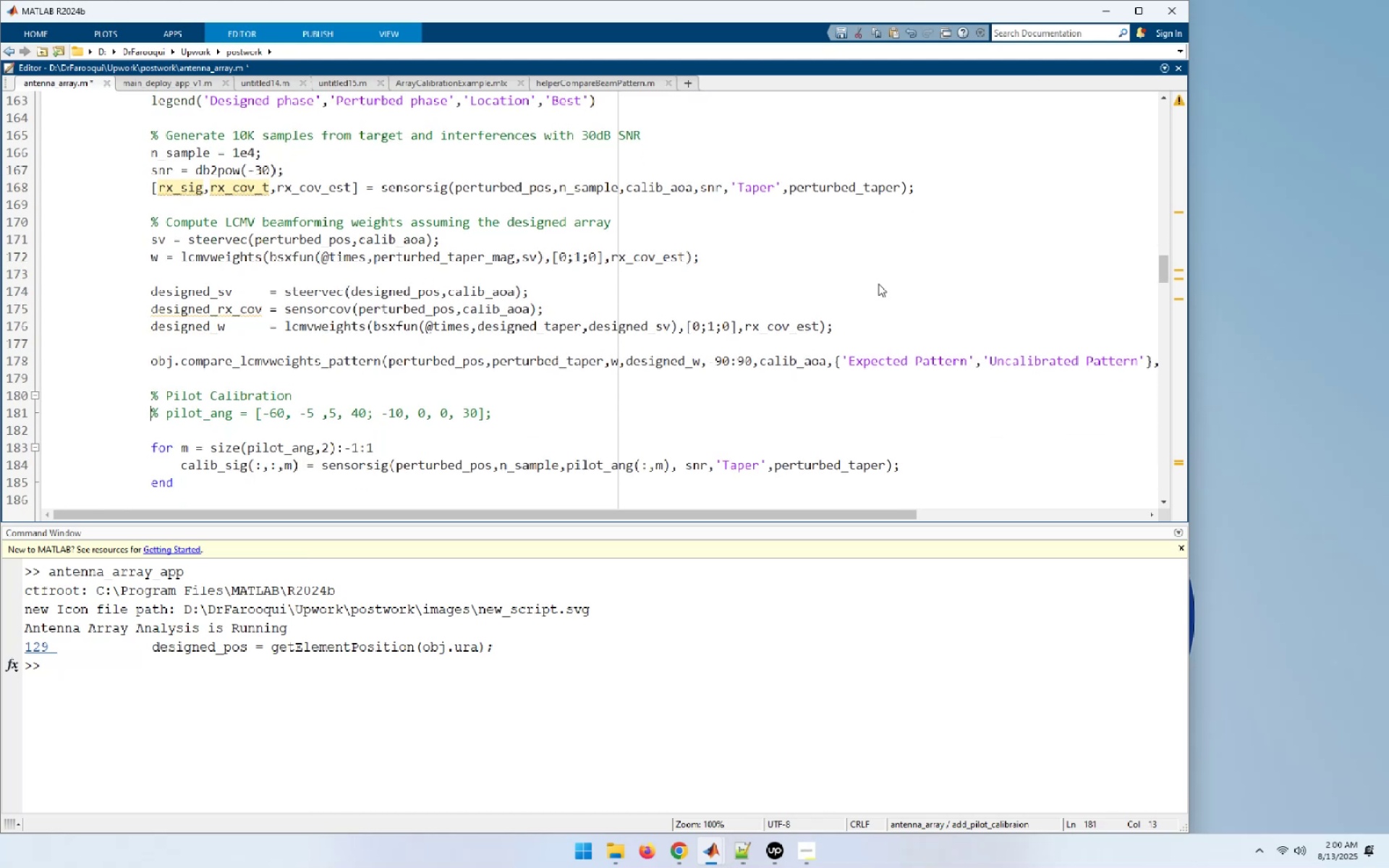 
key(Shift+Delete)
 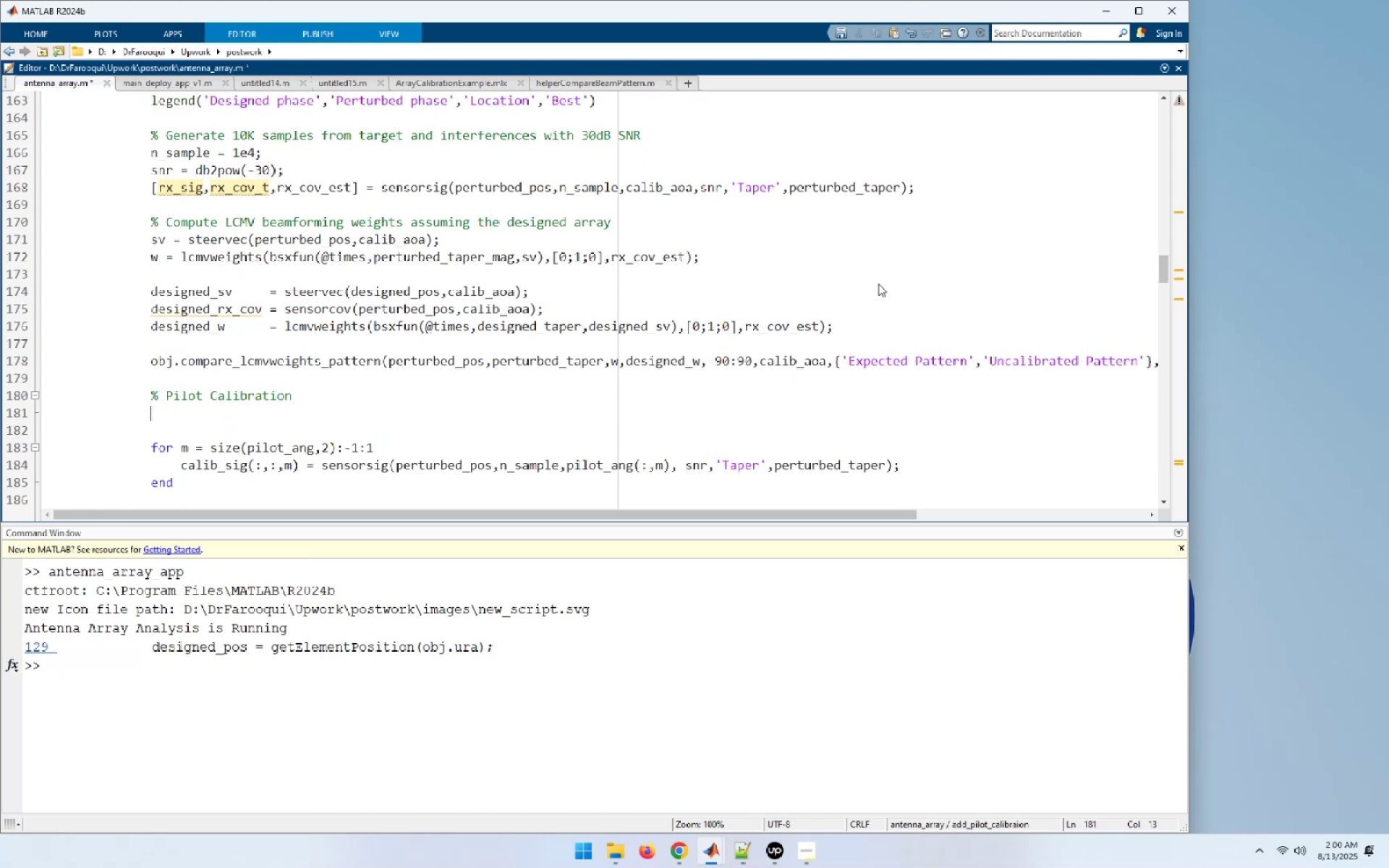 
key(ArrowUp)
 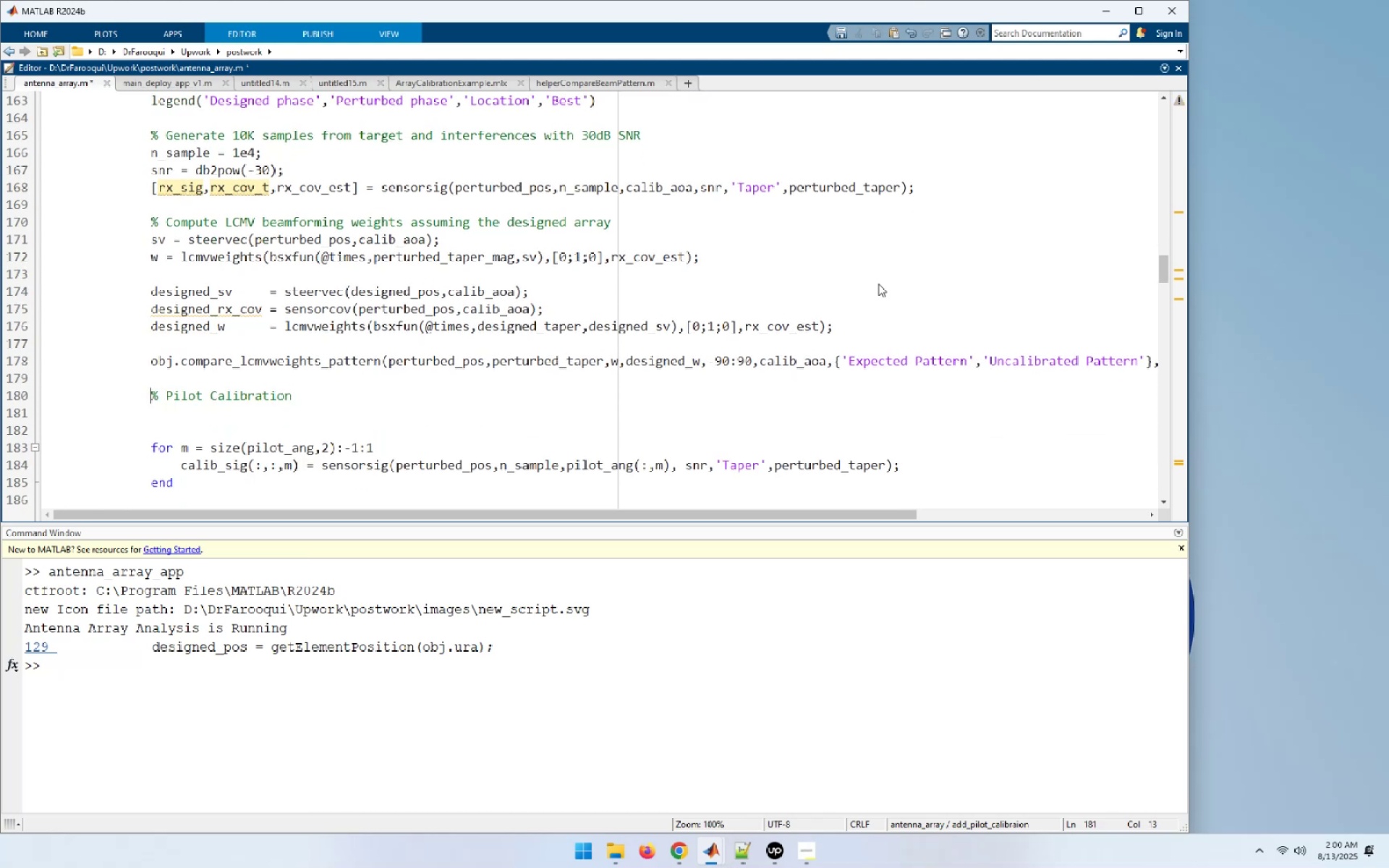 
key(End)
 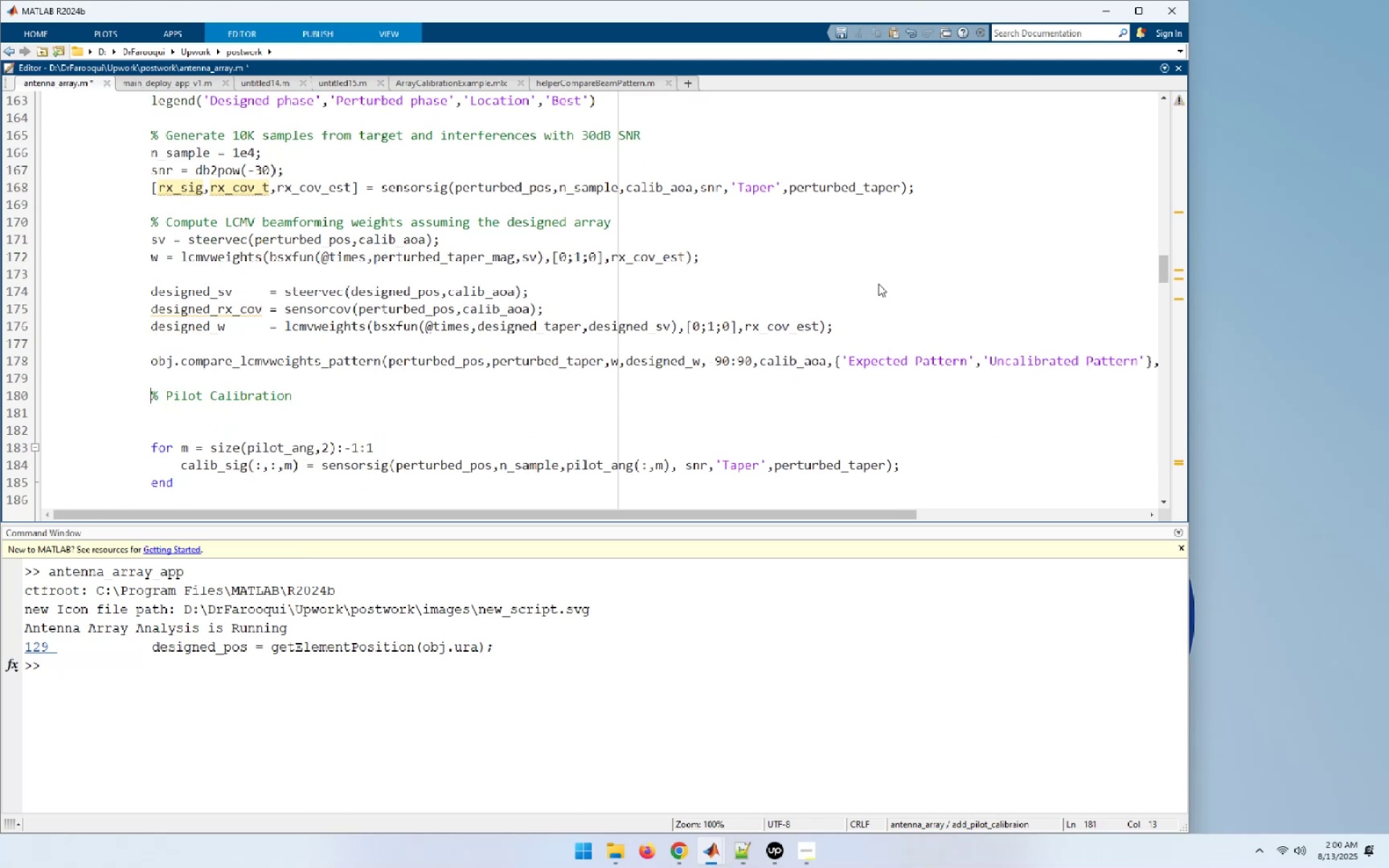 
key(Delete)
 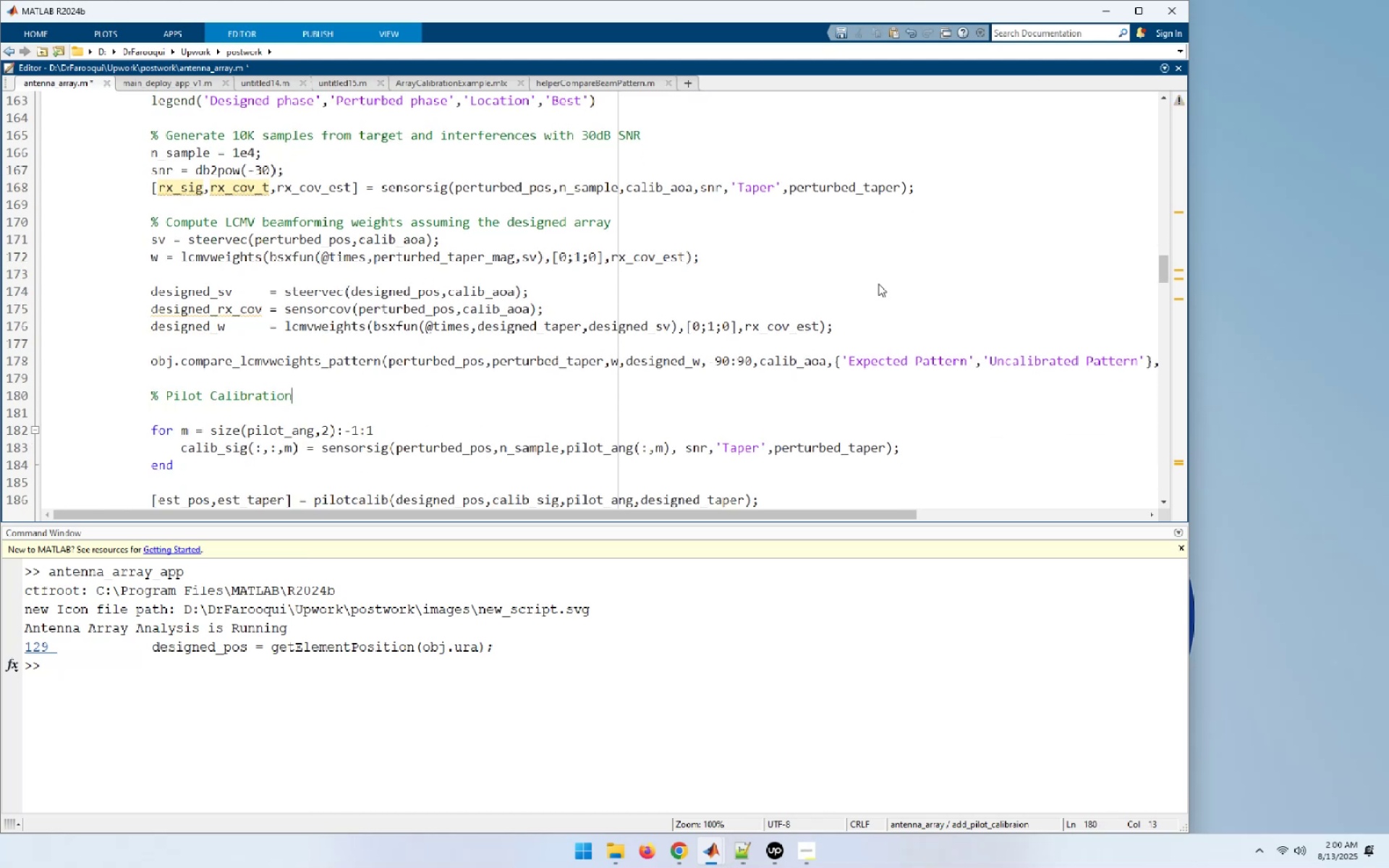 
key(End)
 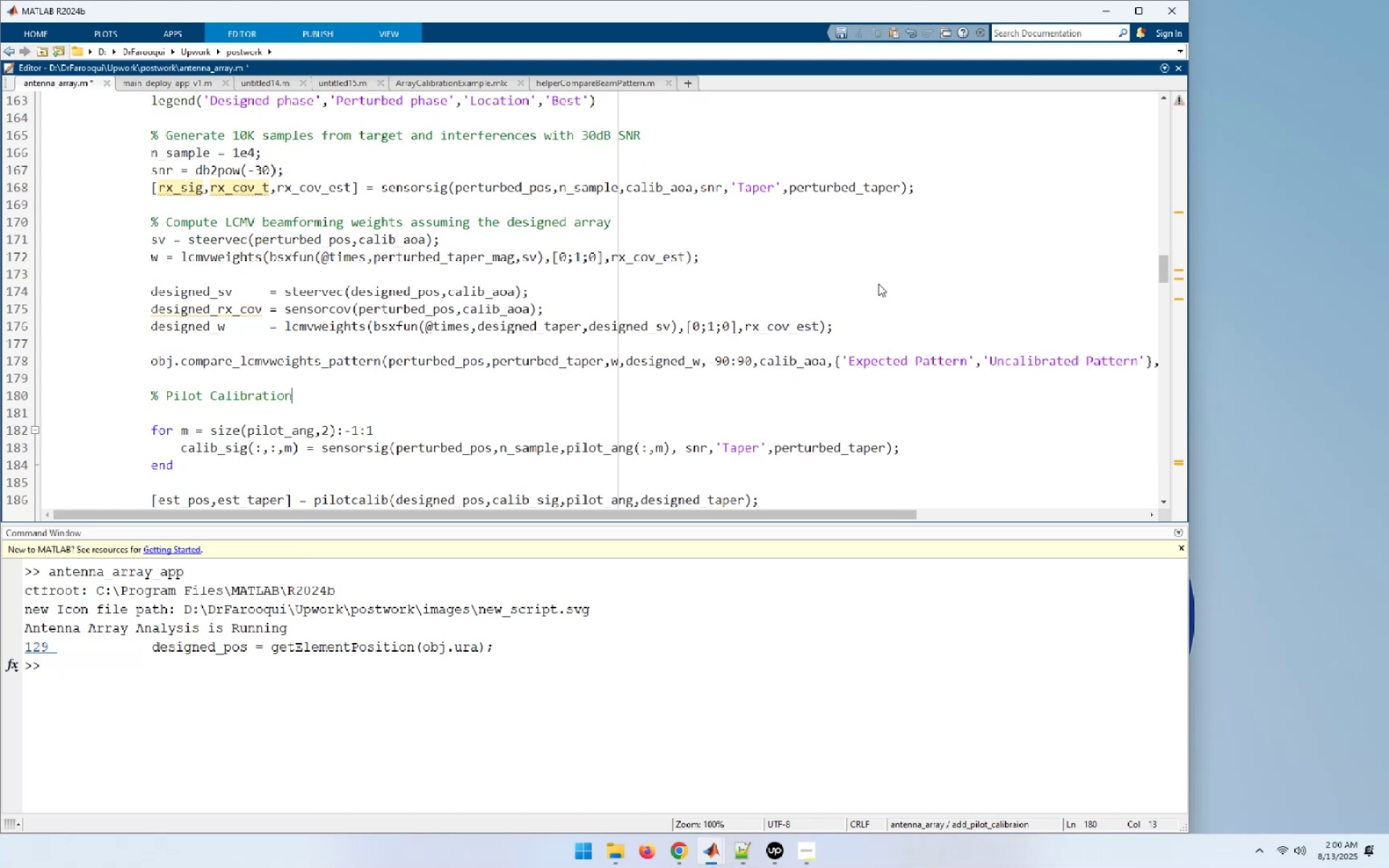 
key(Delete)
 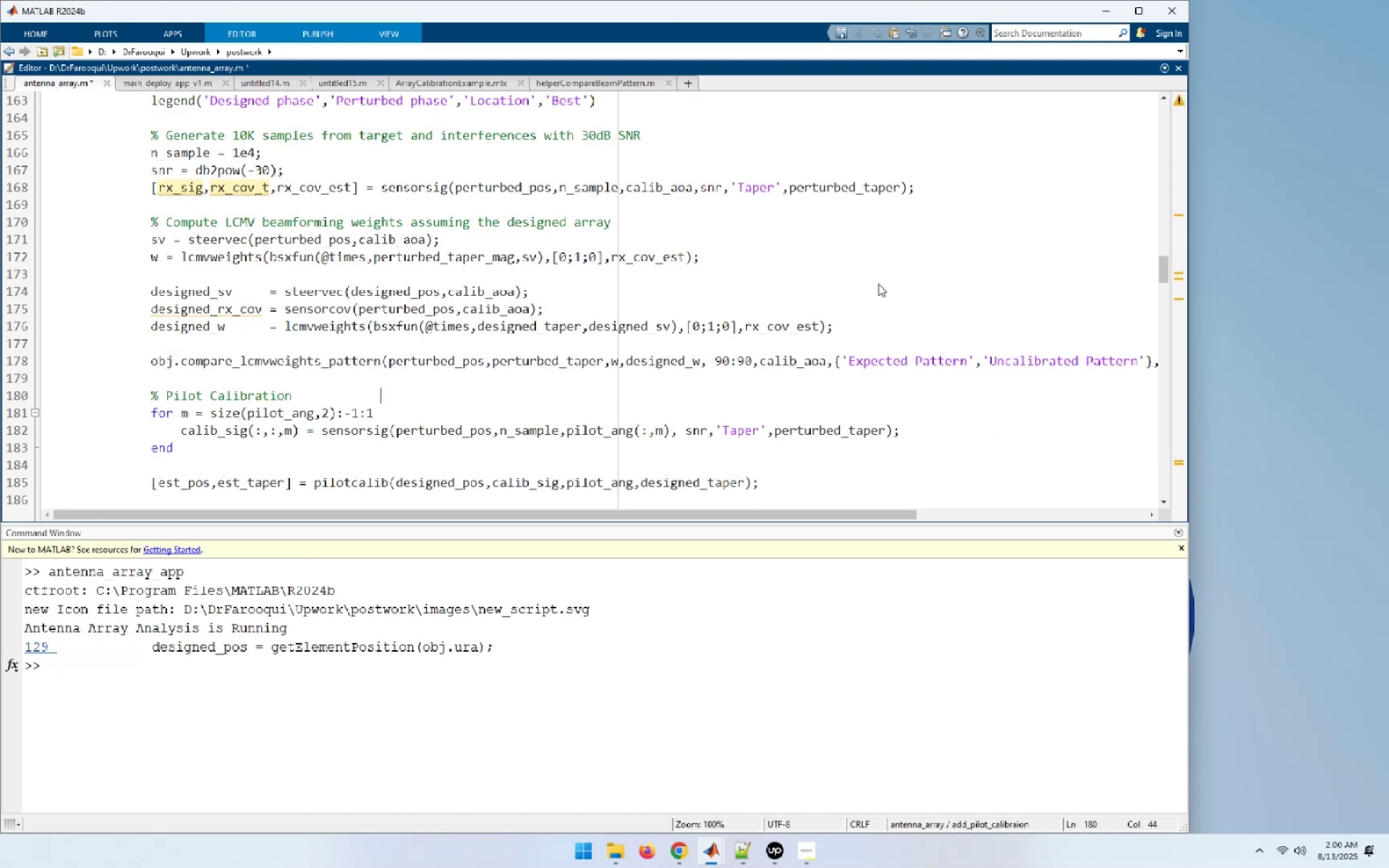 
key(ArrowDown)
 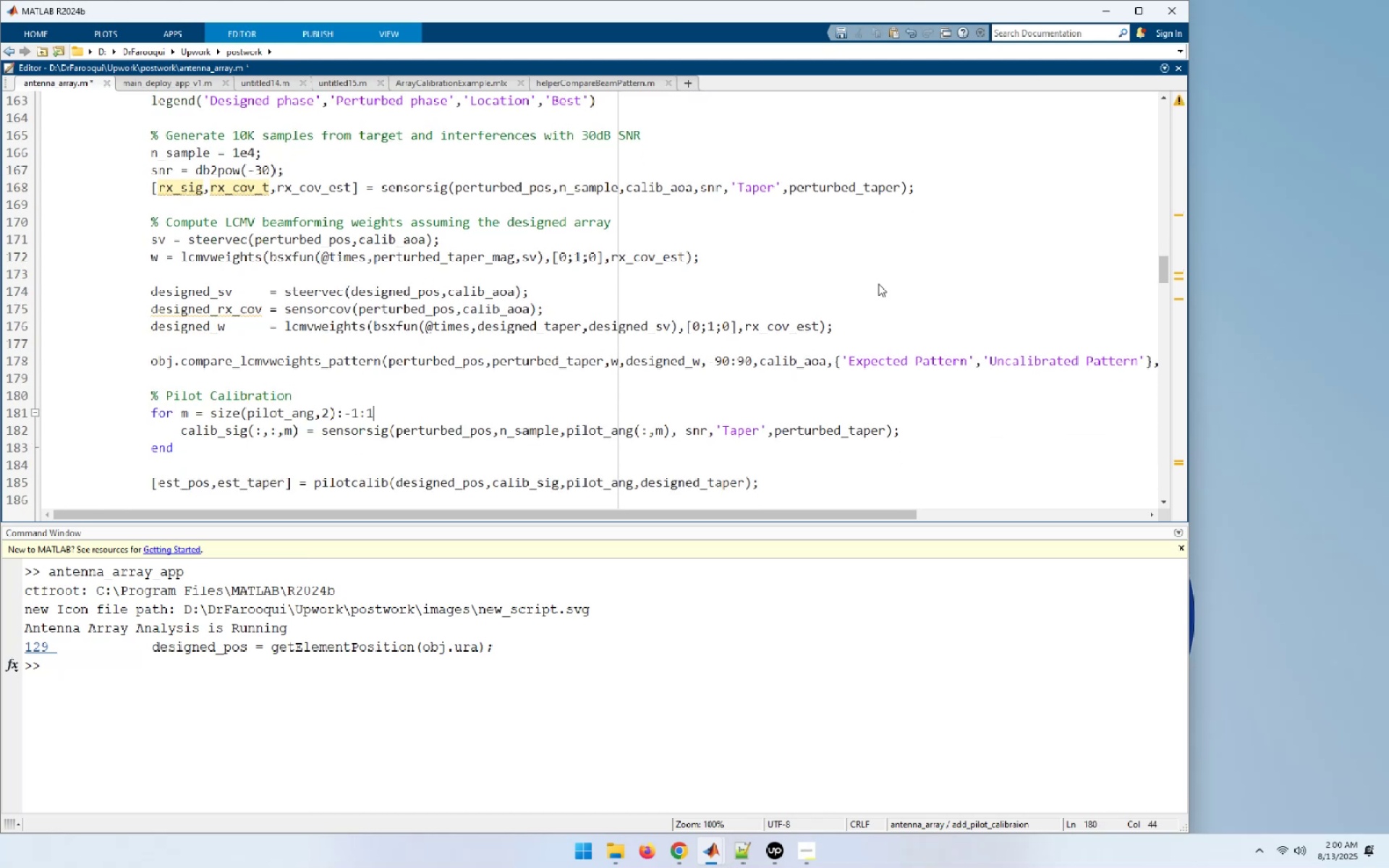 
key(ArrowDown)
 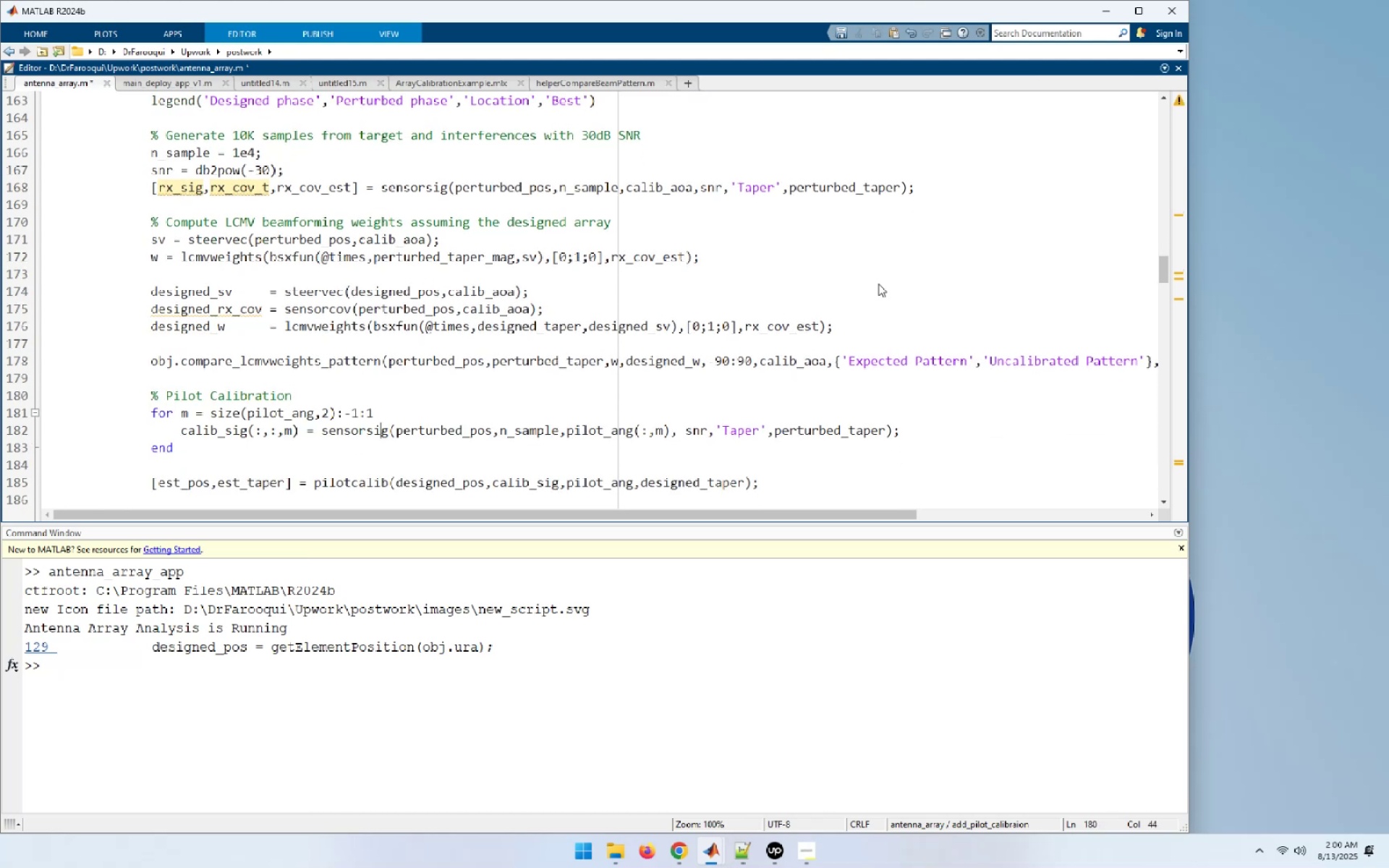 
key(ArrowDown)
 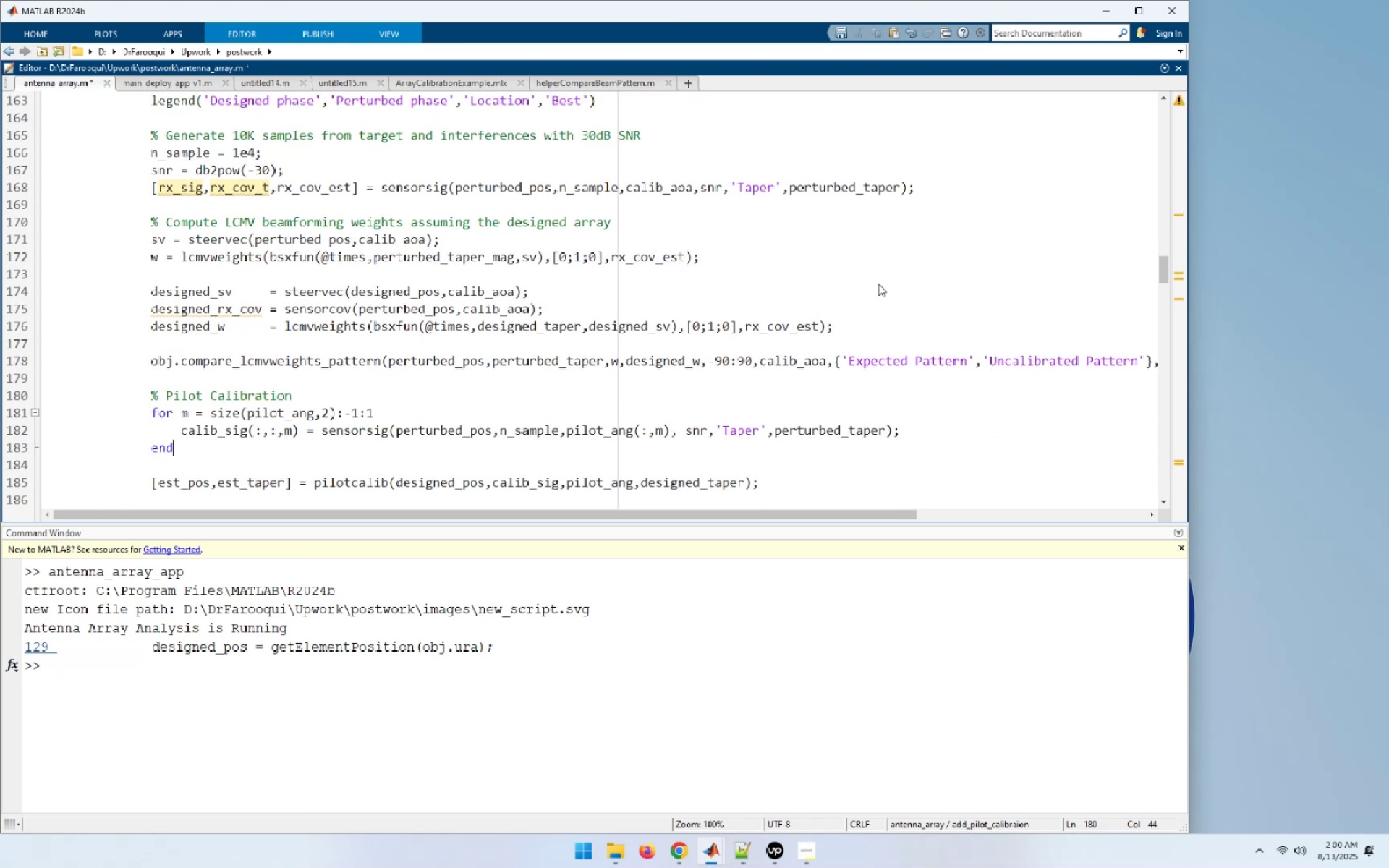 
key(ArrowDown)
 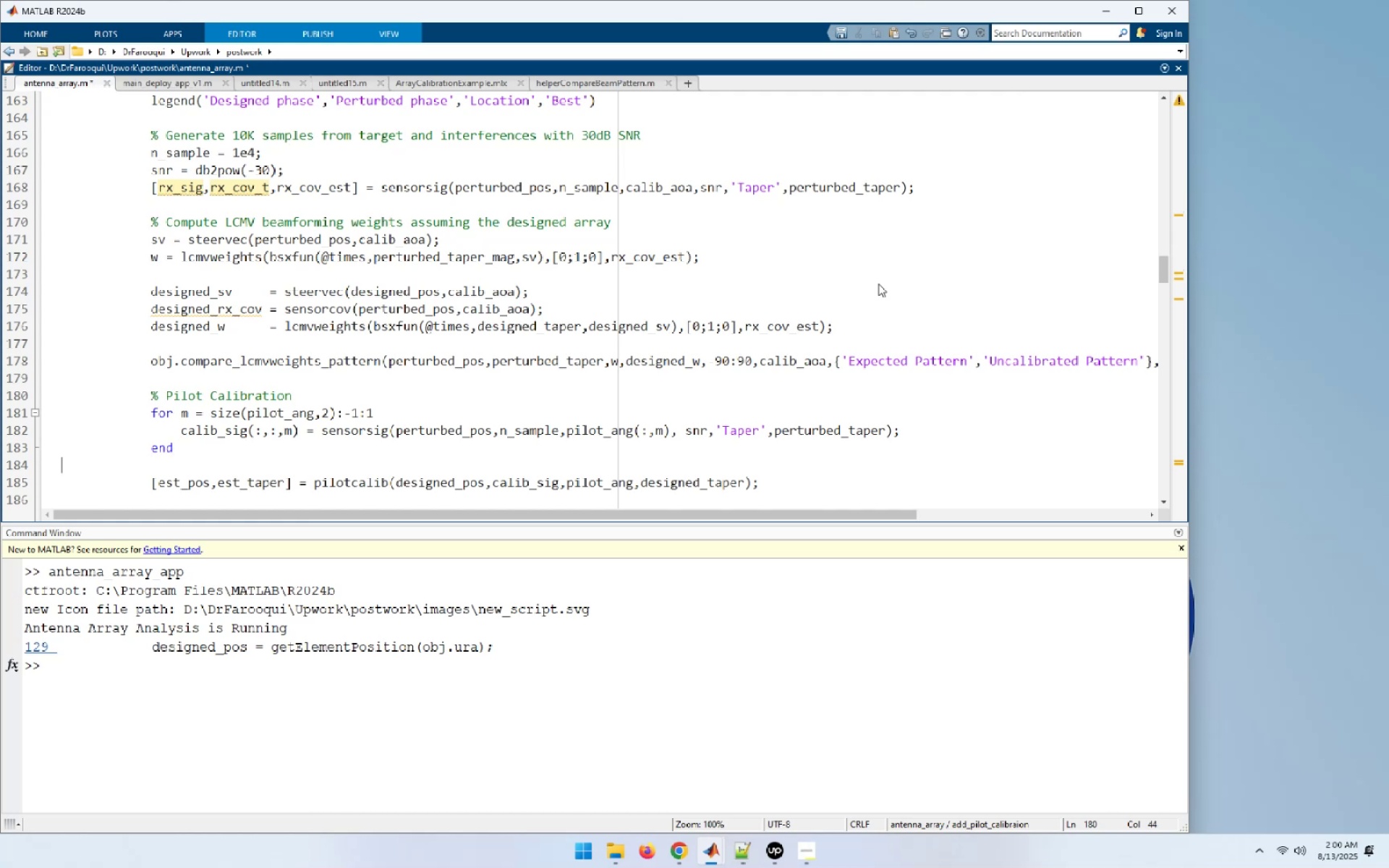 
key(ArrowDown)
 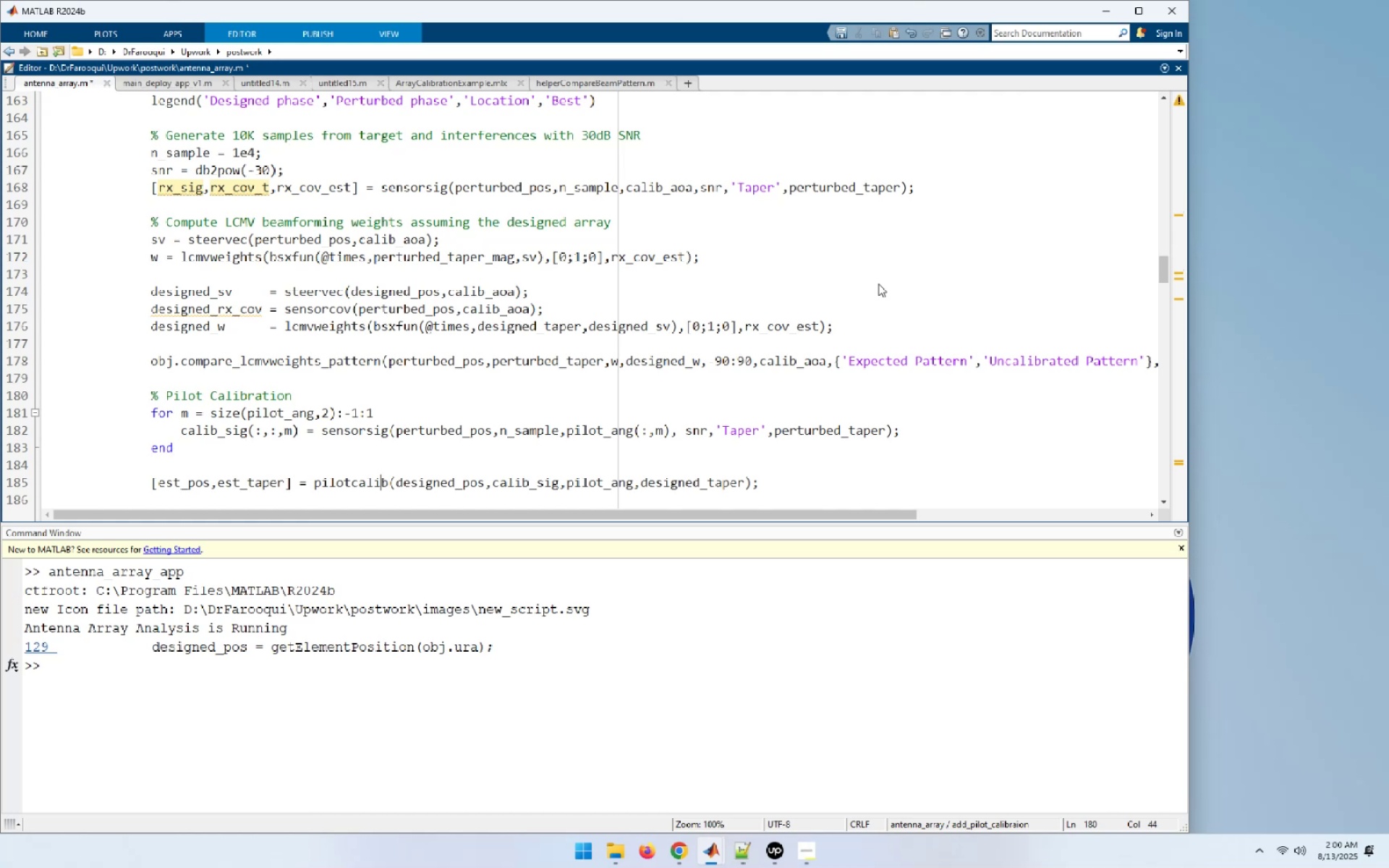 
key(ArrowDown)
 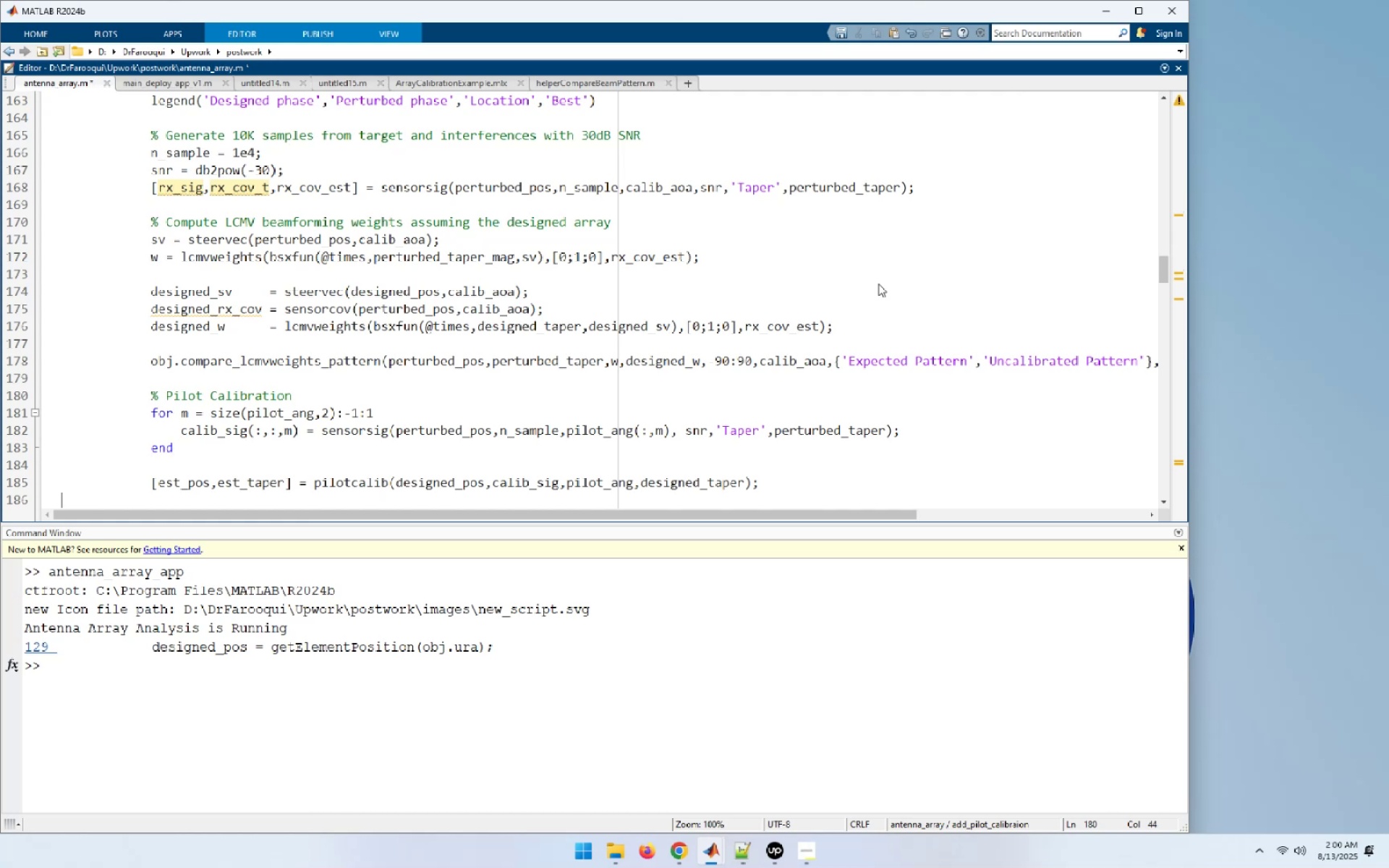 
key(ArrowDown)
 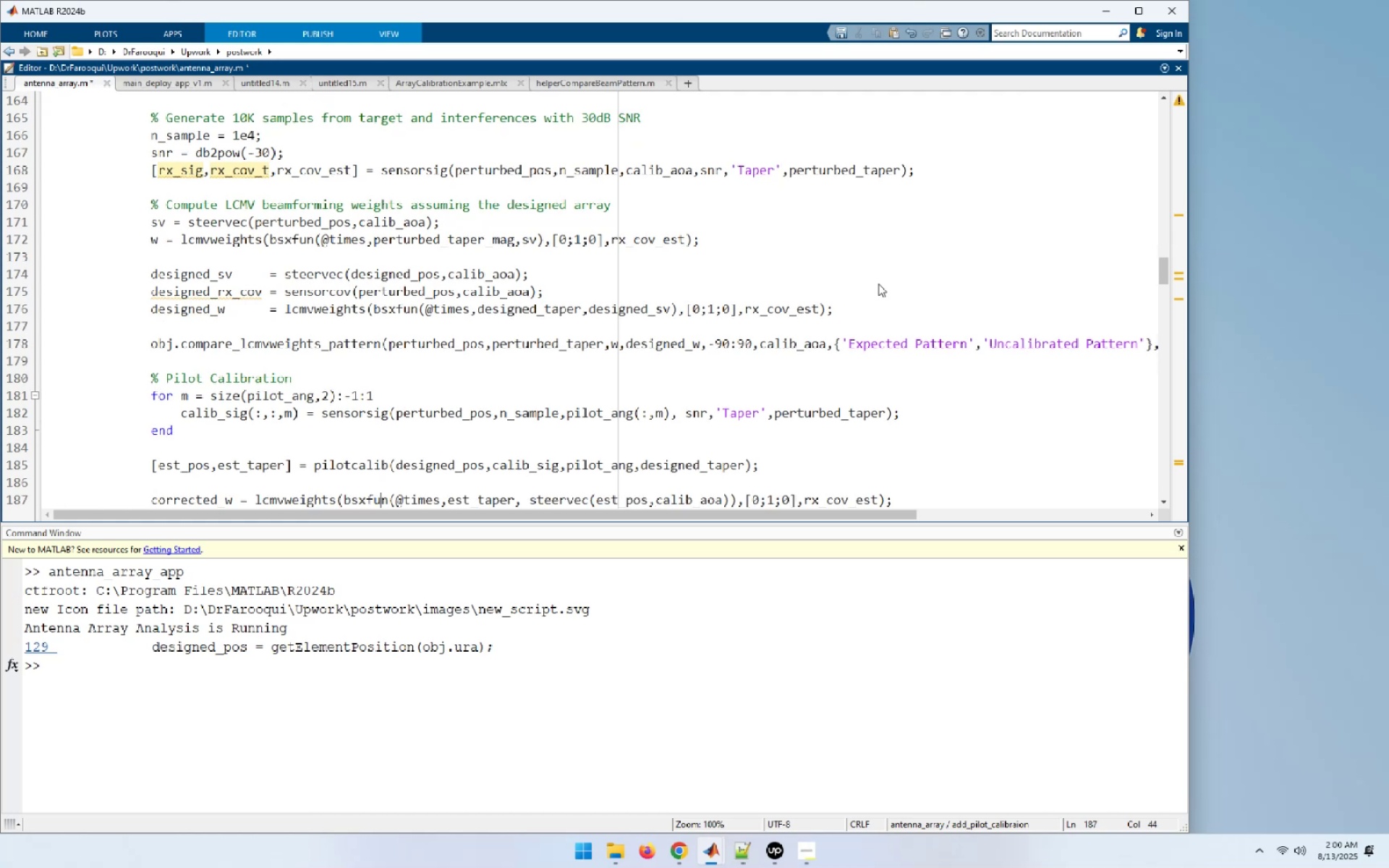 
key(ArrowDown)
 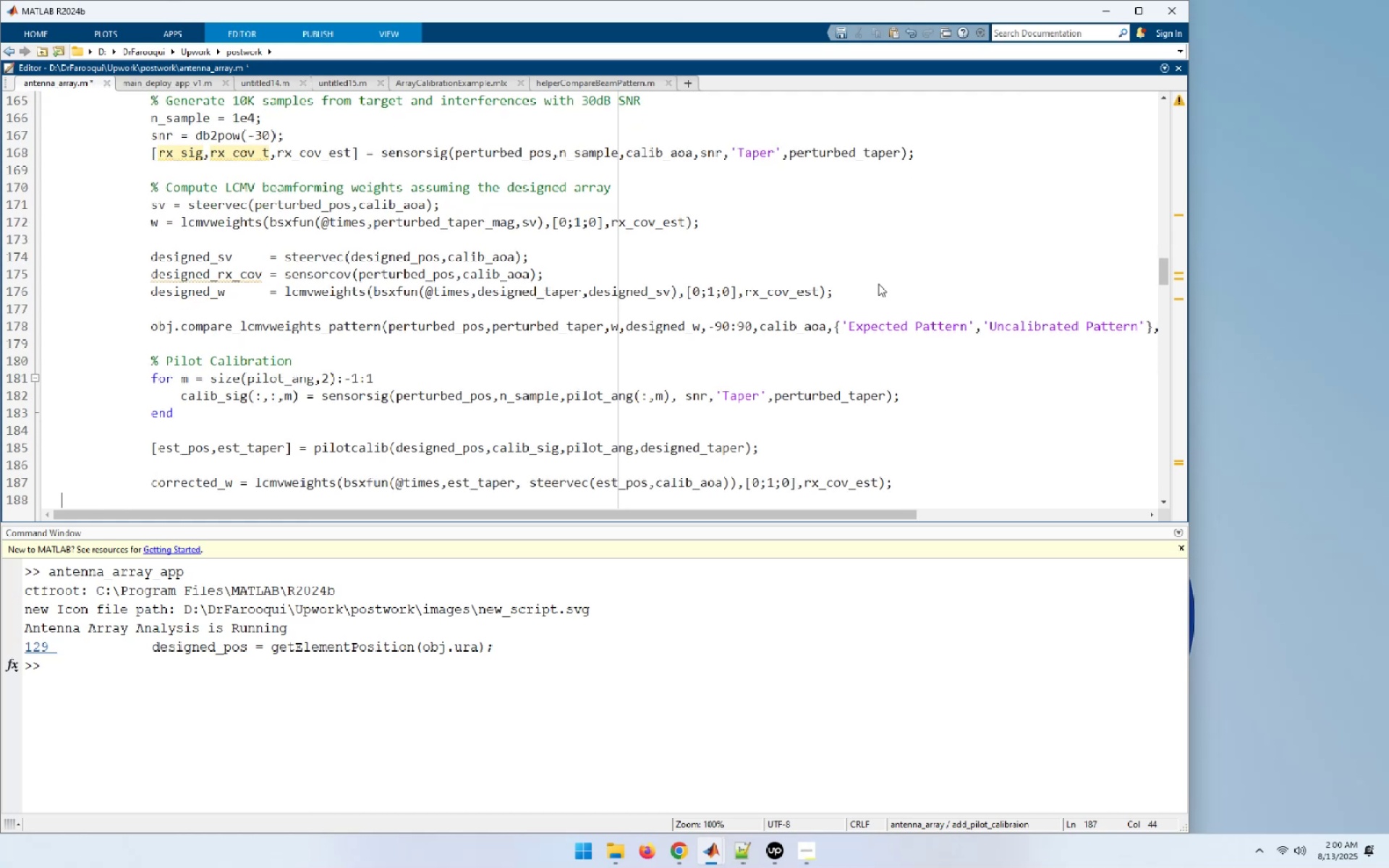 
key(ArrowDown)
 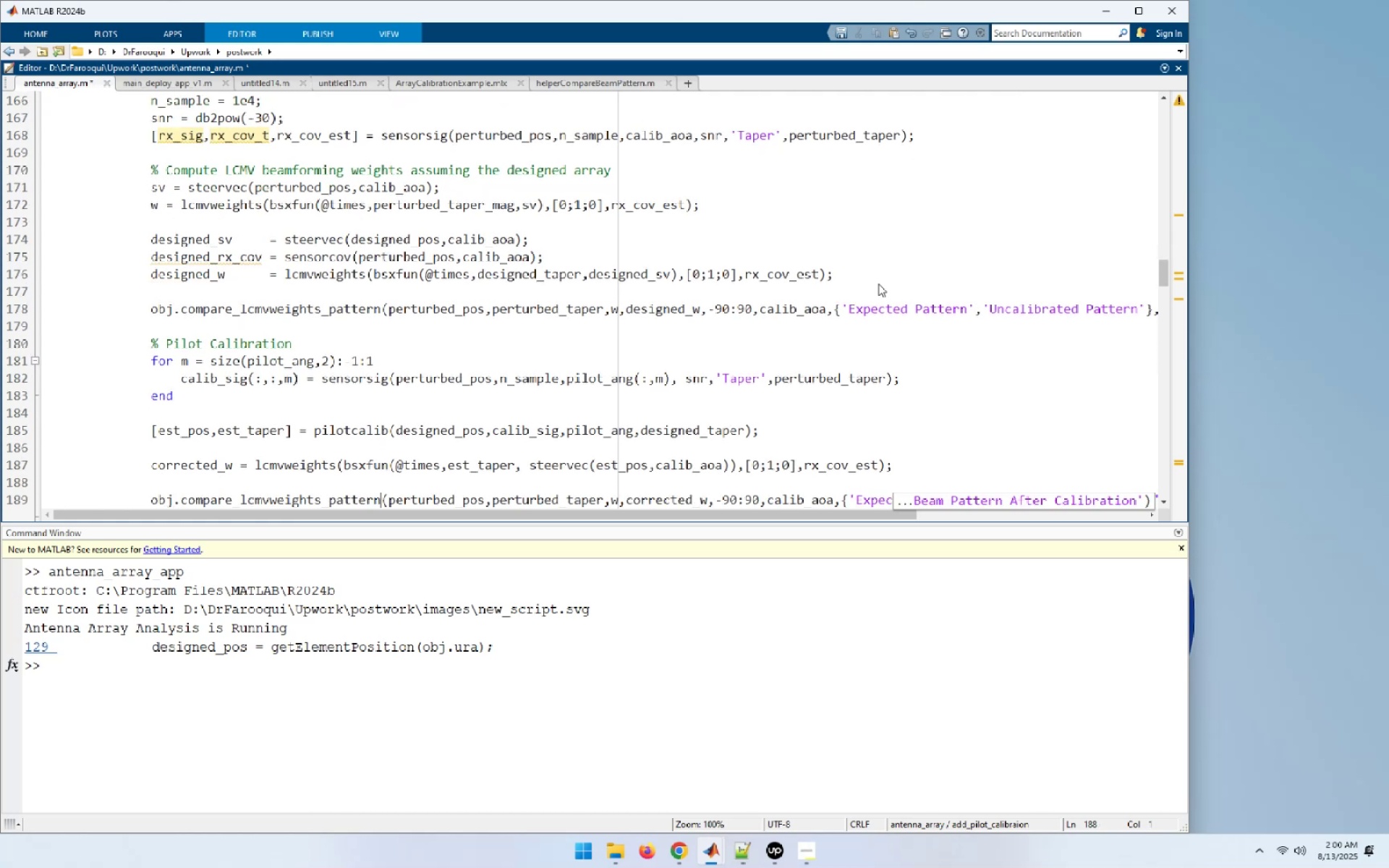 
key(ArrowDown)
 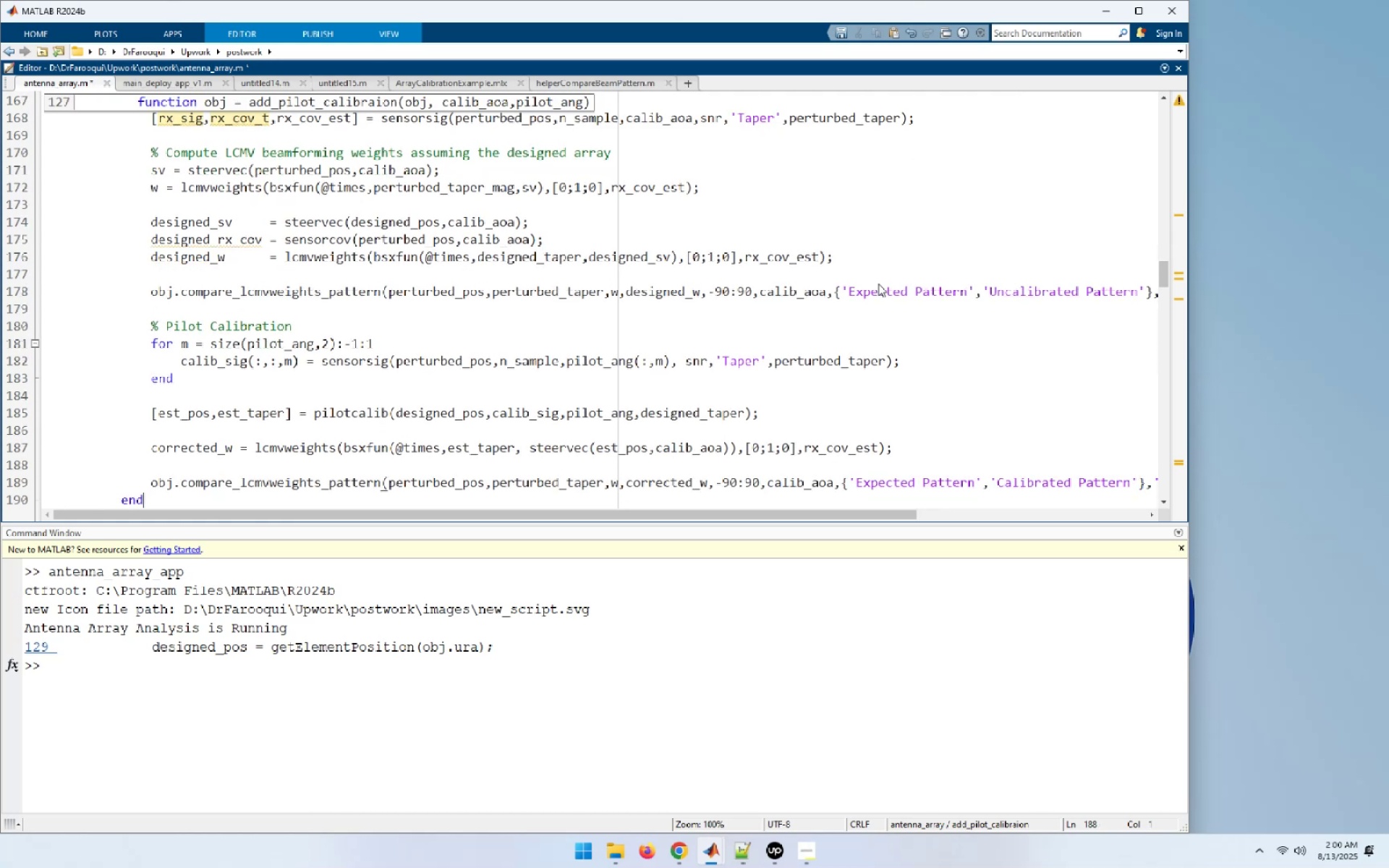 
key(ArrowDown)
 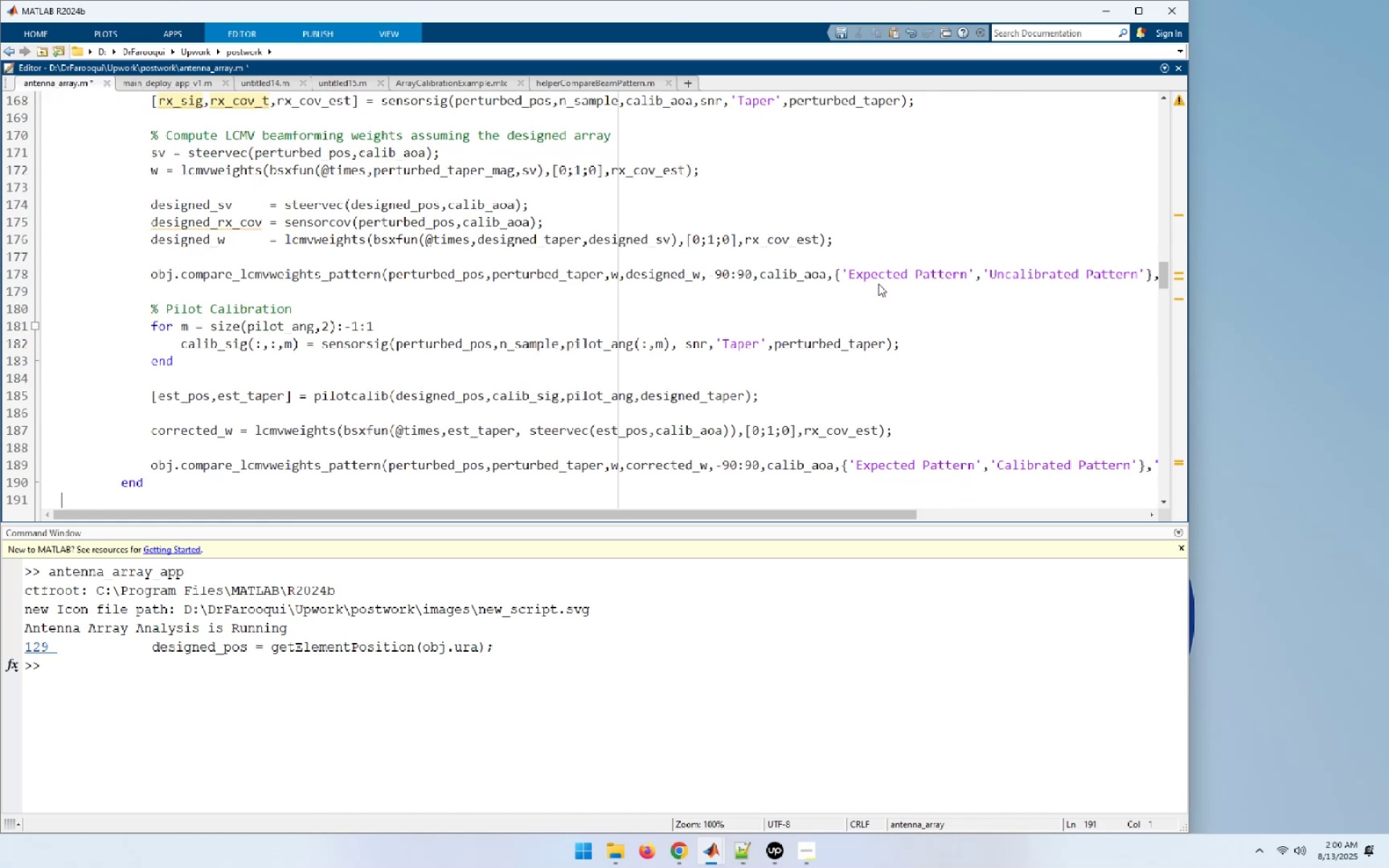 
wait(5.12)
 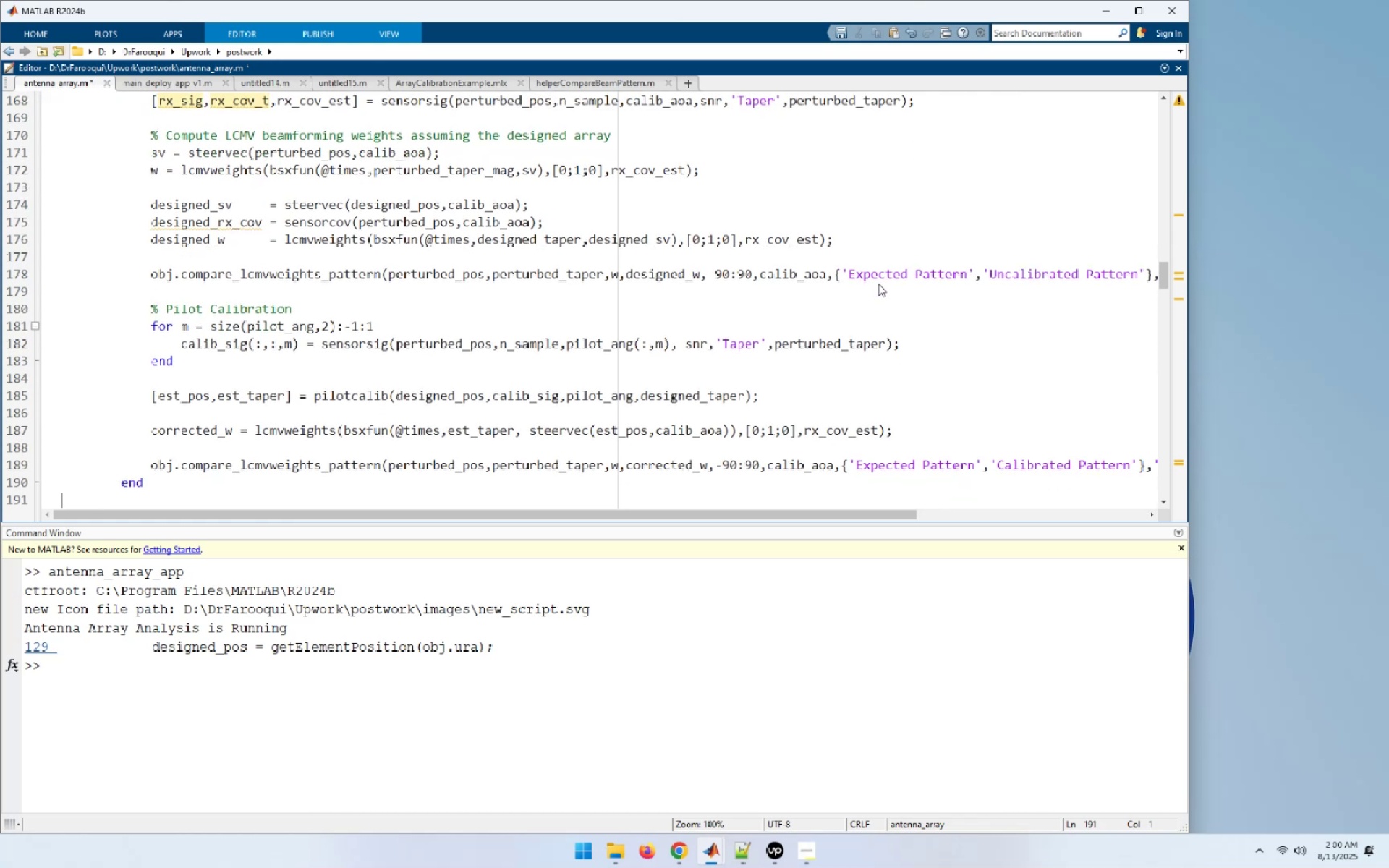 
key(ArrowDown)
 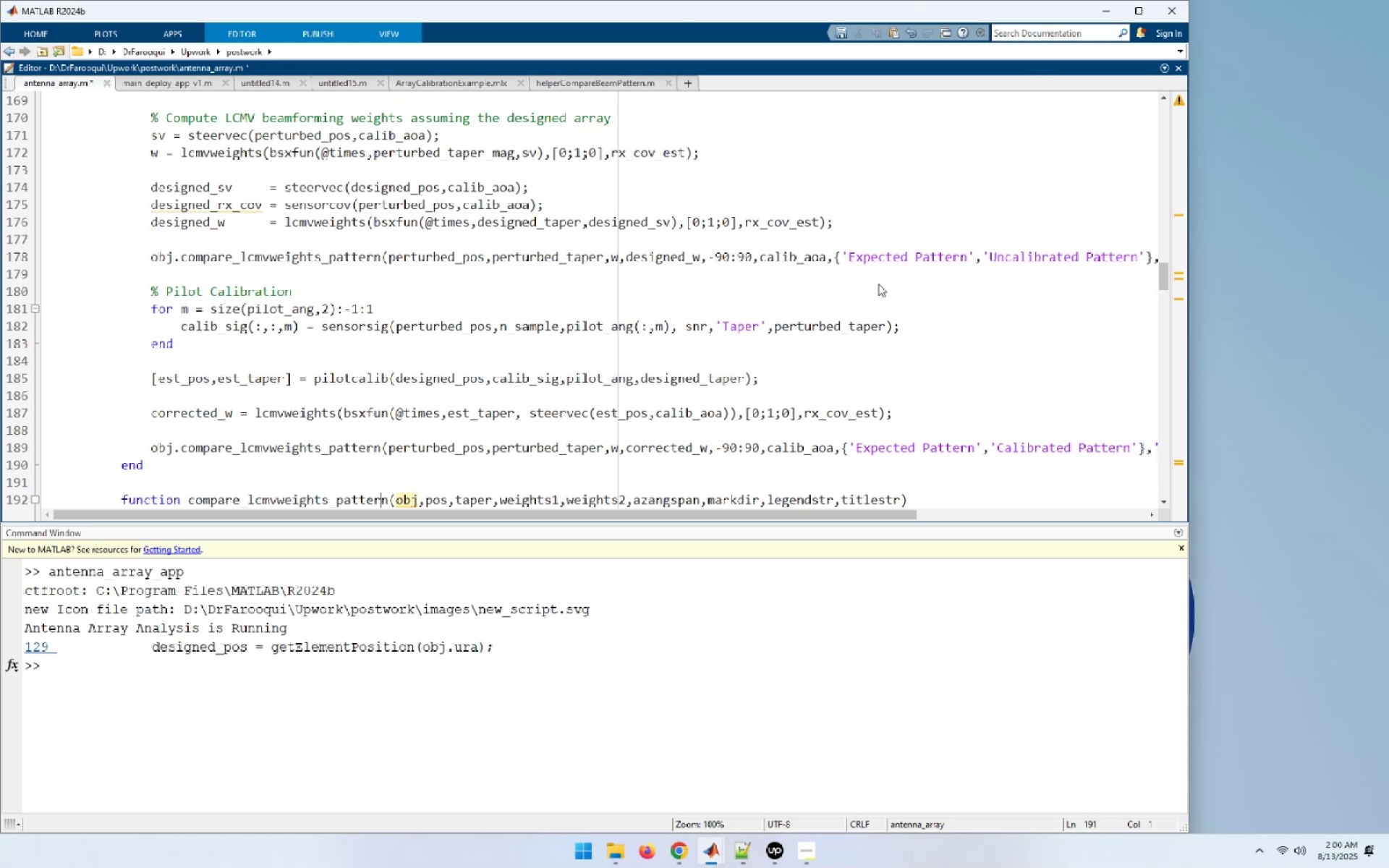 
key(ArrowDown)
 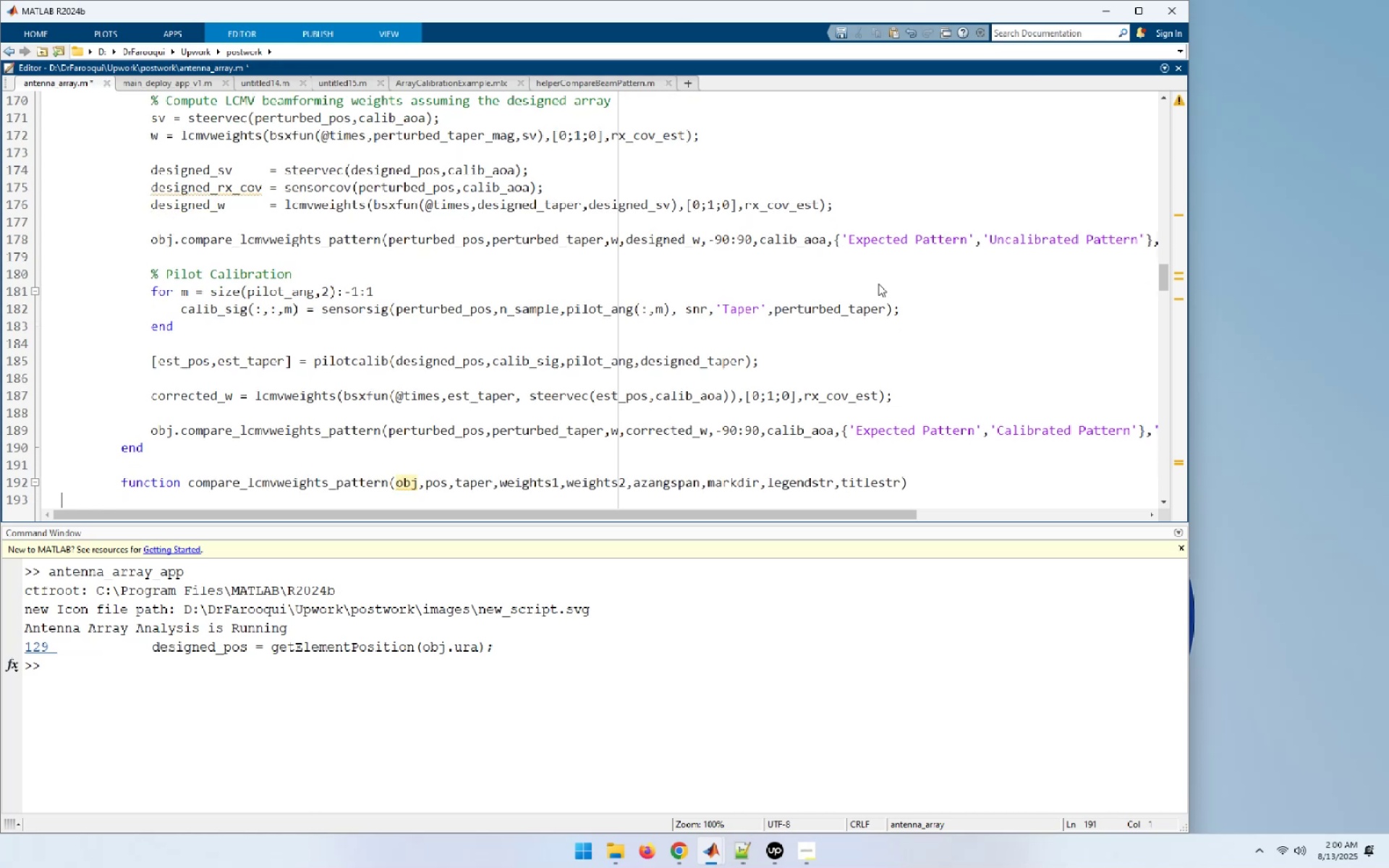 
key(ArrowDown)
 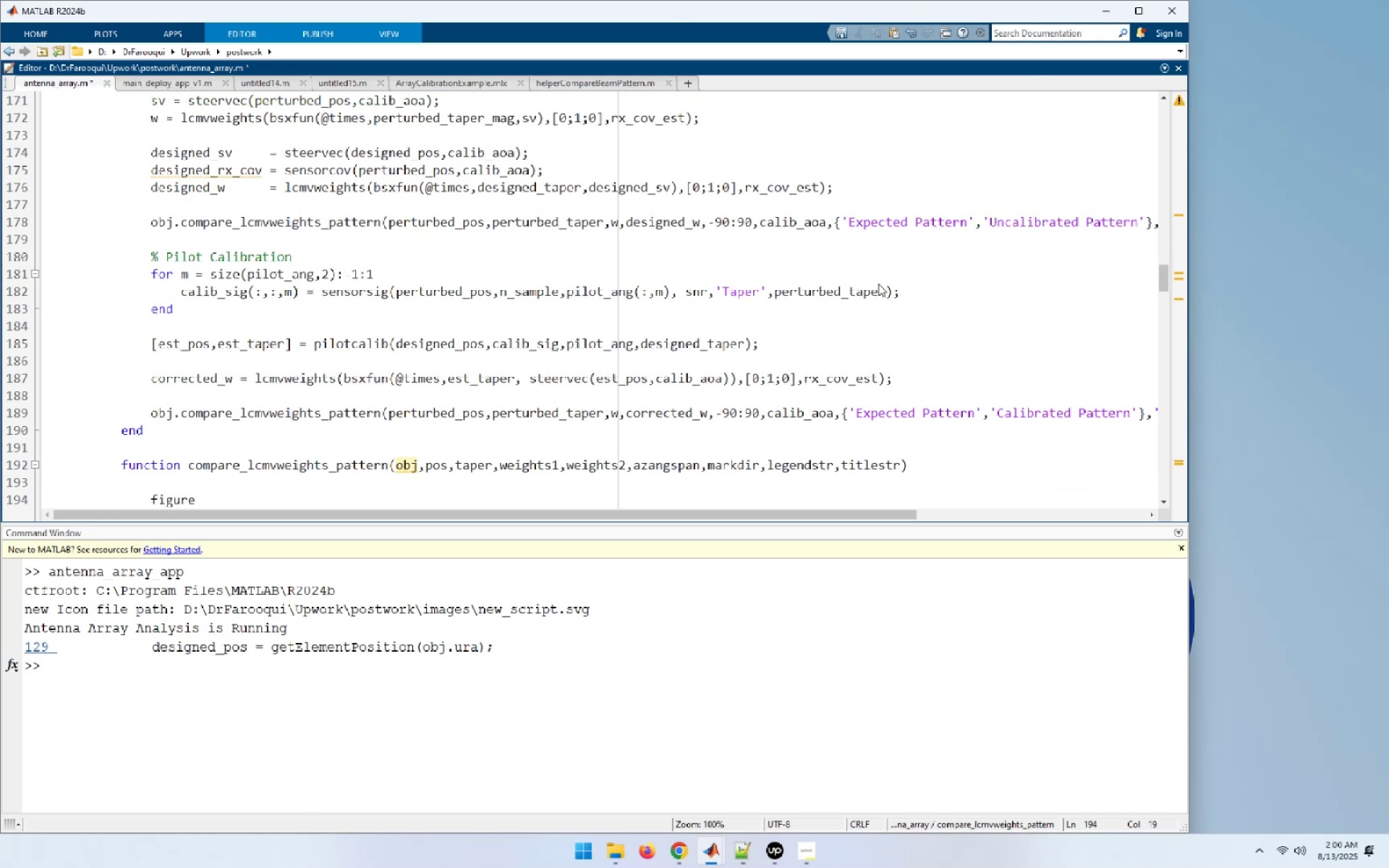 
key(ArrowDown)
 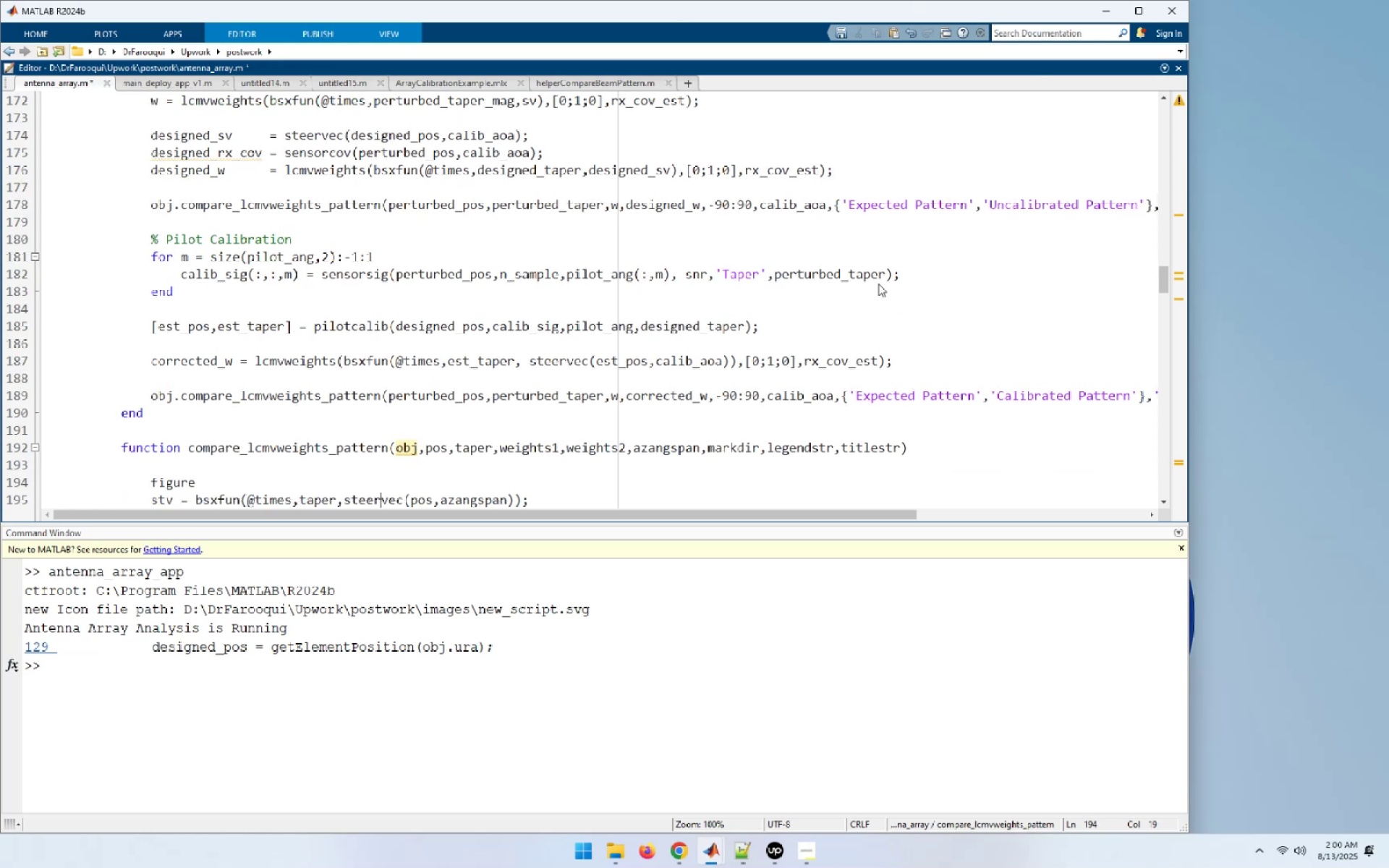 
key(ArrowDown)
 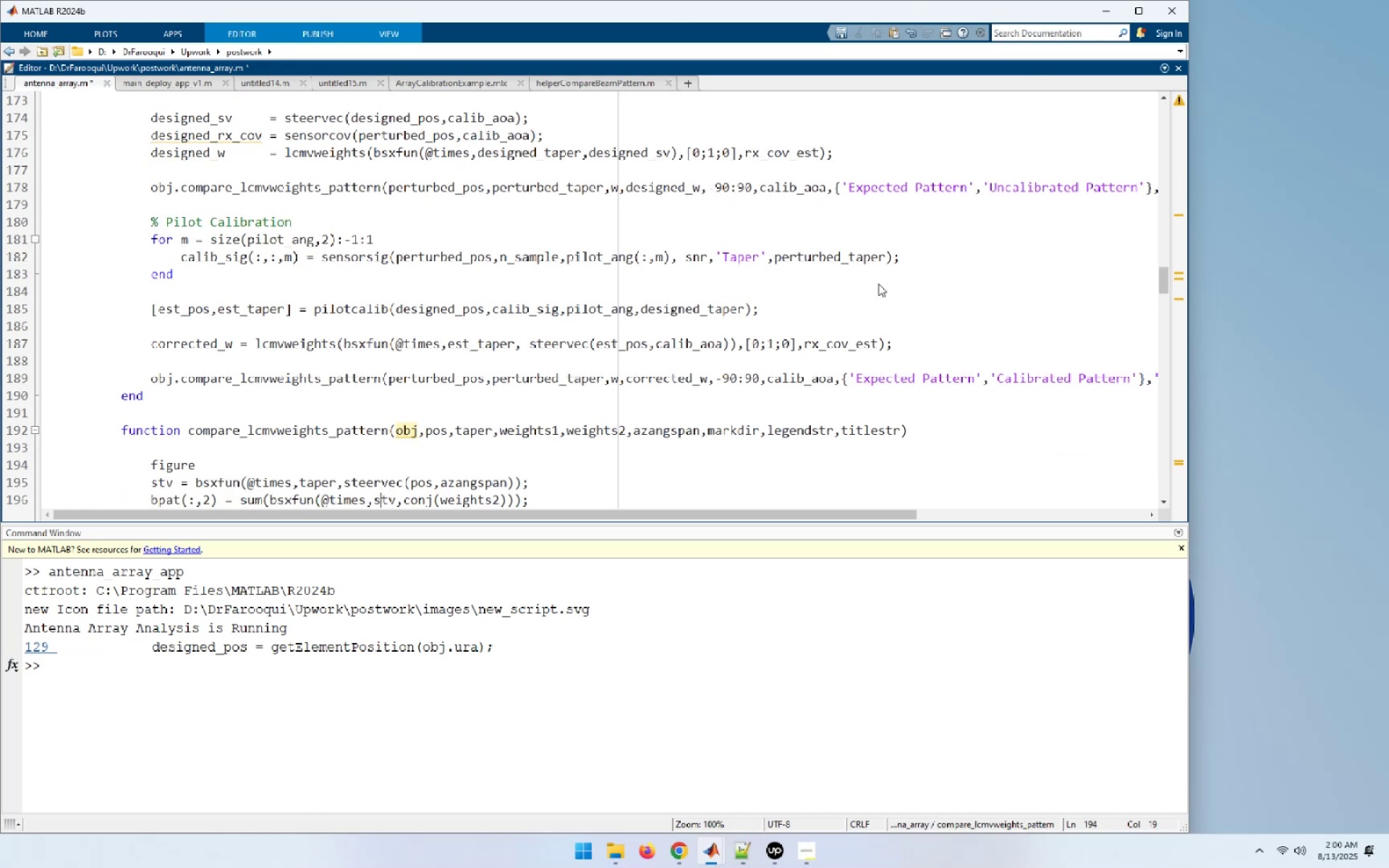 
key(ArrowDown)
 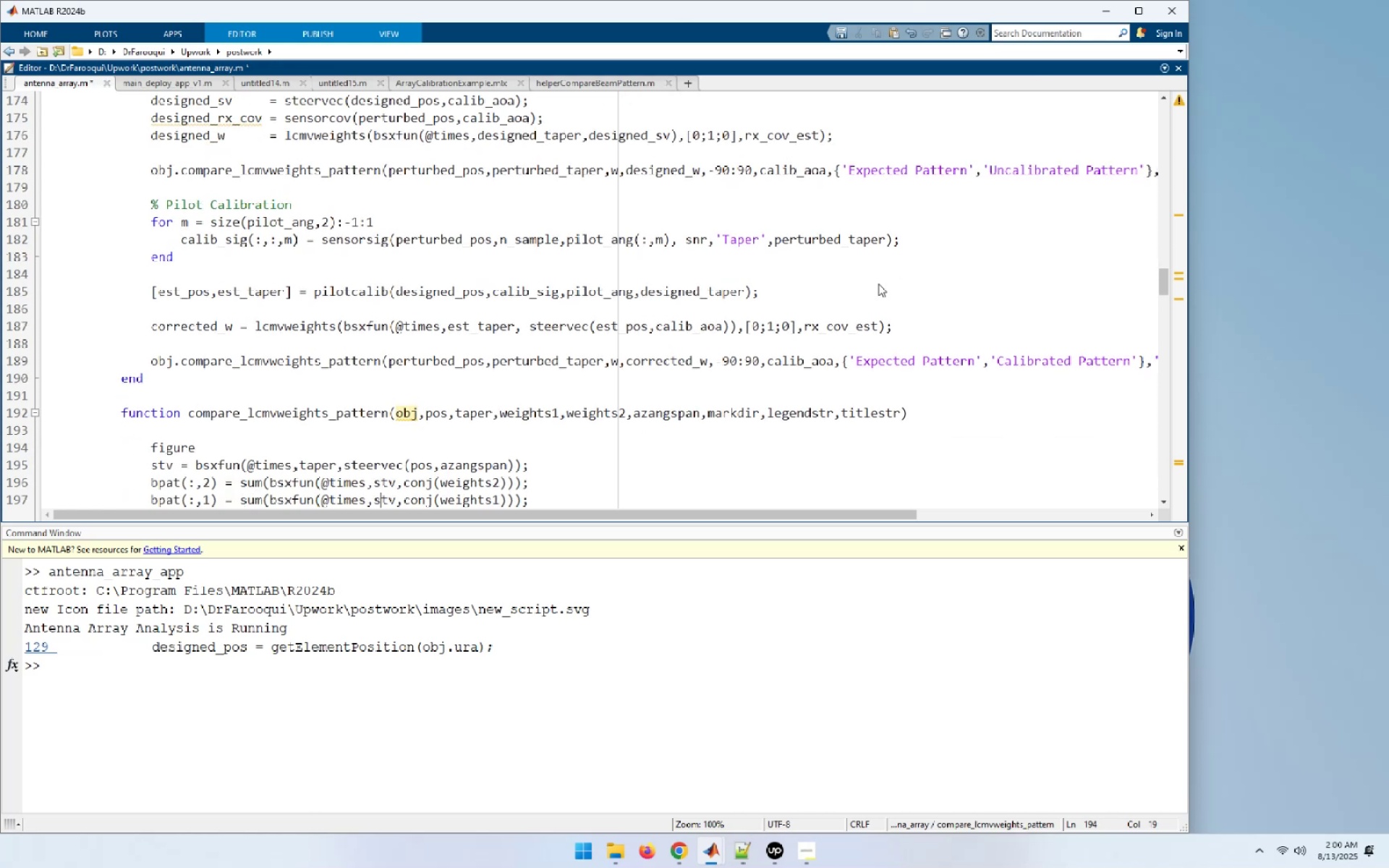 
key(ArrowDown)
 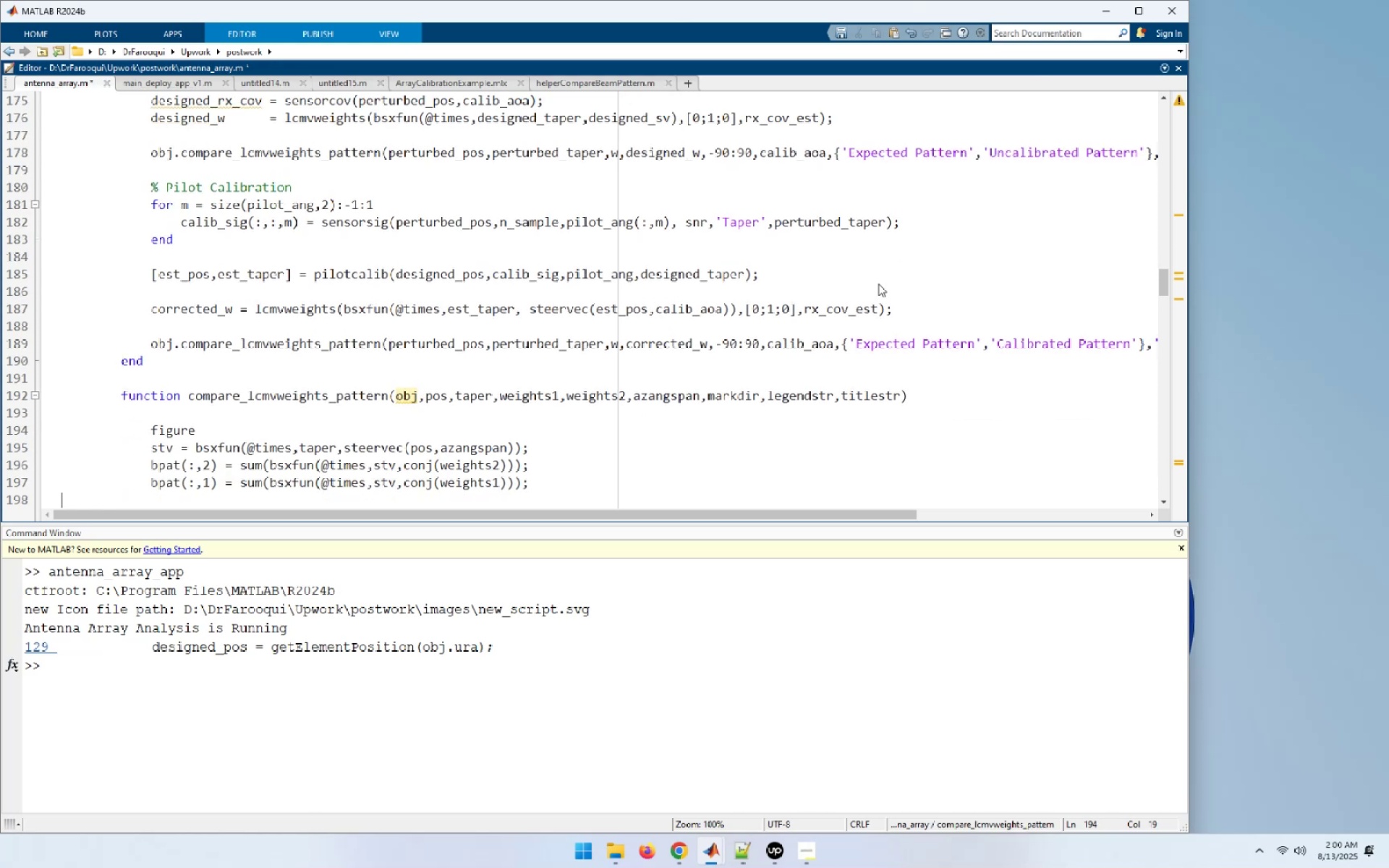 
key(ArrowDown)
 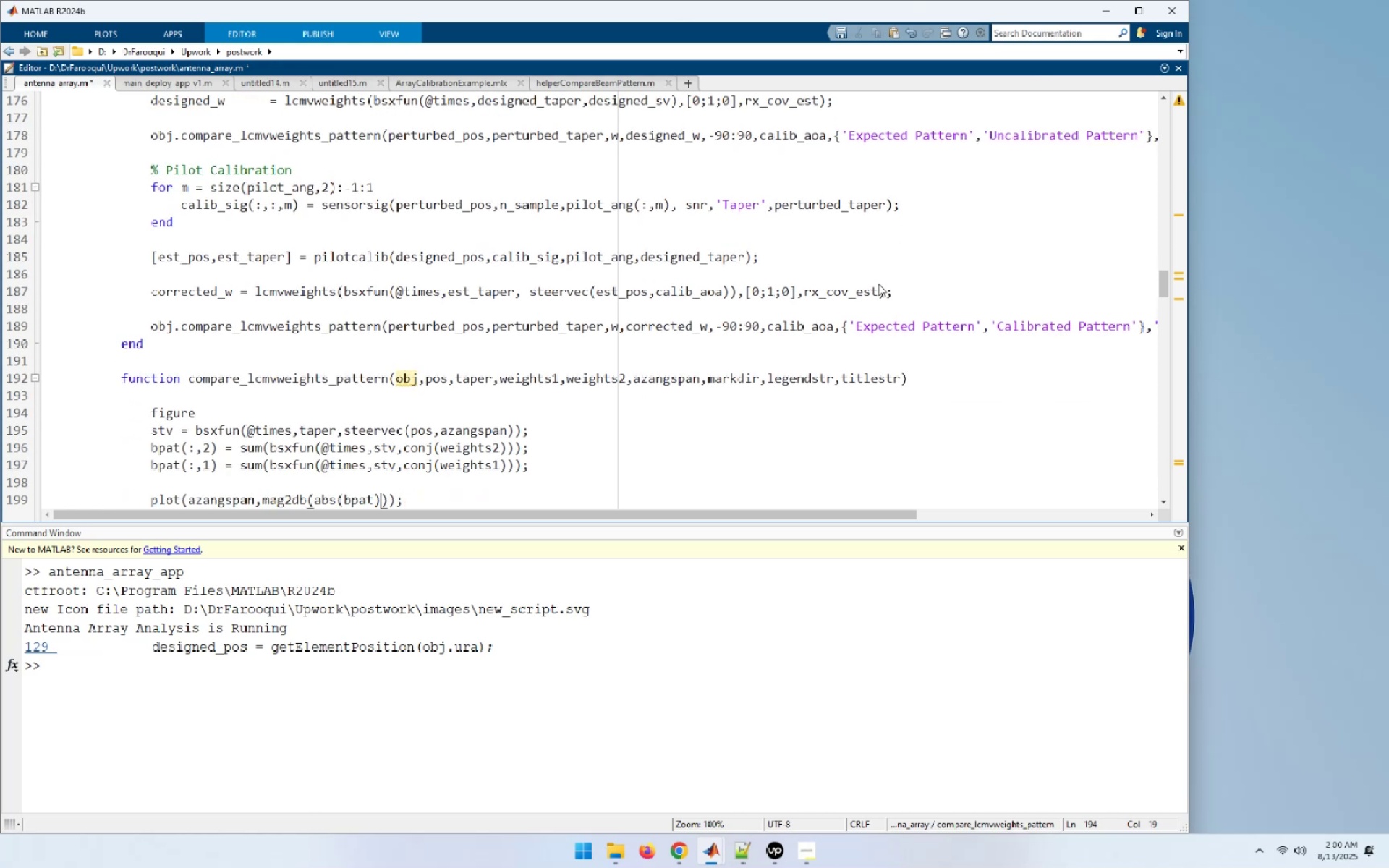 
key(ArrowDown)
 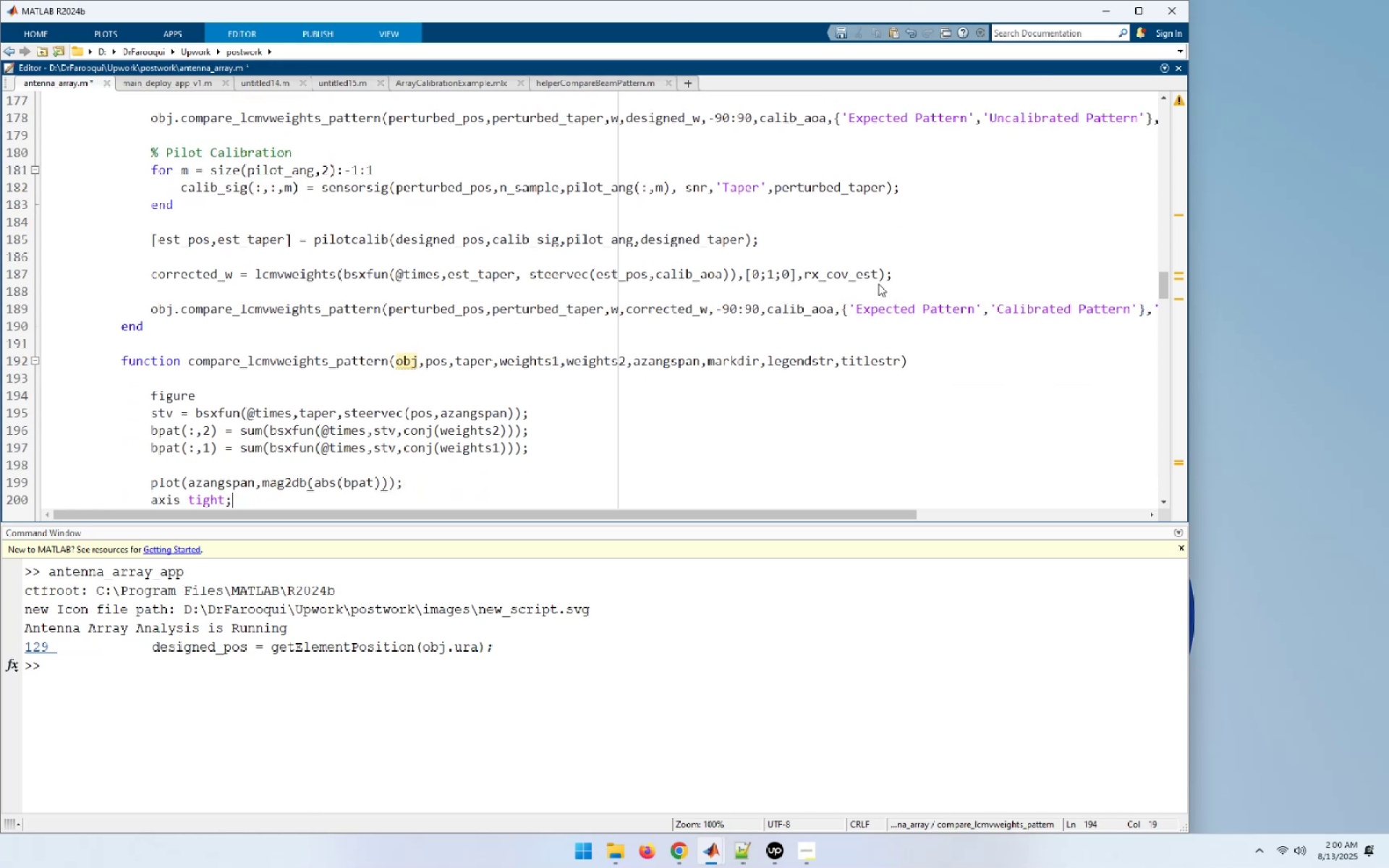 
key(ArrowDown)
 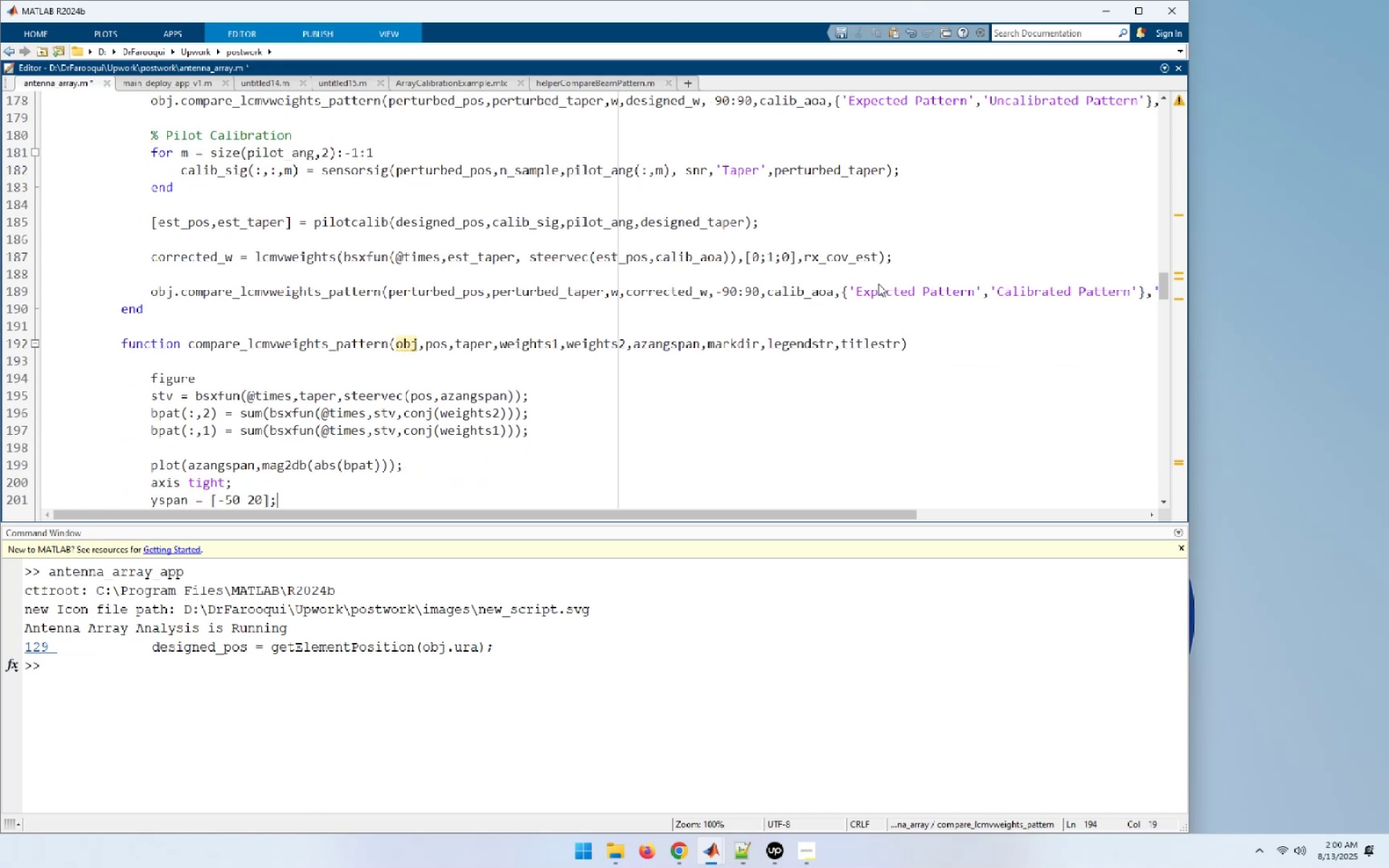 
key(ArrowDown)
 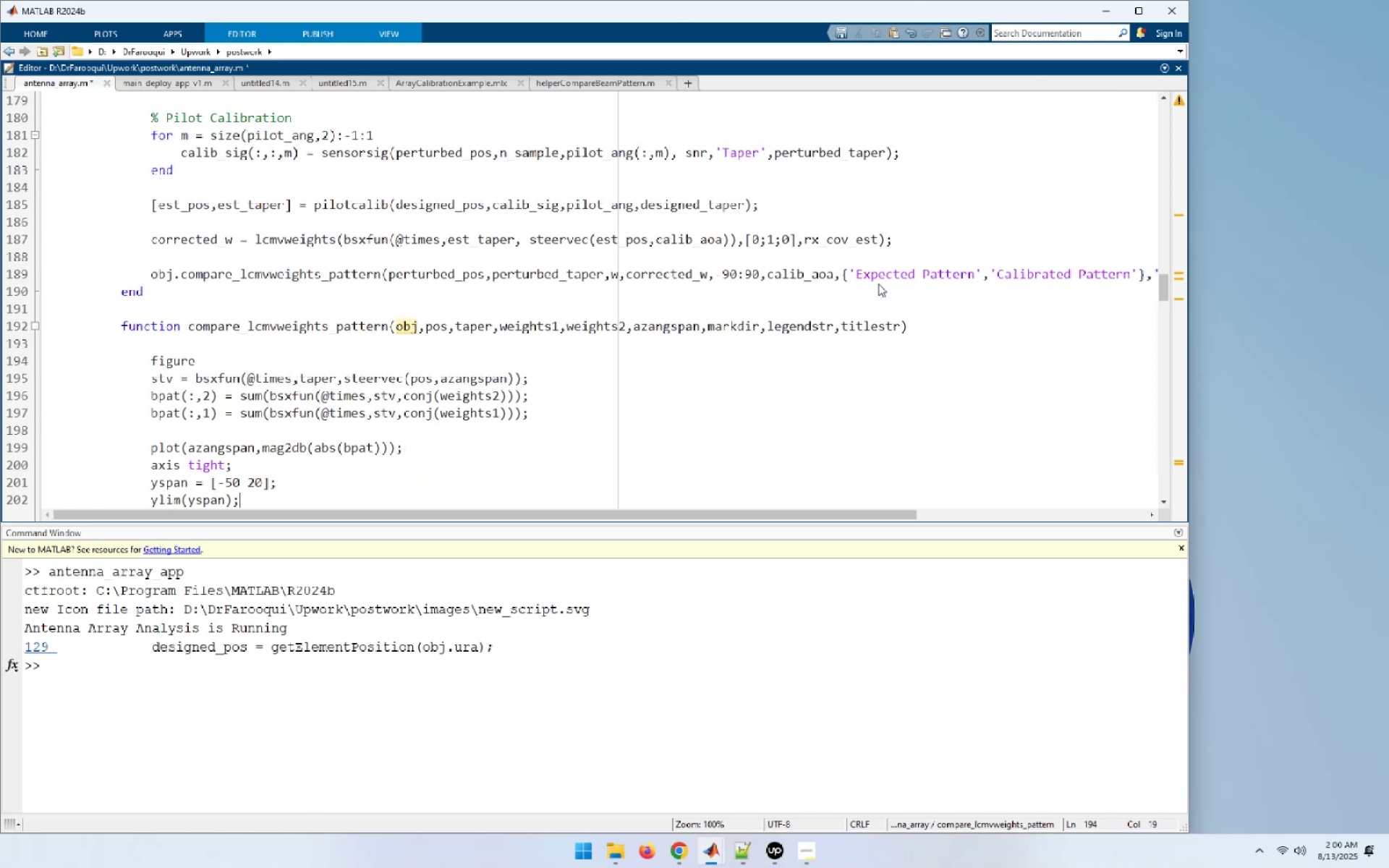 
key(ArrowDown)
 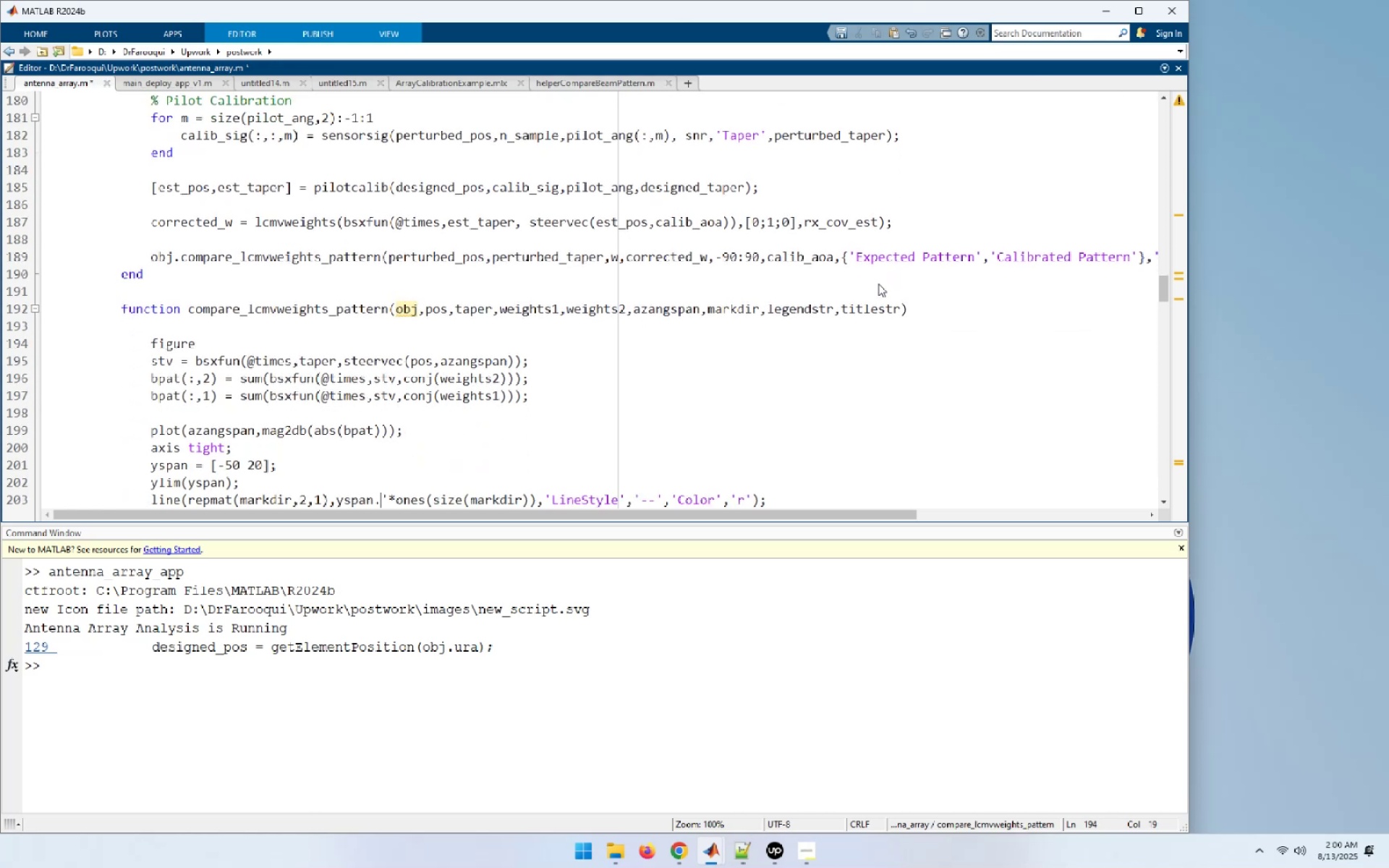 
key(ArrowDown)
 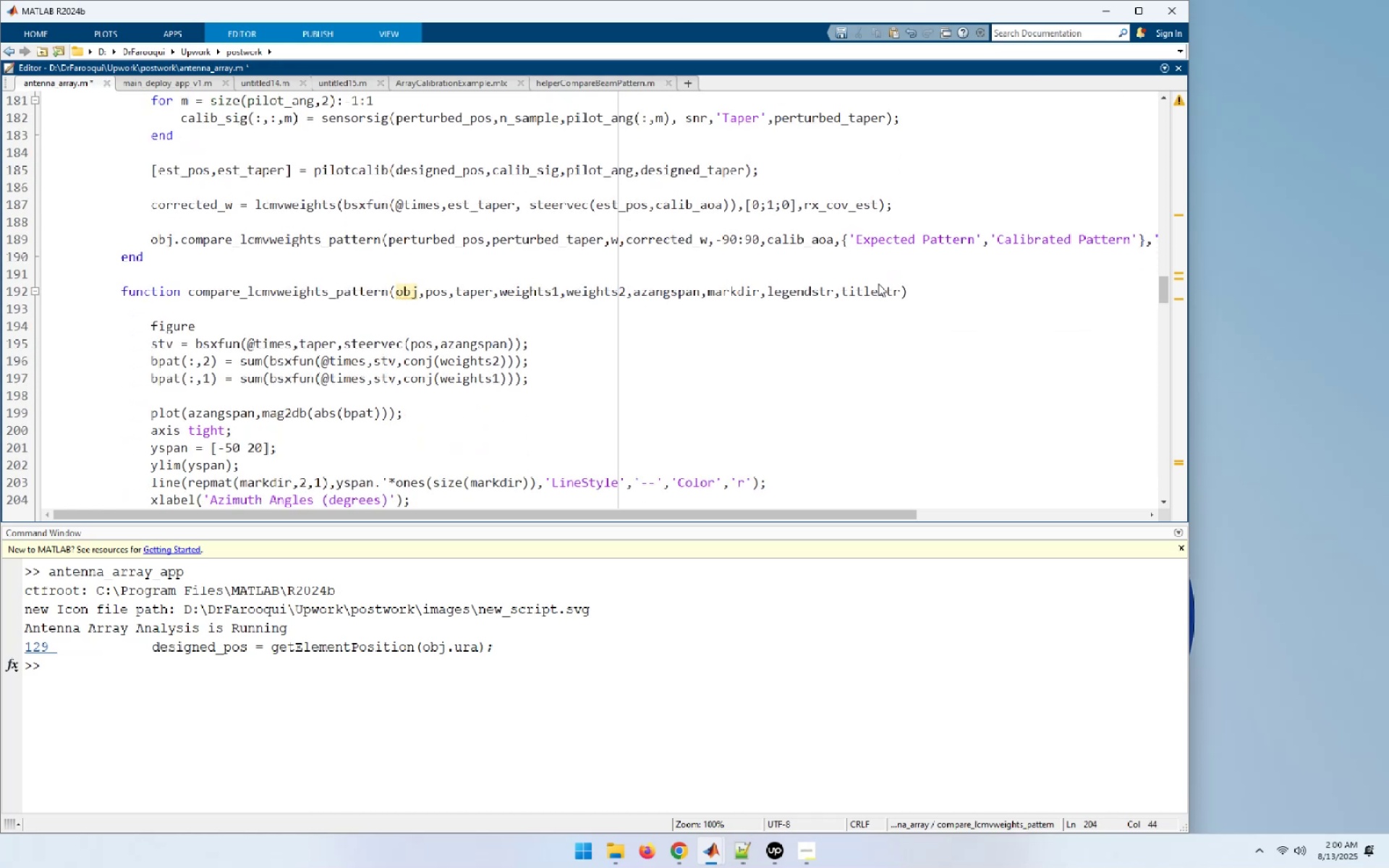 
key(ArrowDown)
 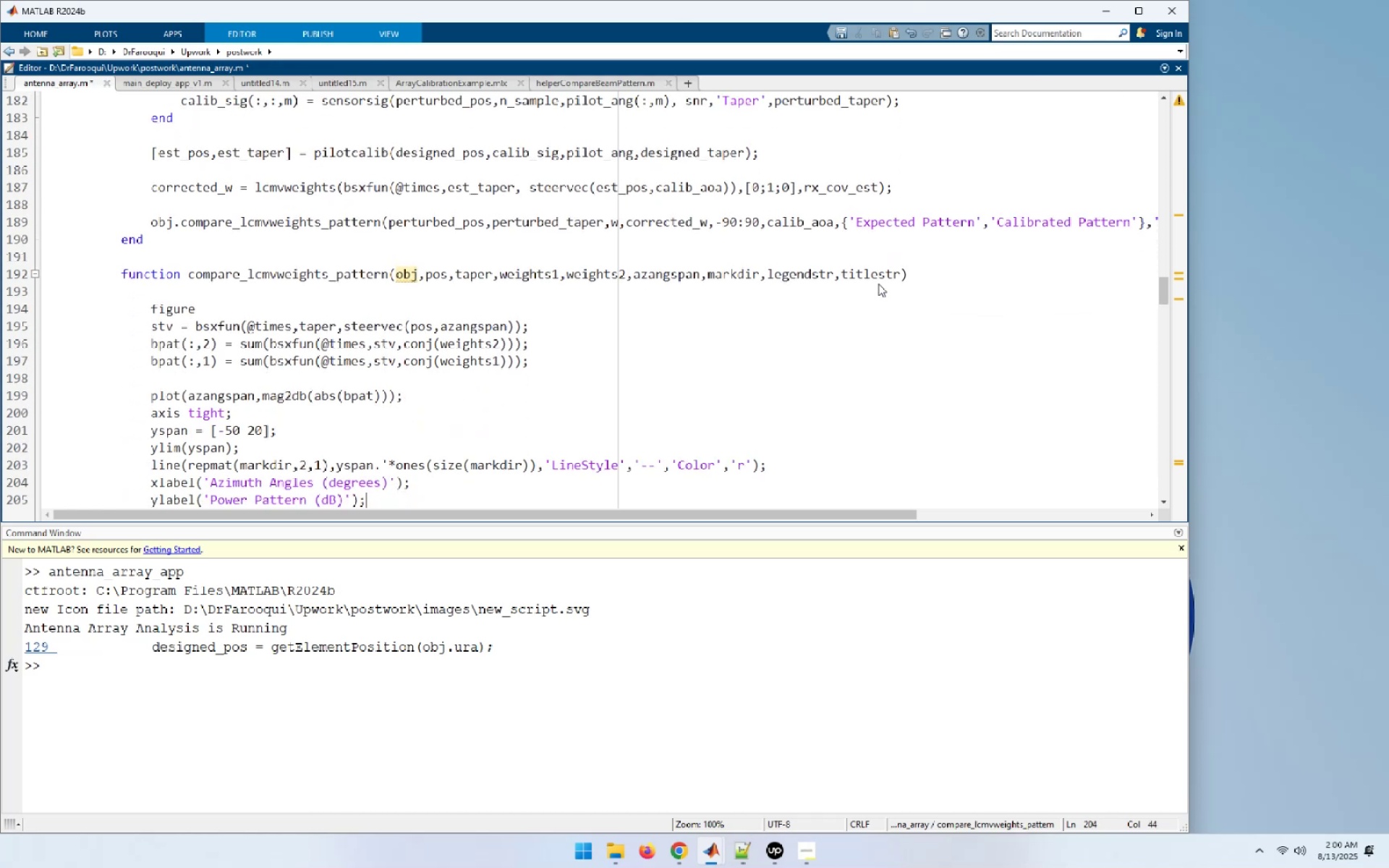 
key(ArrowDown)
 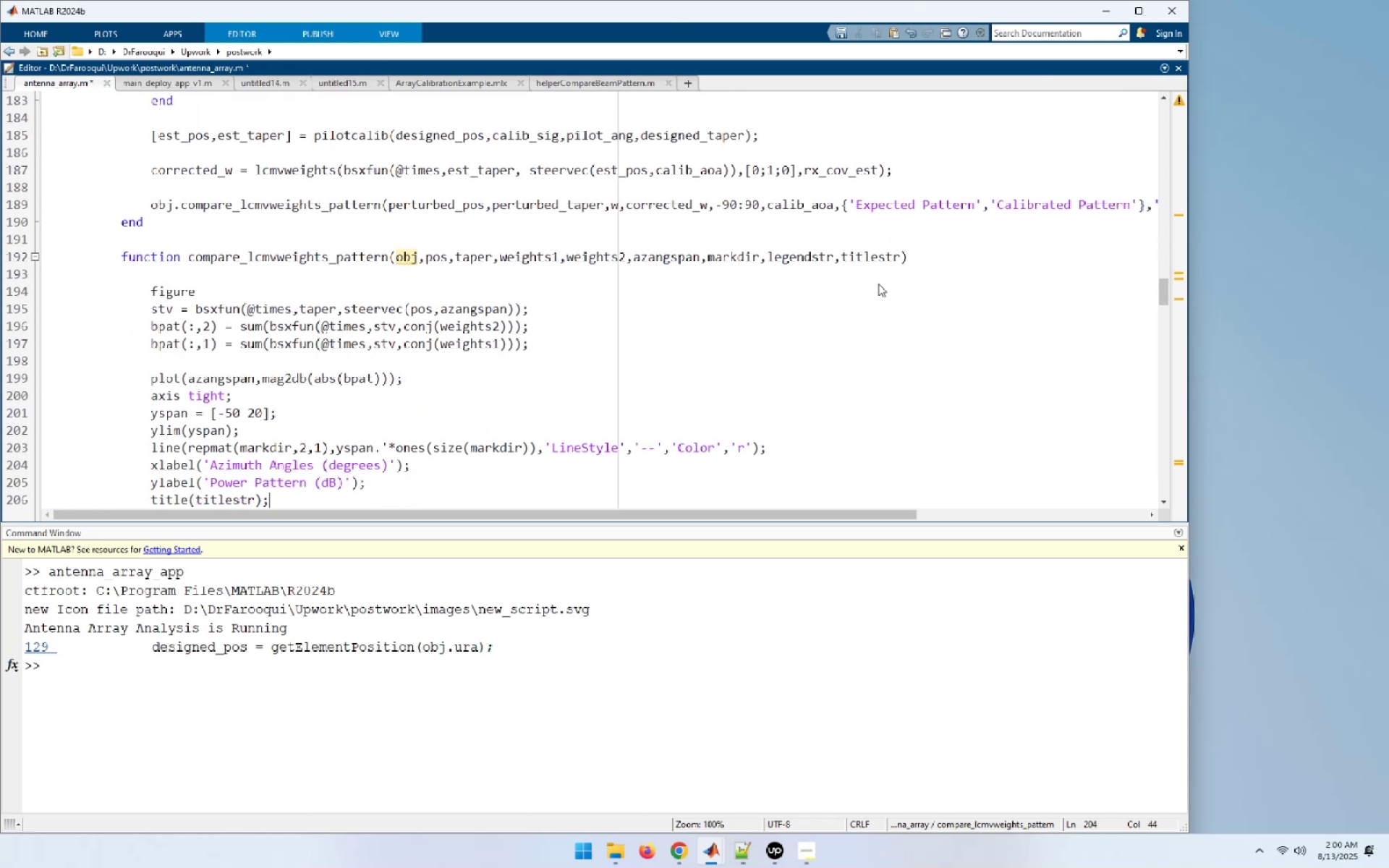 
key(ArrowDown)
 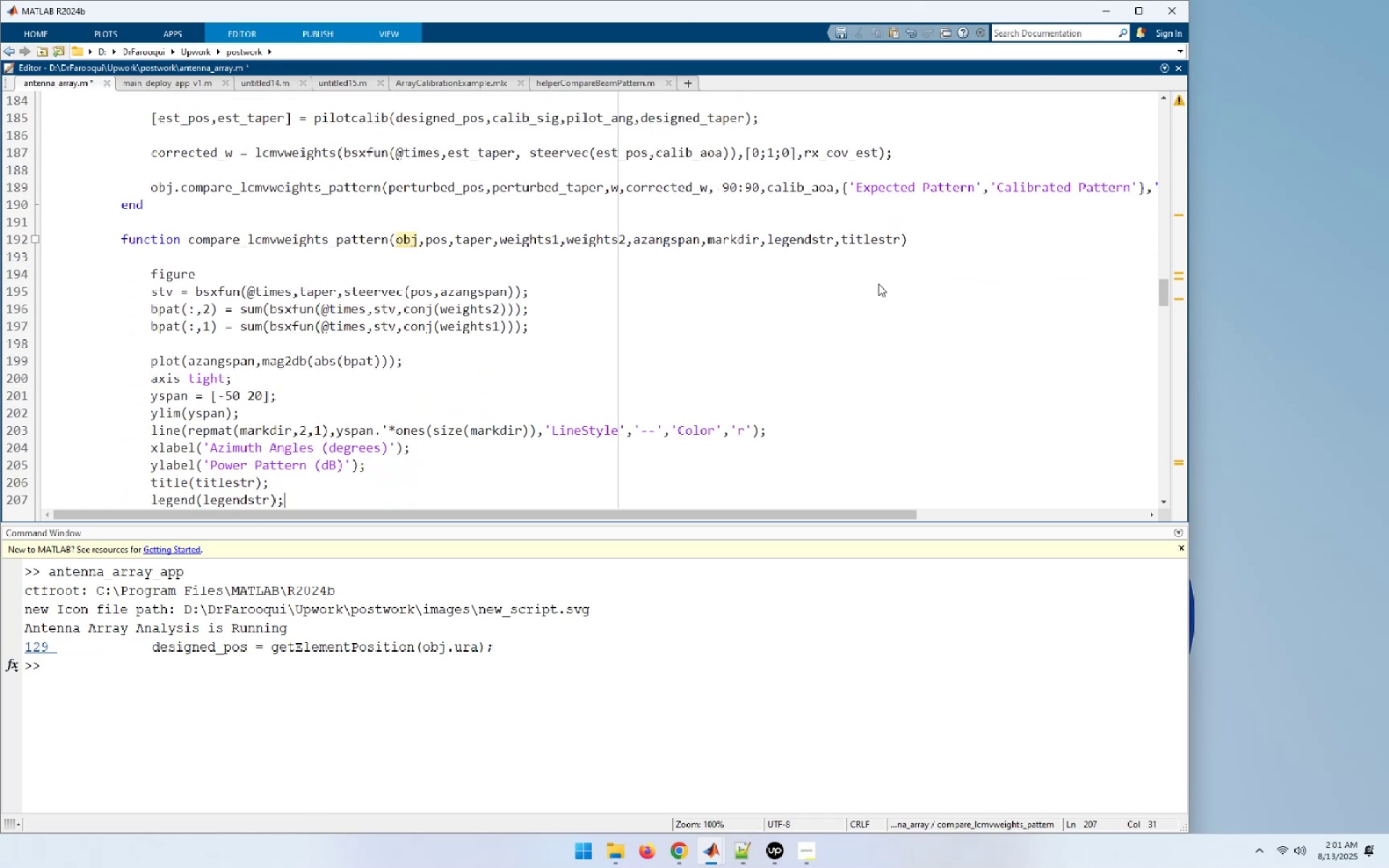 
key(ArrowDown)
 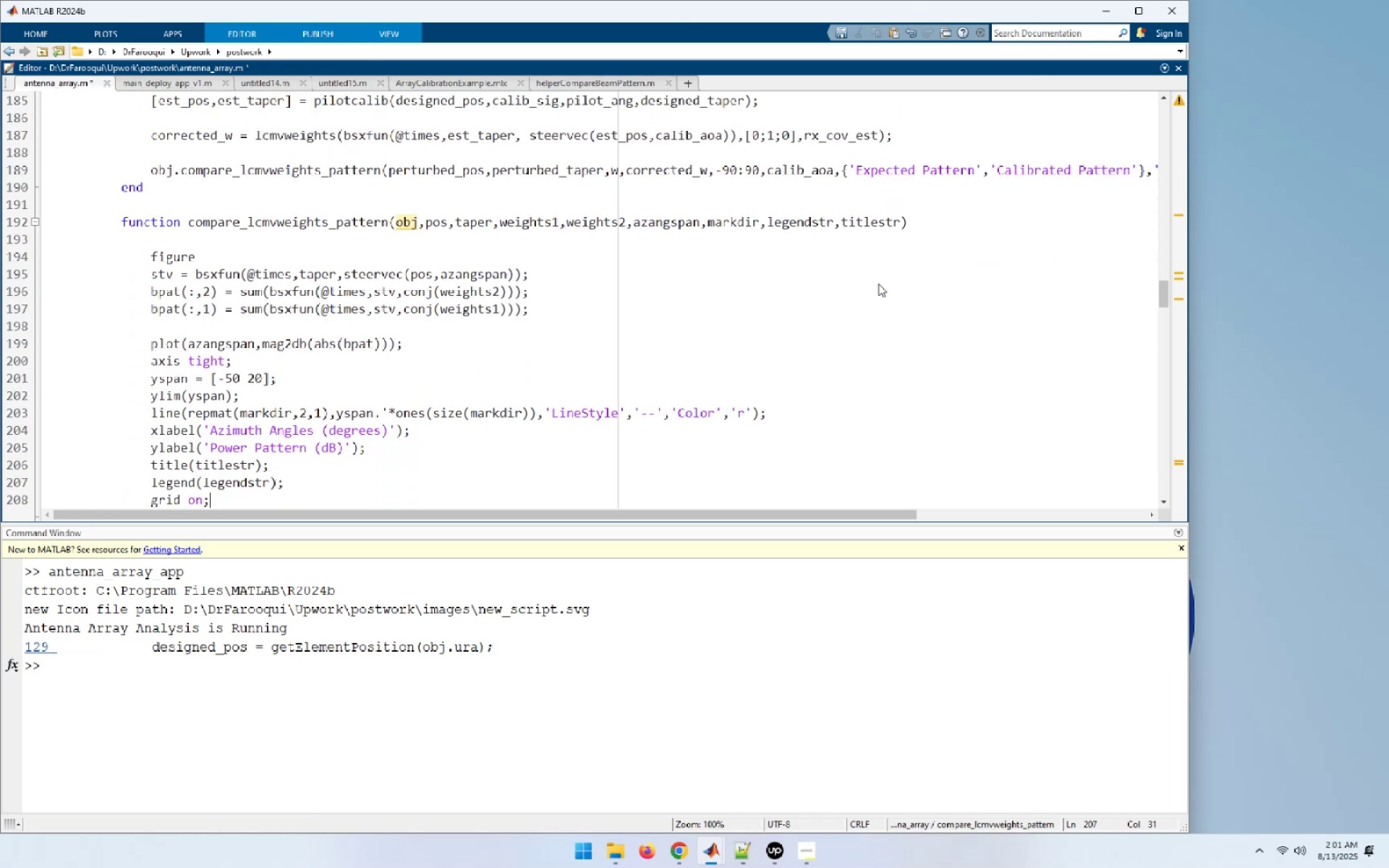 
key(ArrowDown)
 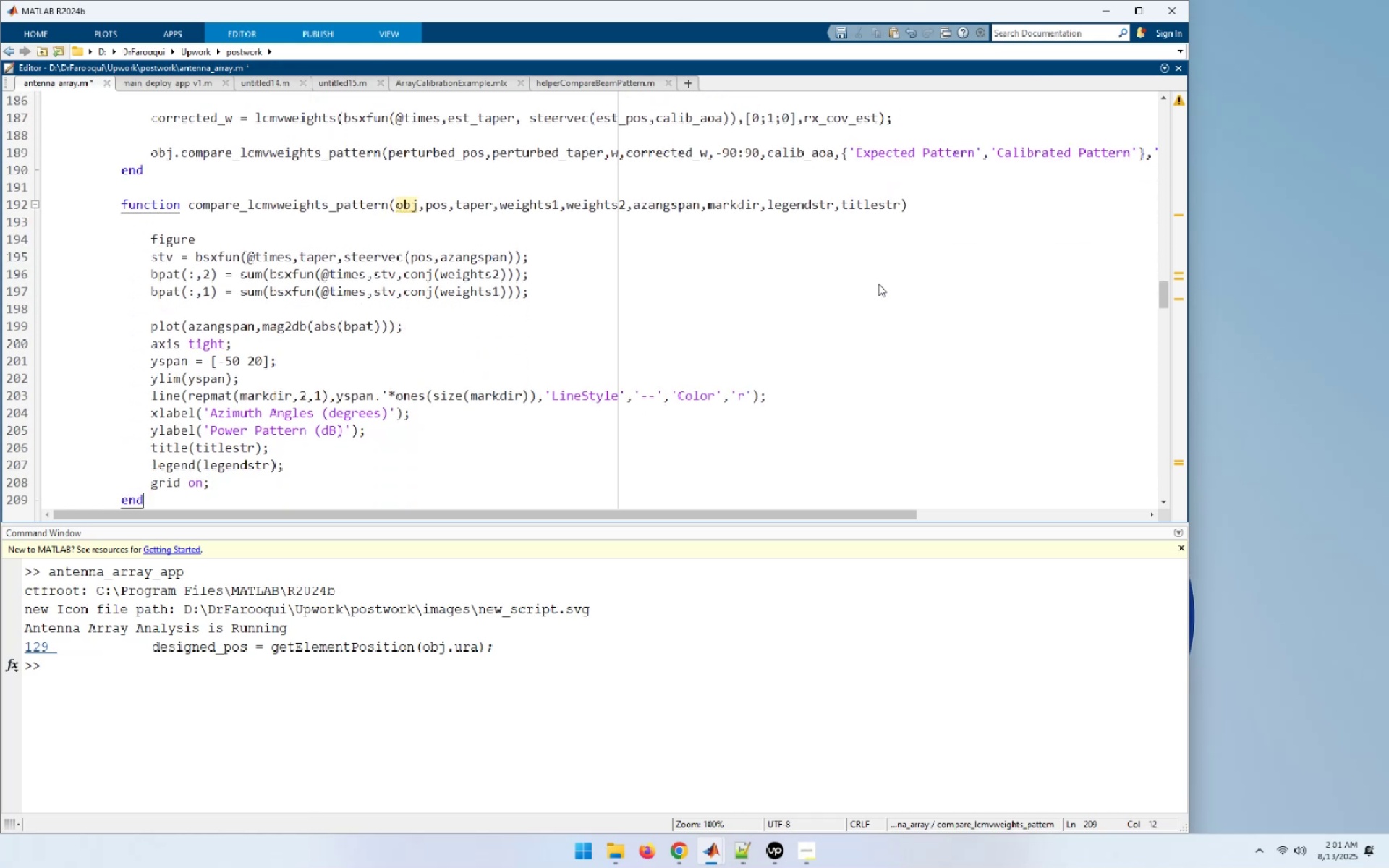 
key(ArrowDown)
 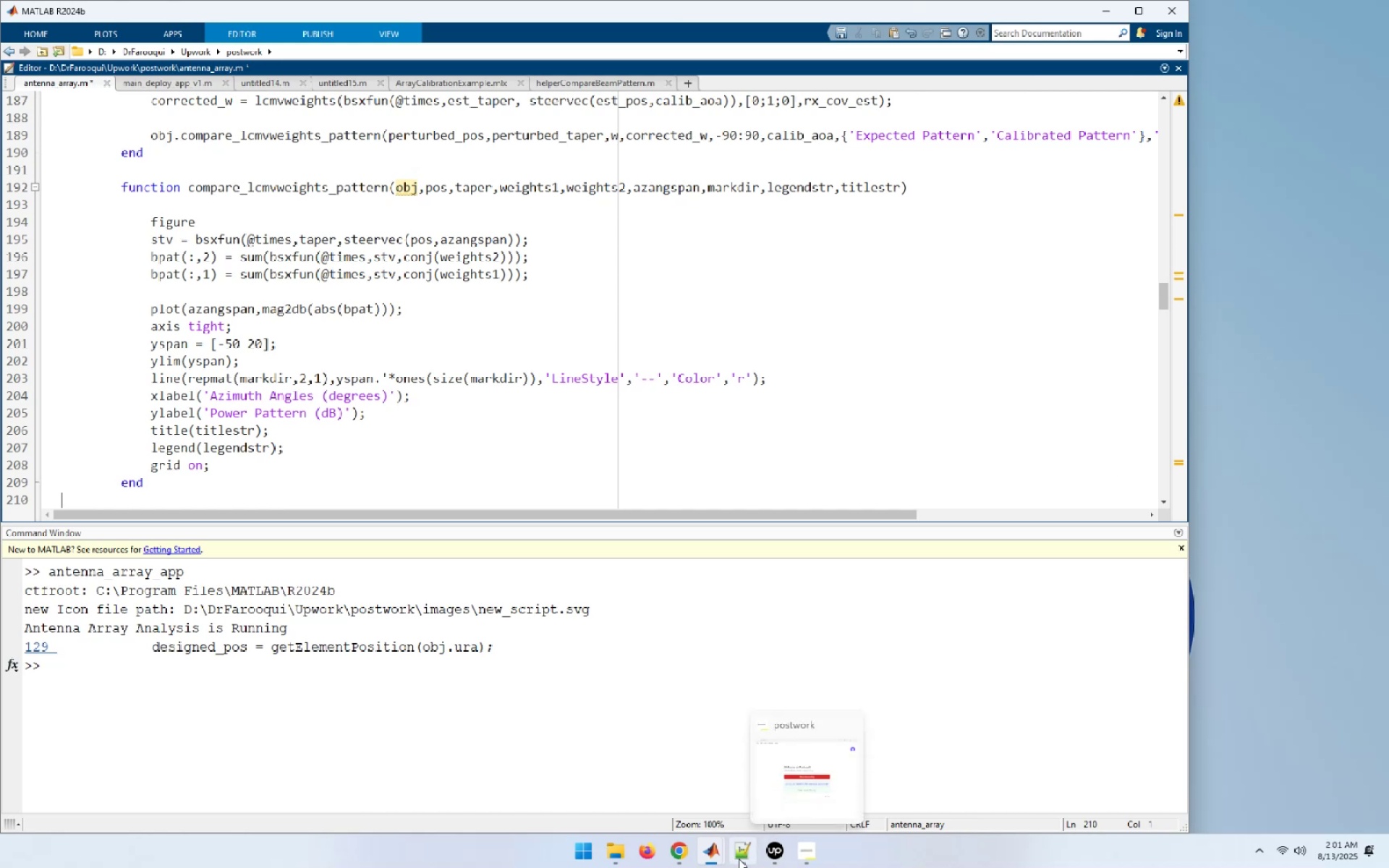 
wait(5.78)
 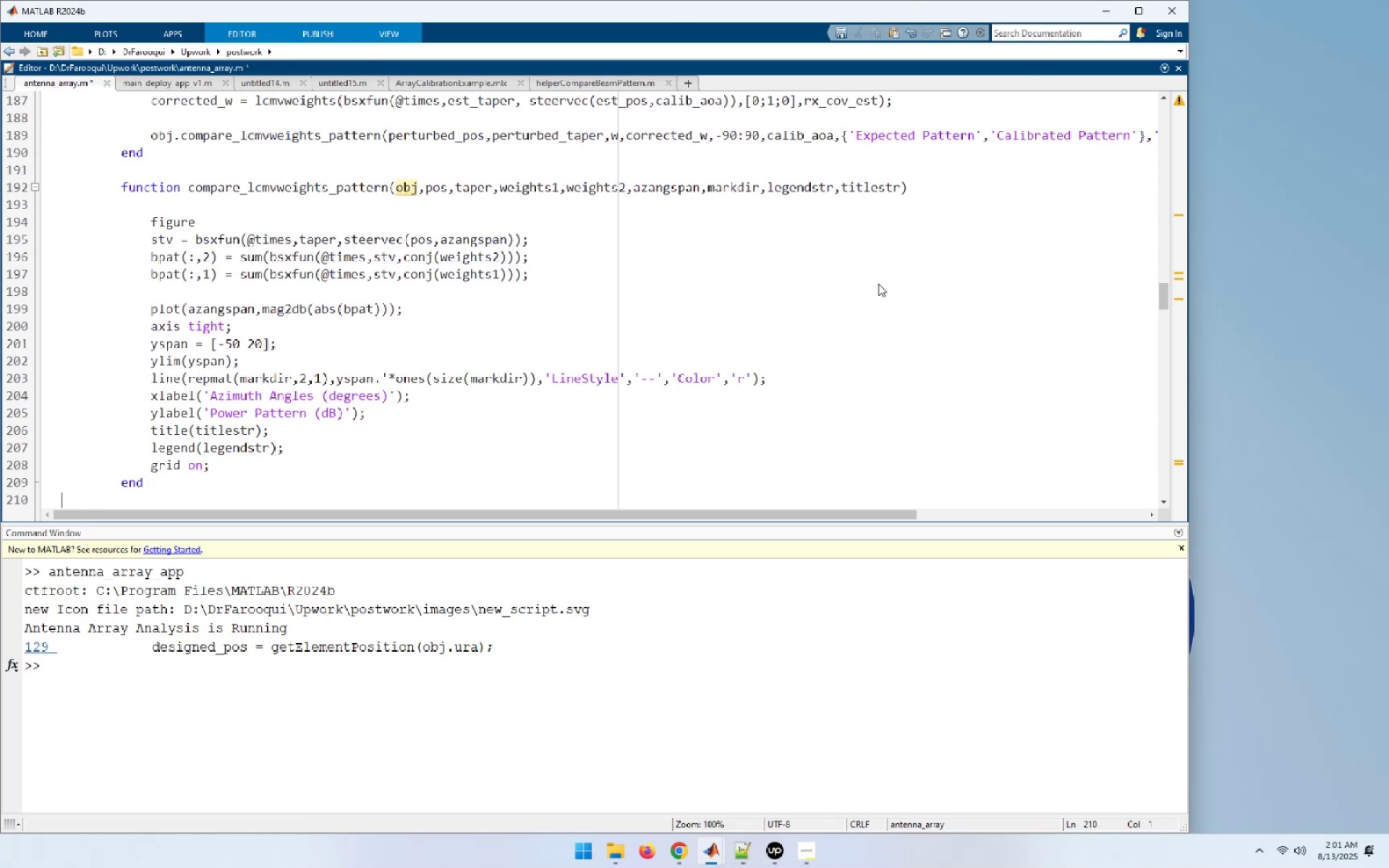 
left_click([602, 82])
 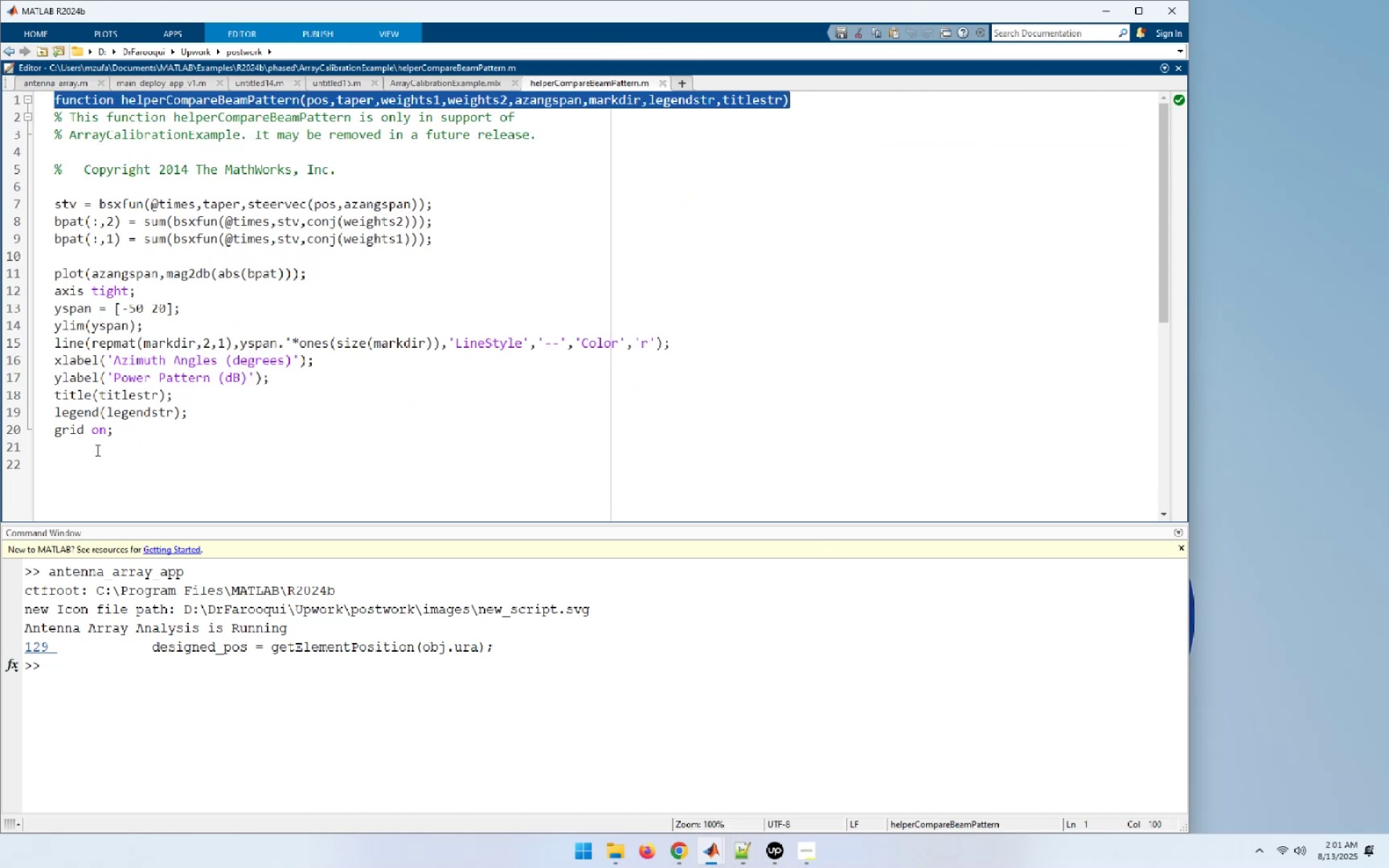 
left_click_drag(start_coordinate=[121, 433], to_coordinate=[0, 209])
 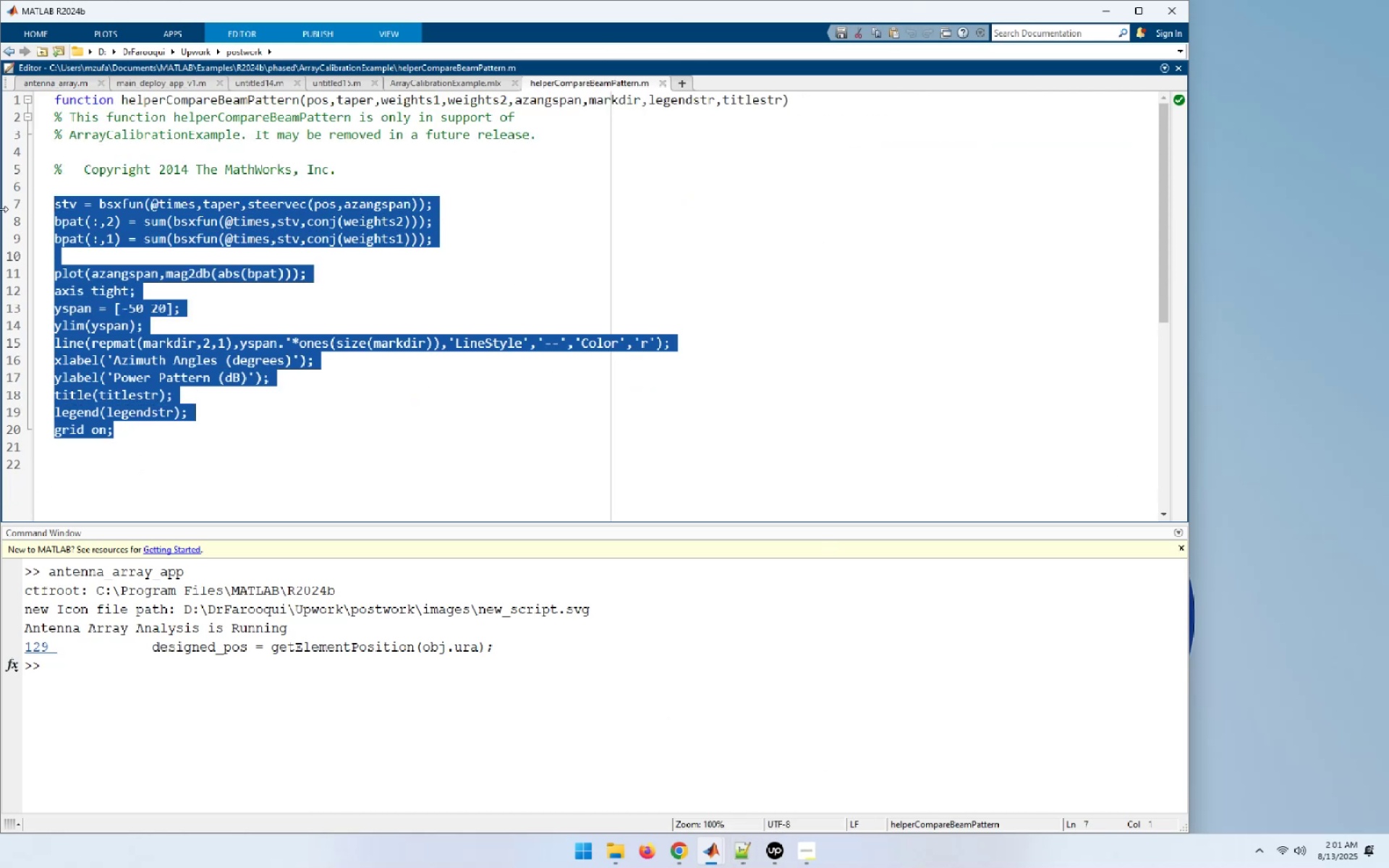 
key(Control+C)
 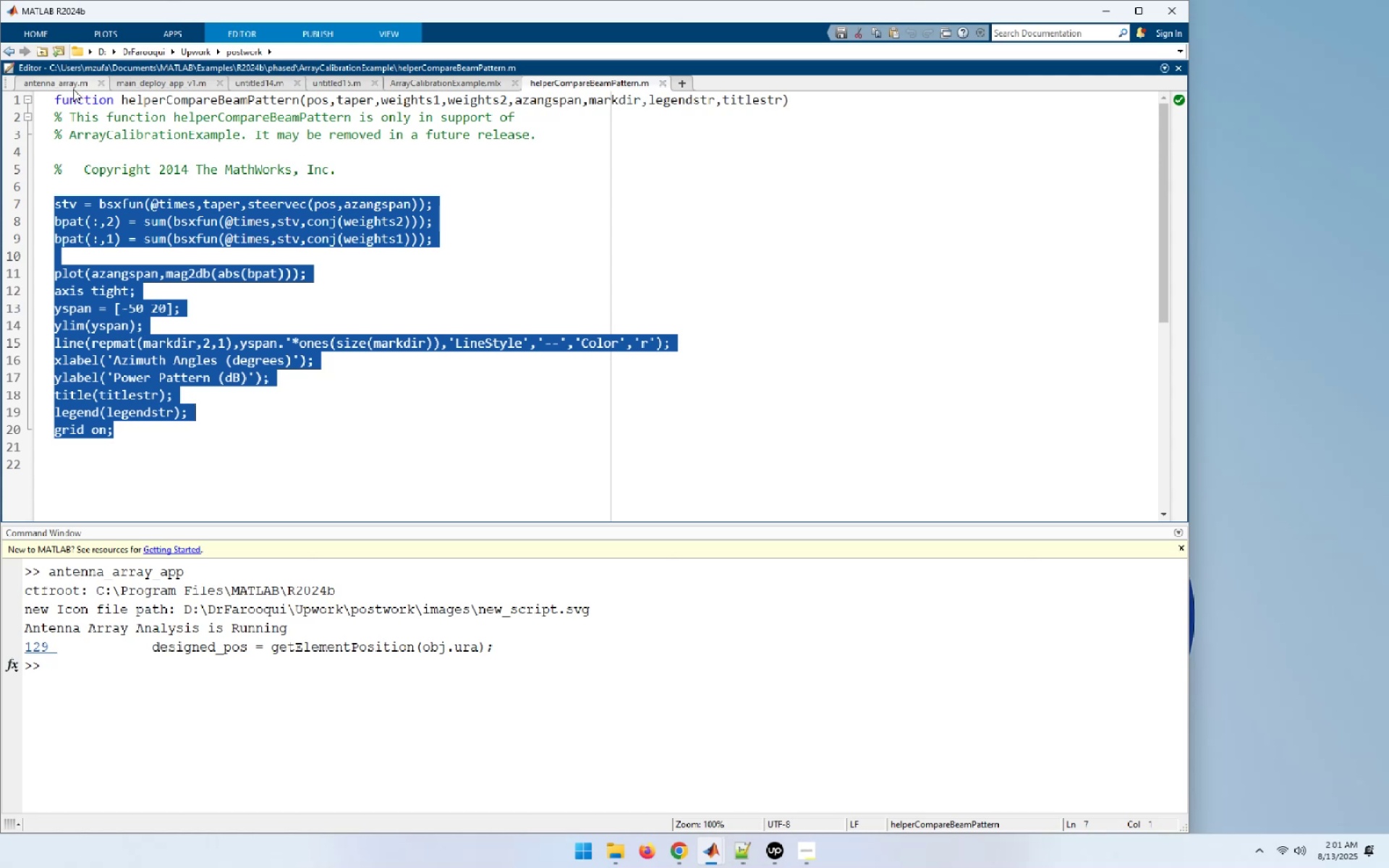 
left_click([64, 82])
 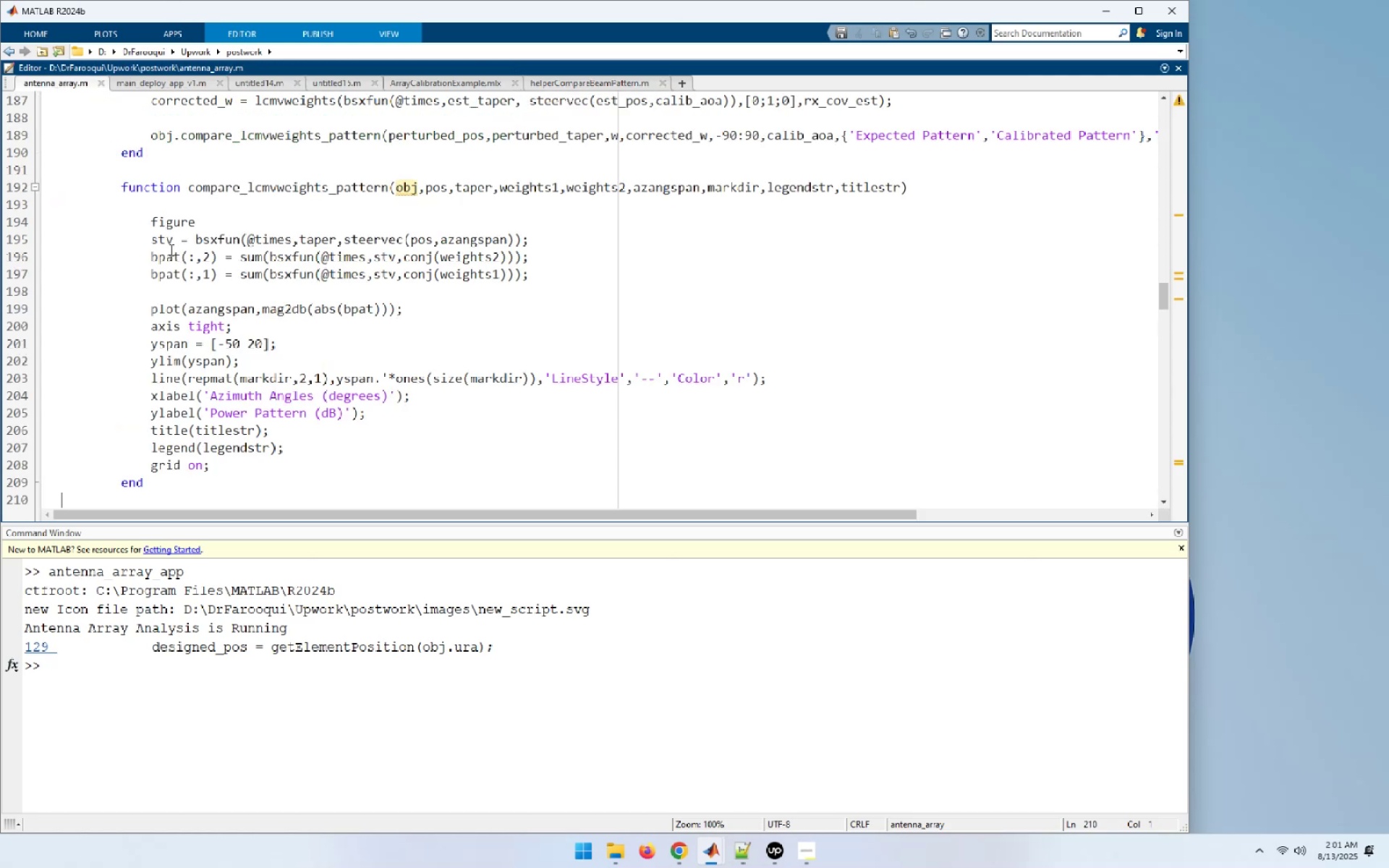 
left_click_drag(start_coordinate=[150, 238], to_coordinate=[359, 463])
 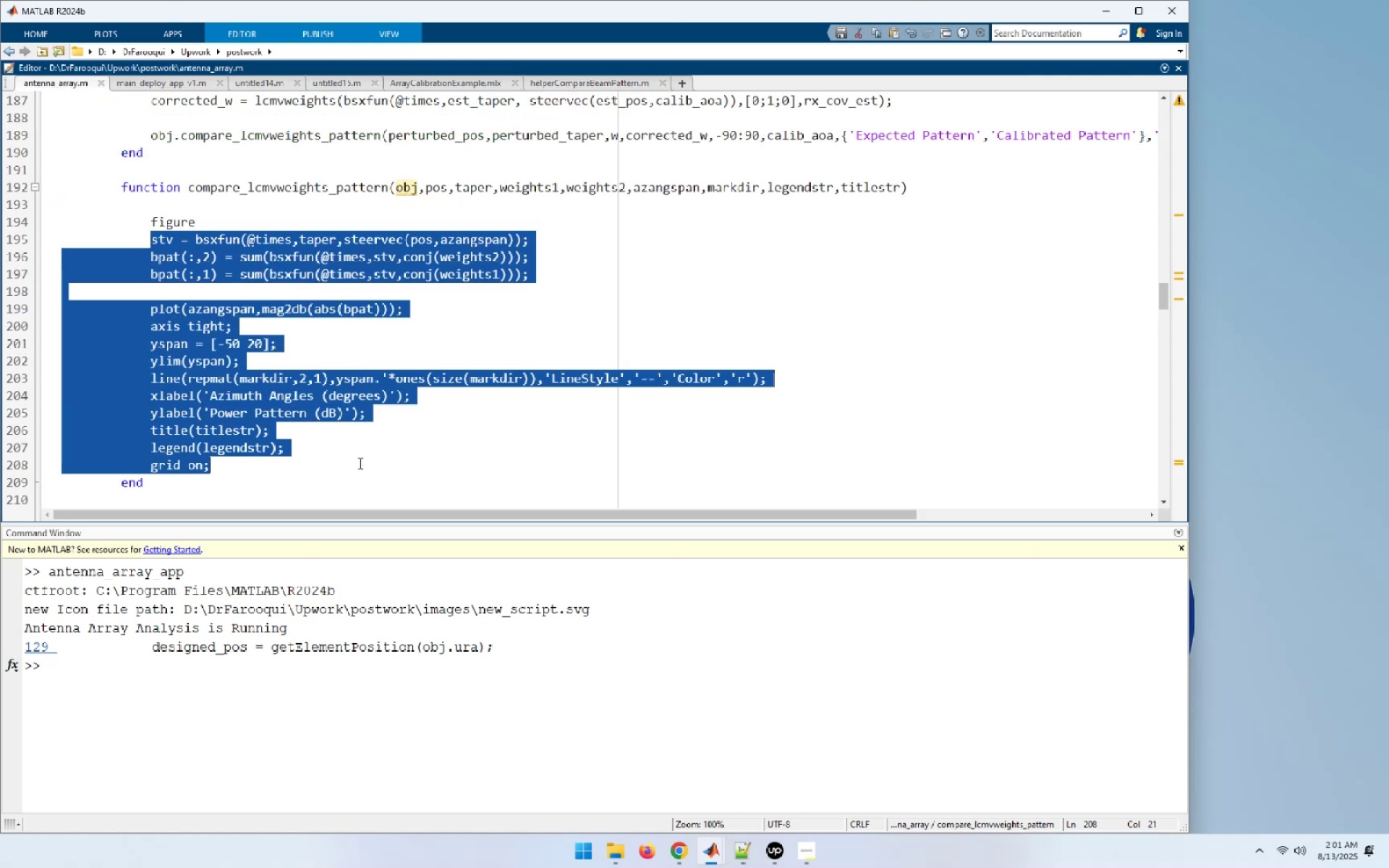 
key(Control+V)
 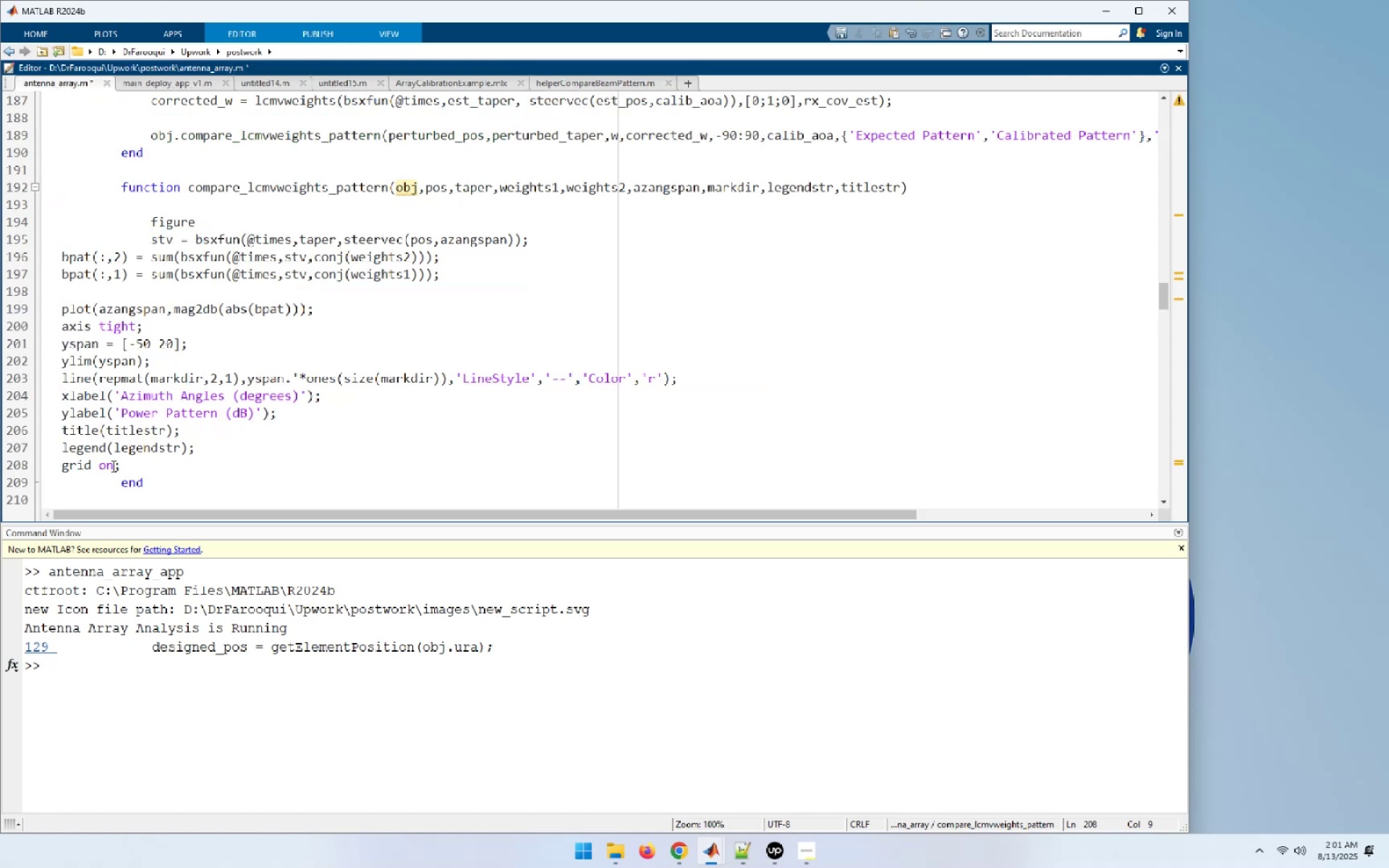 
left_click_drag(start_coordinate=[123, 466], to_coordinate=[0, 221])
 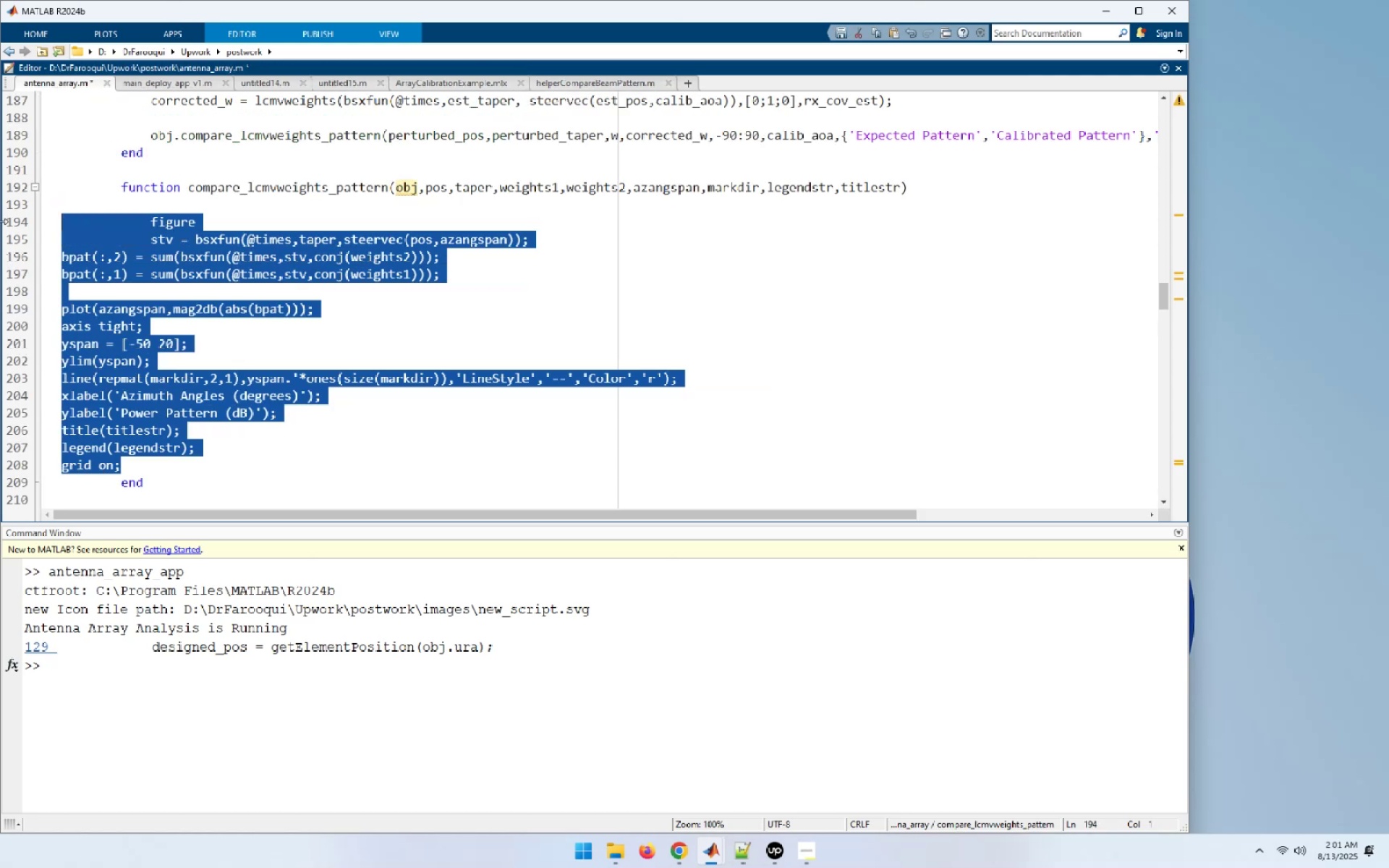 
key(Control+I)
 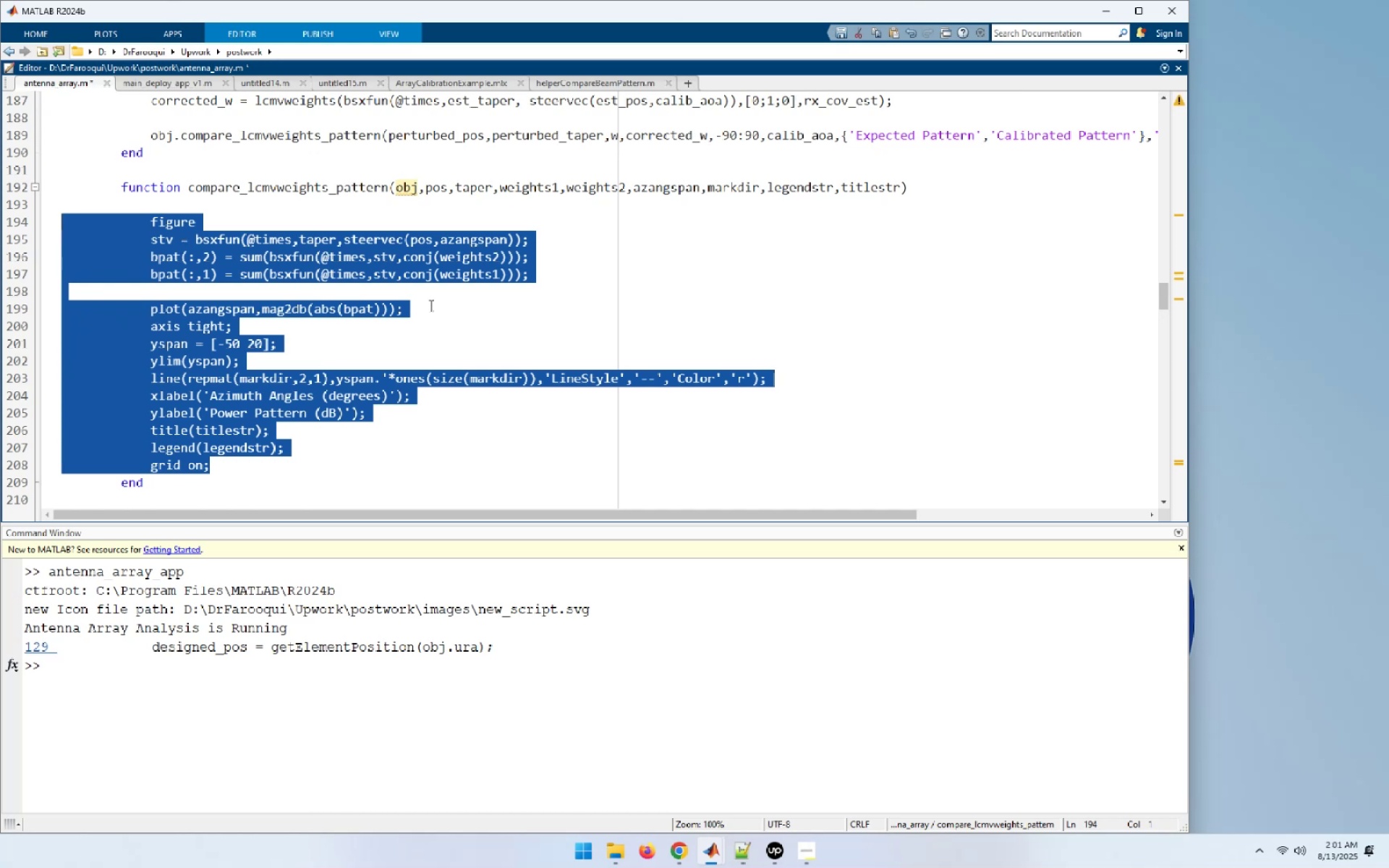 
left_click([488, 304])
 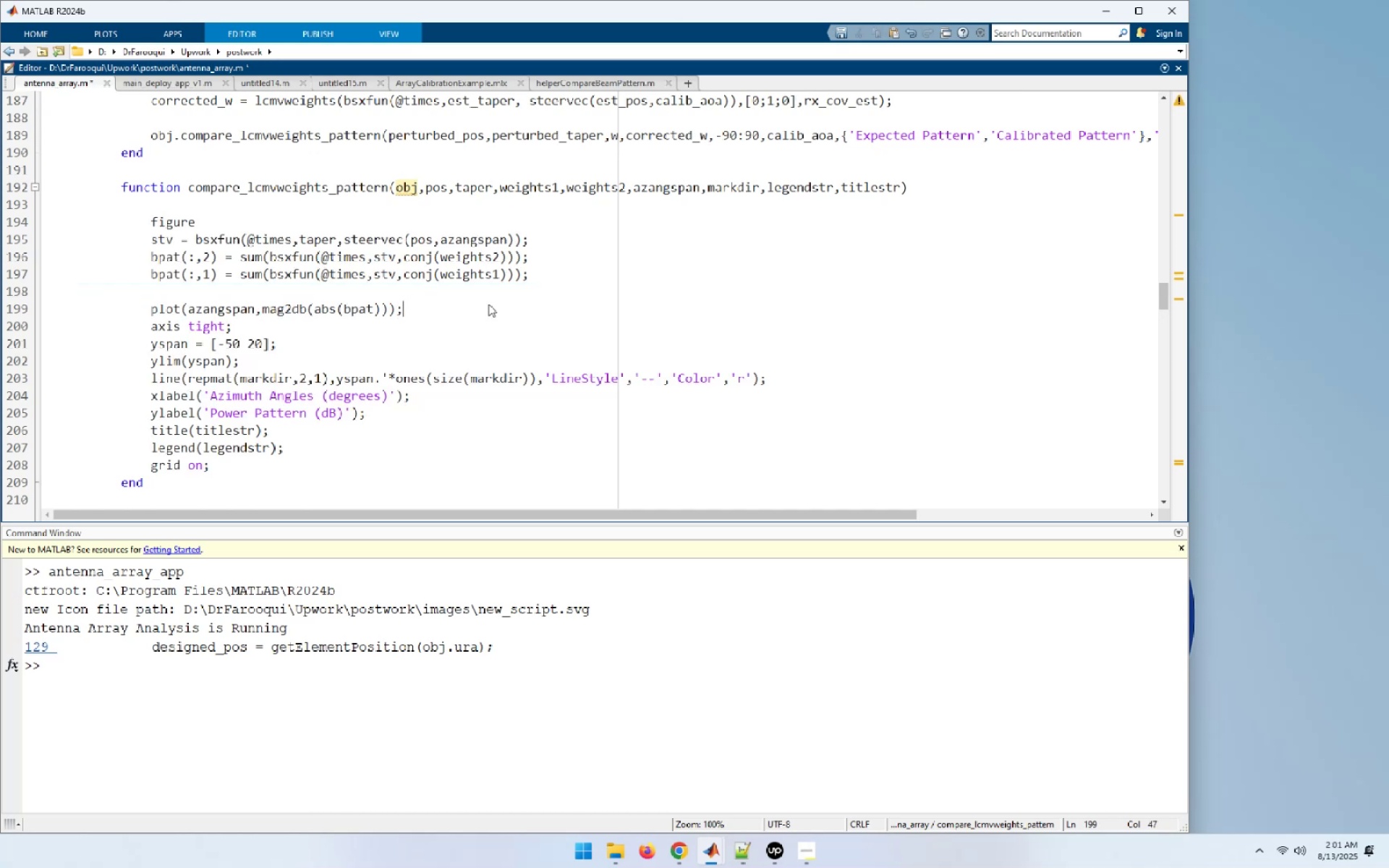 
double_click([474, 245])
 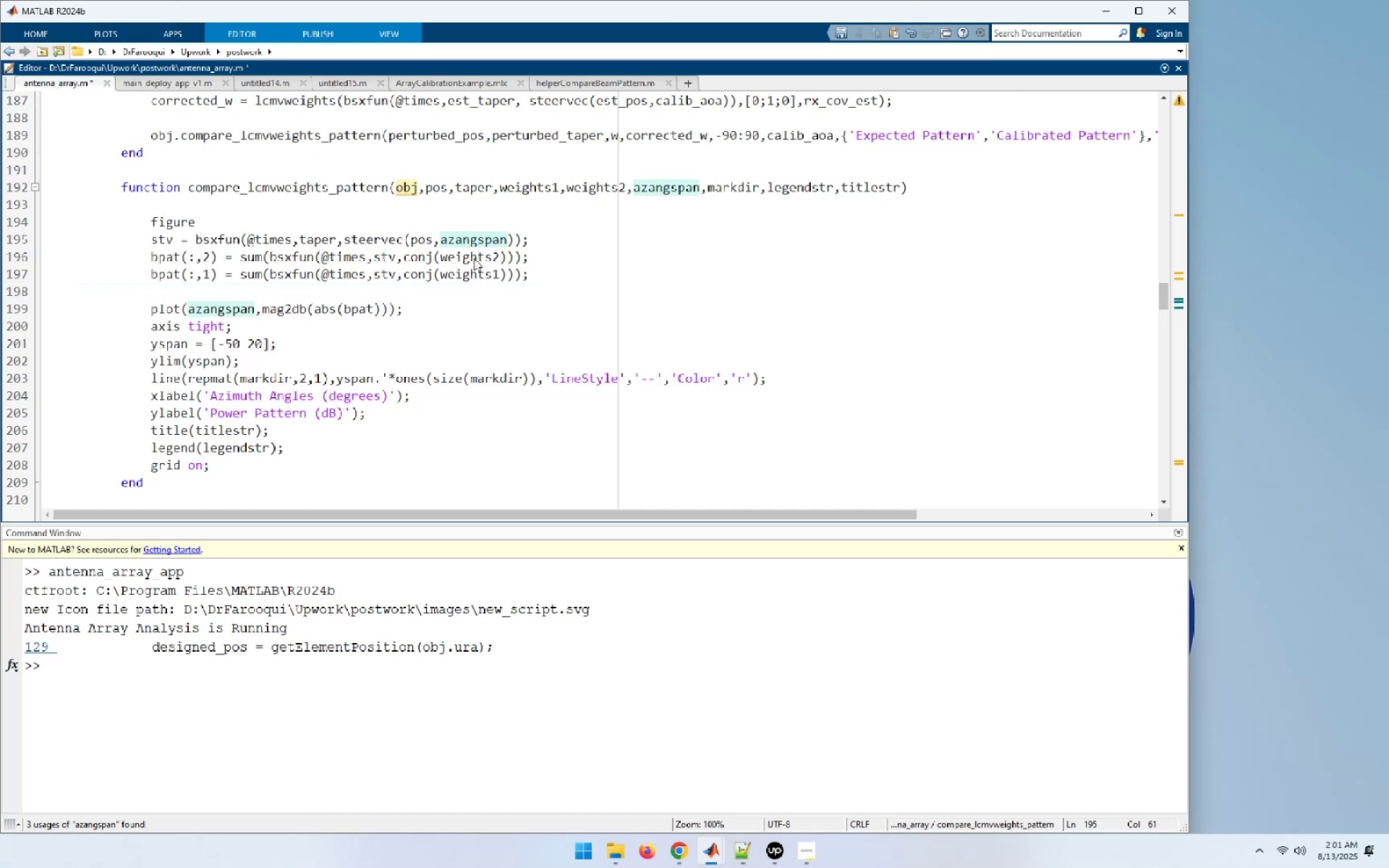 
double_click([474, 258])
 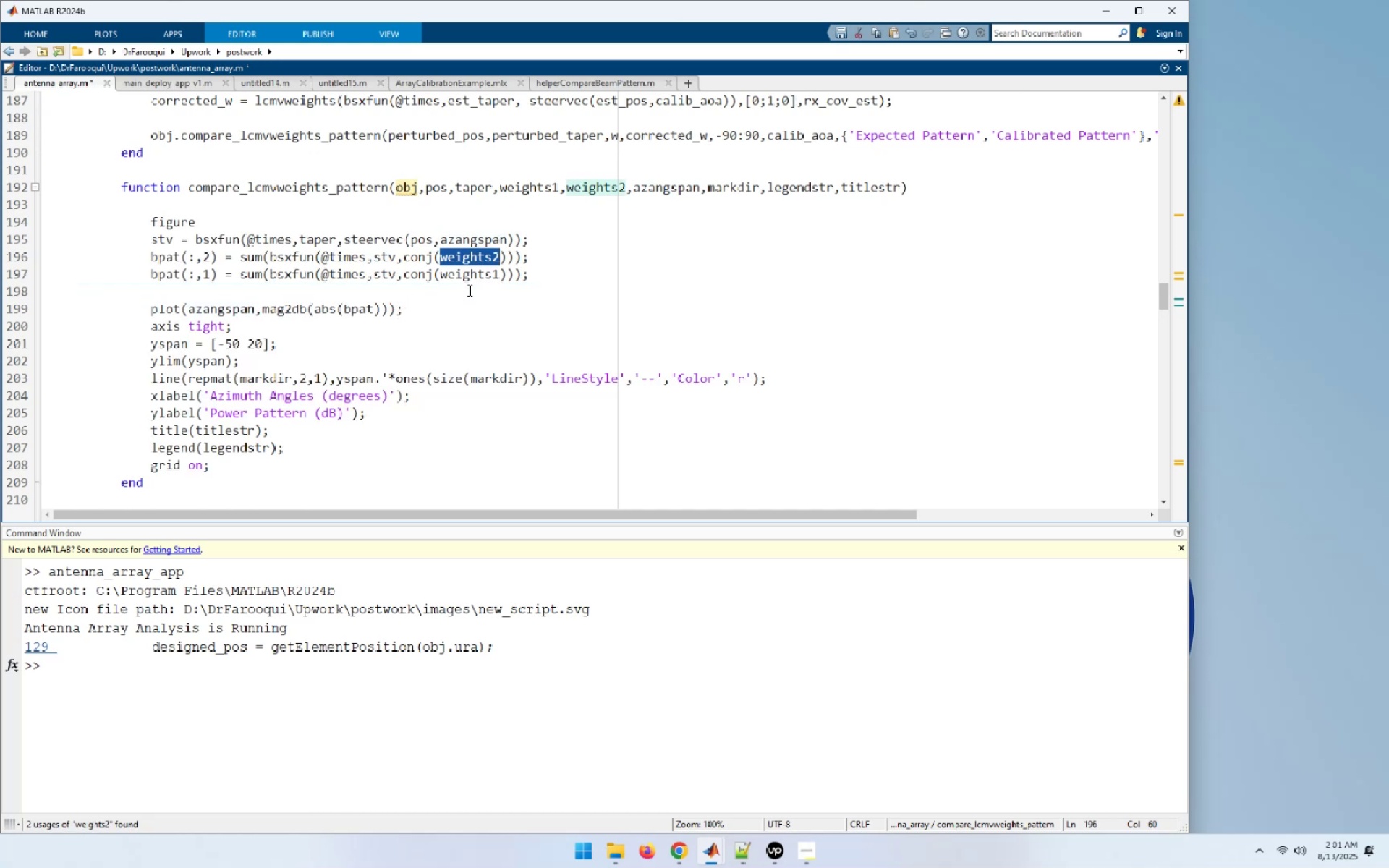 
wait(7.22)
 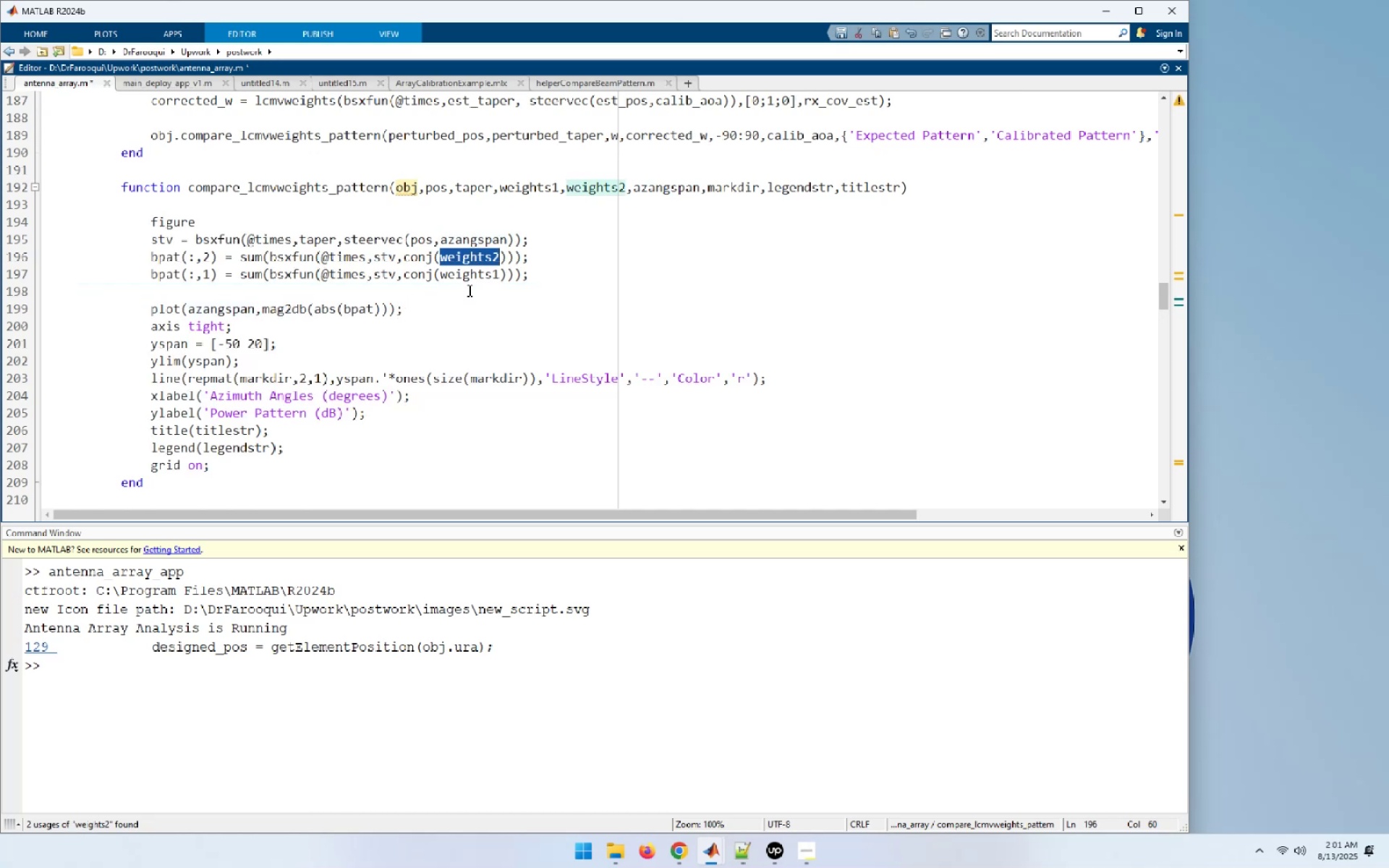 
left_click([458, 315])
 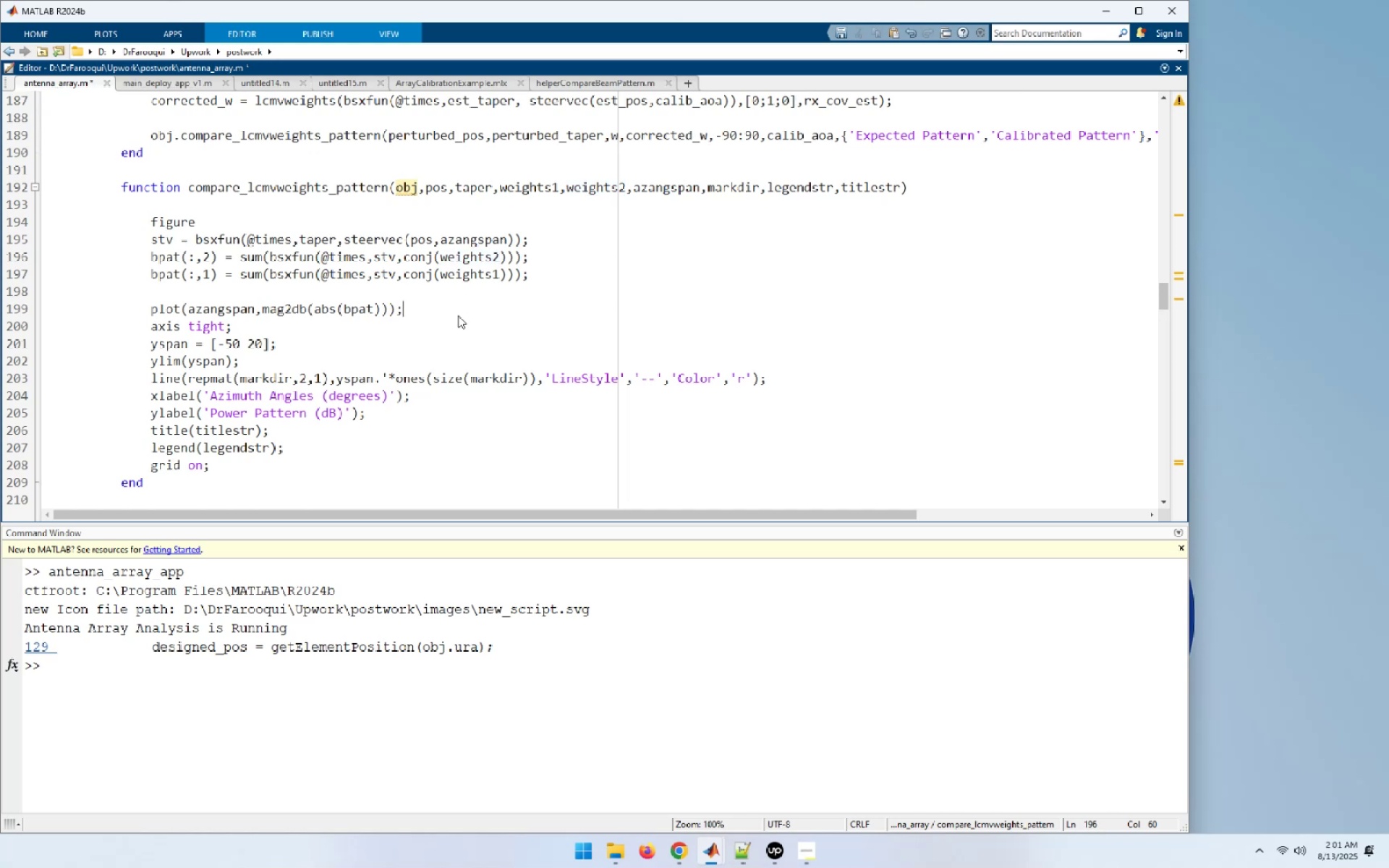 
key(Control+S)
 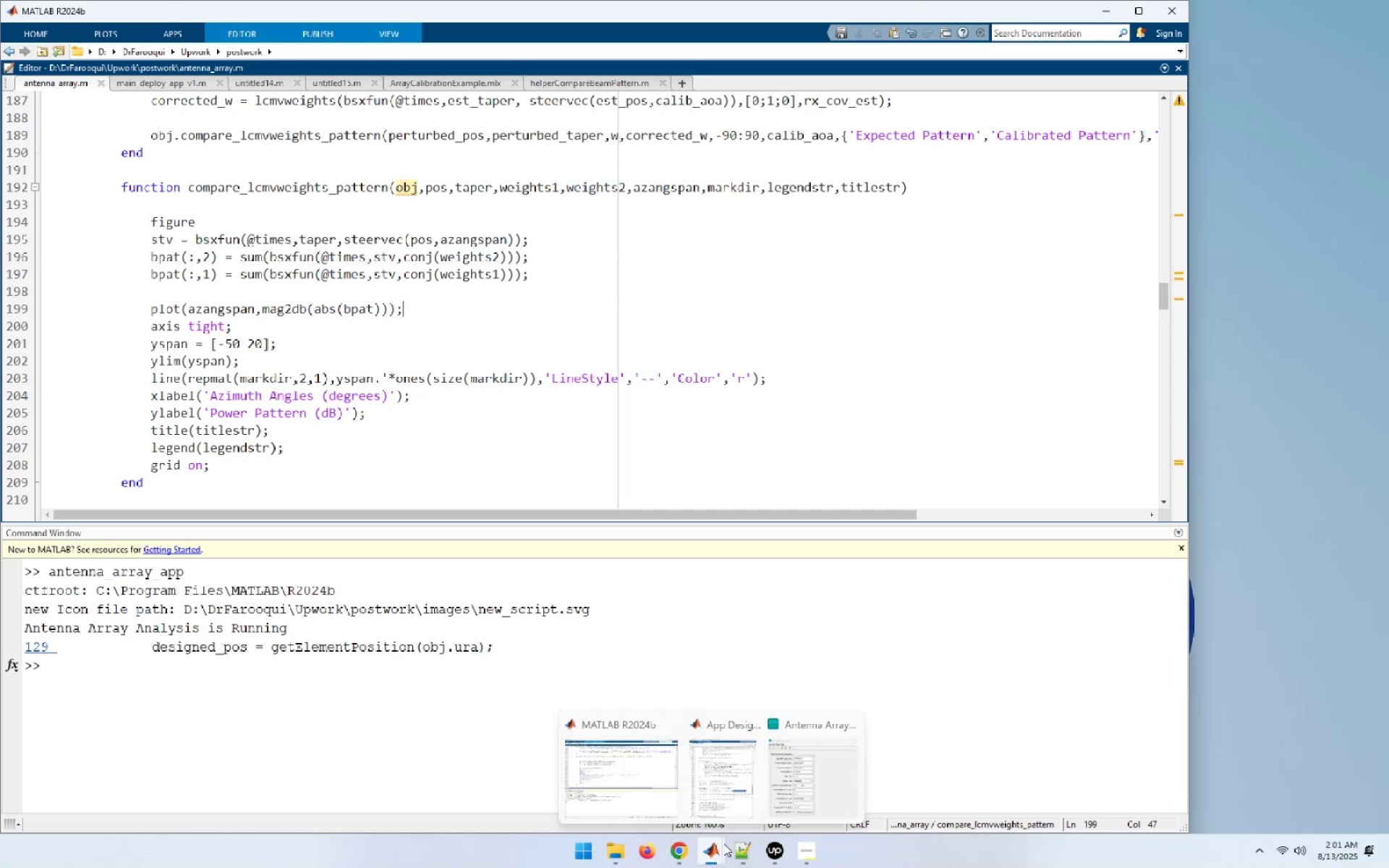 
wait(5.17)
 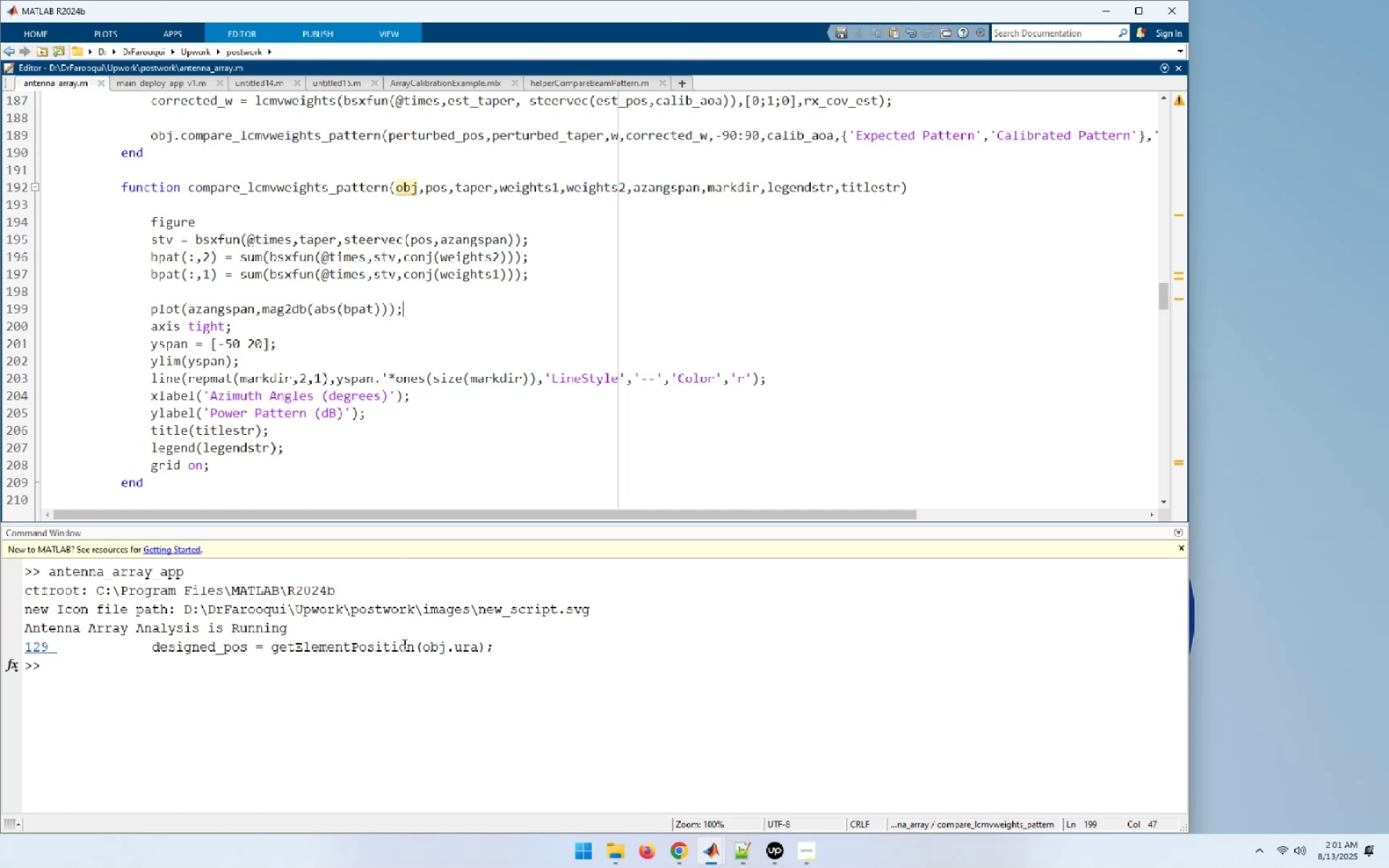 
left_click([522, 407])
 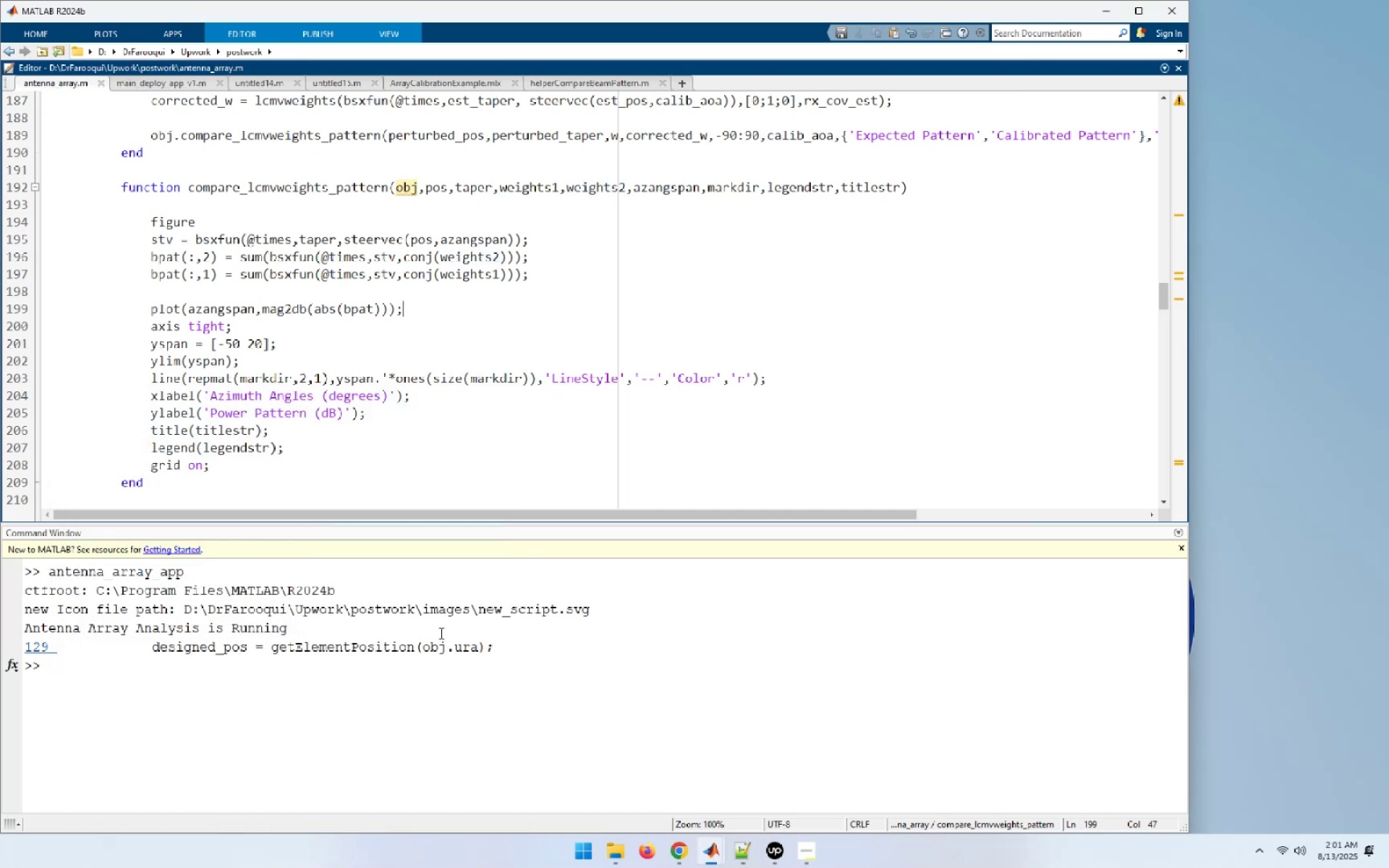 
left_click([428, 652])
 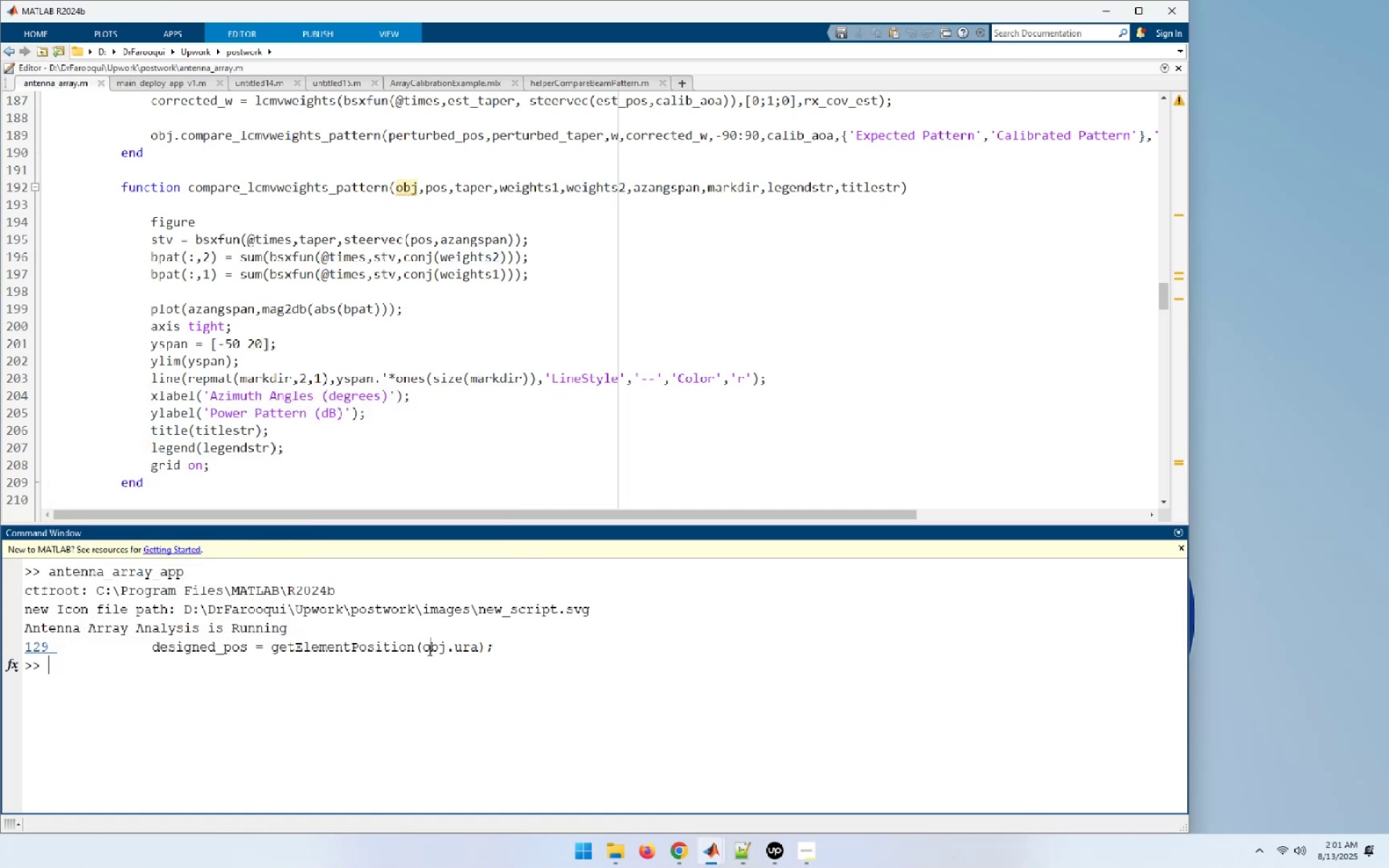 
type(clo)
 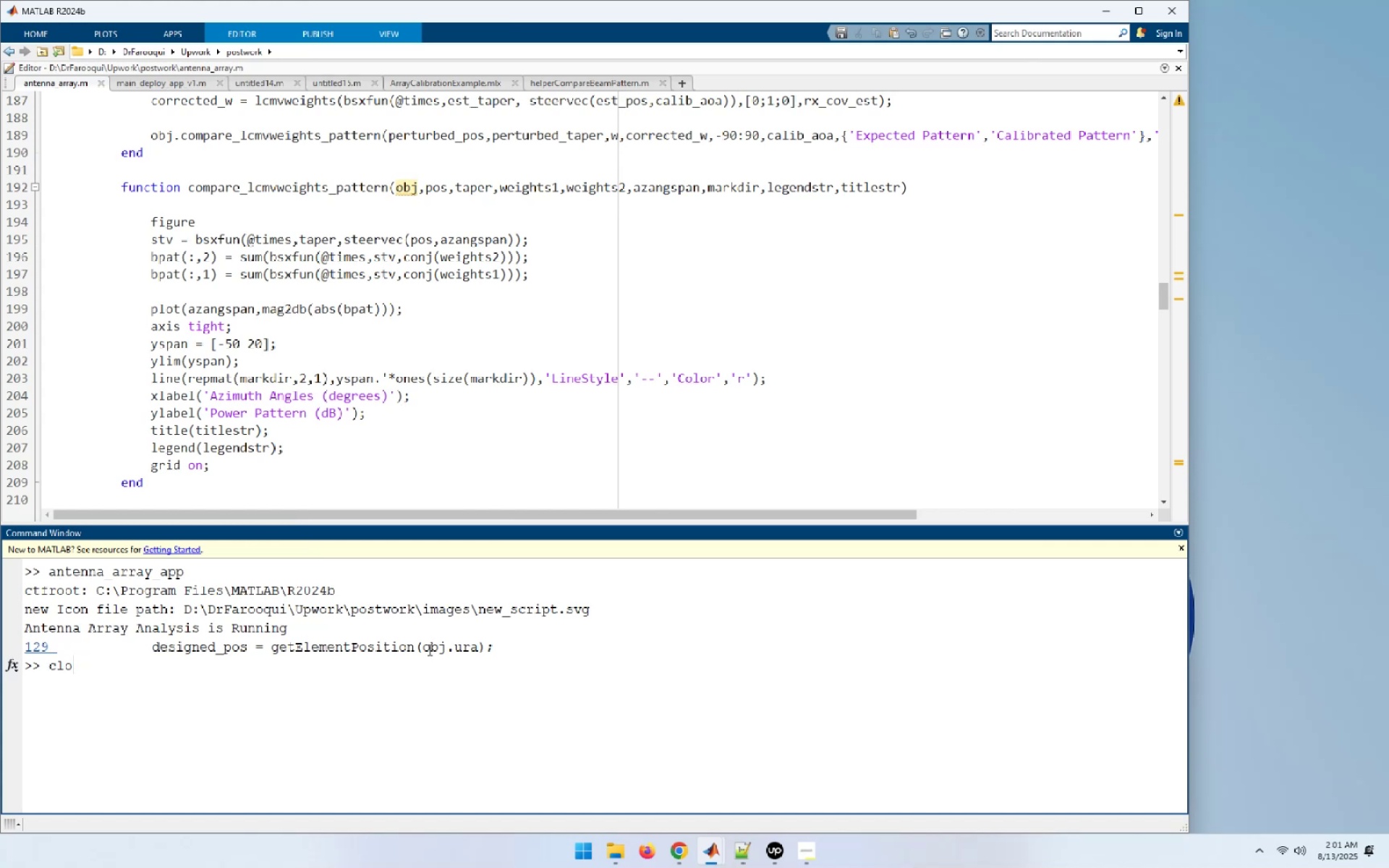 
key(ArrowUp)
 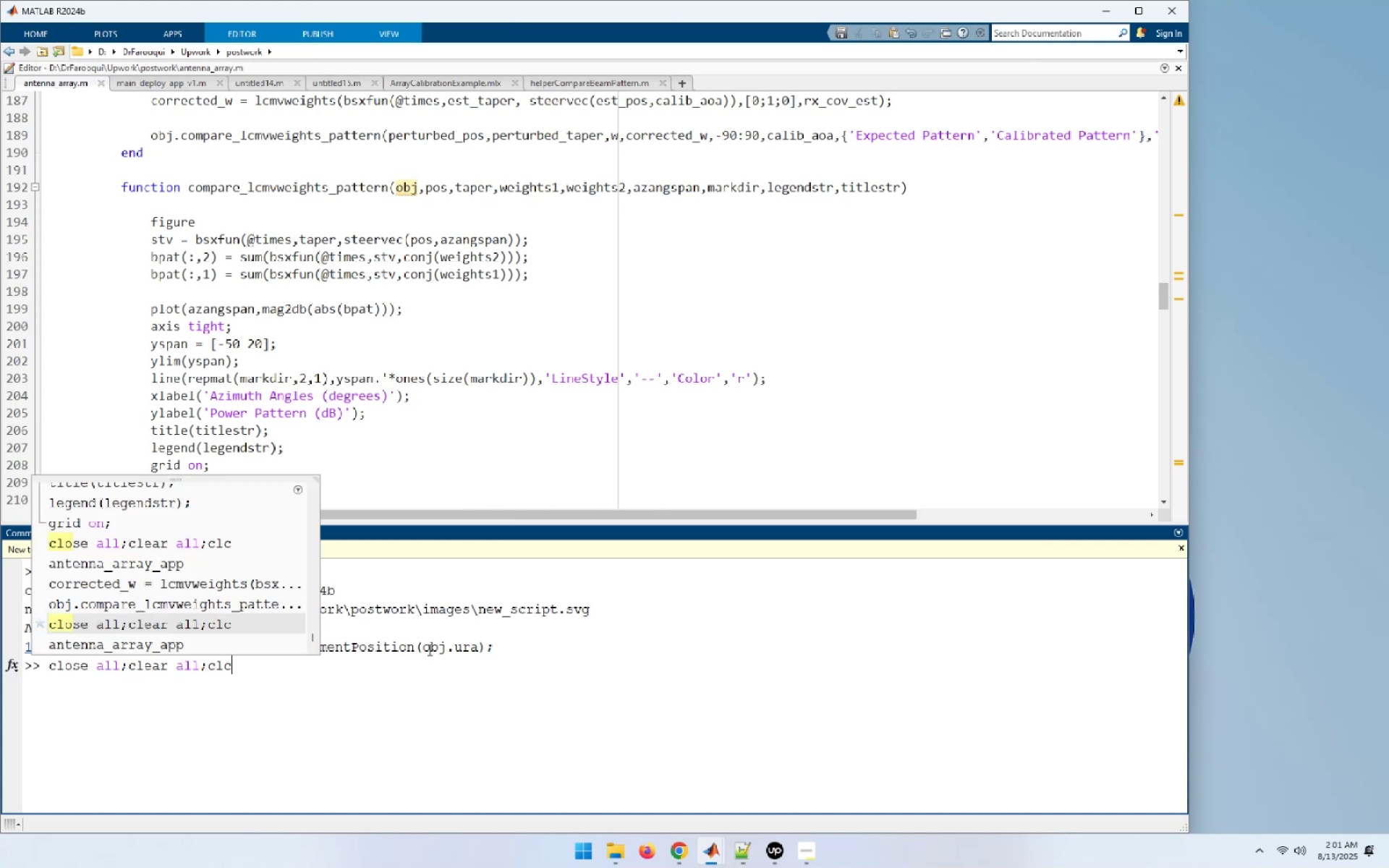 
key(NumpadEnter)
 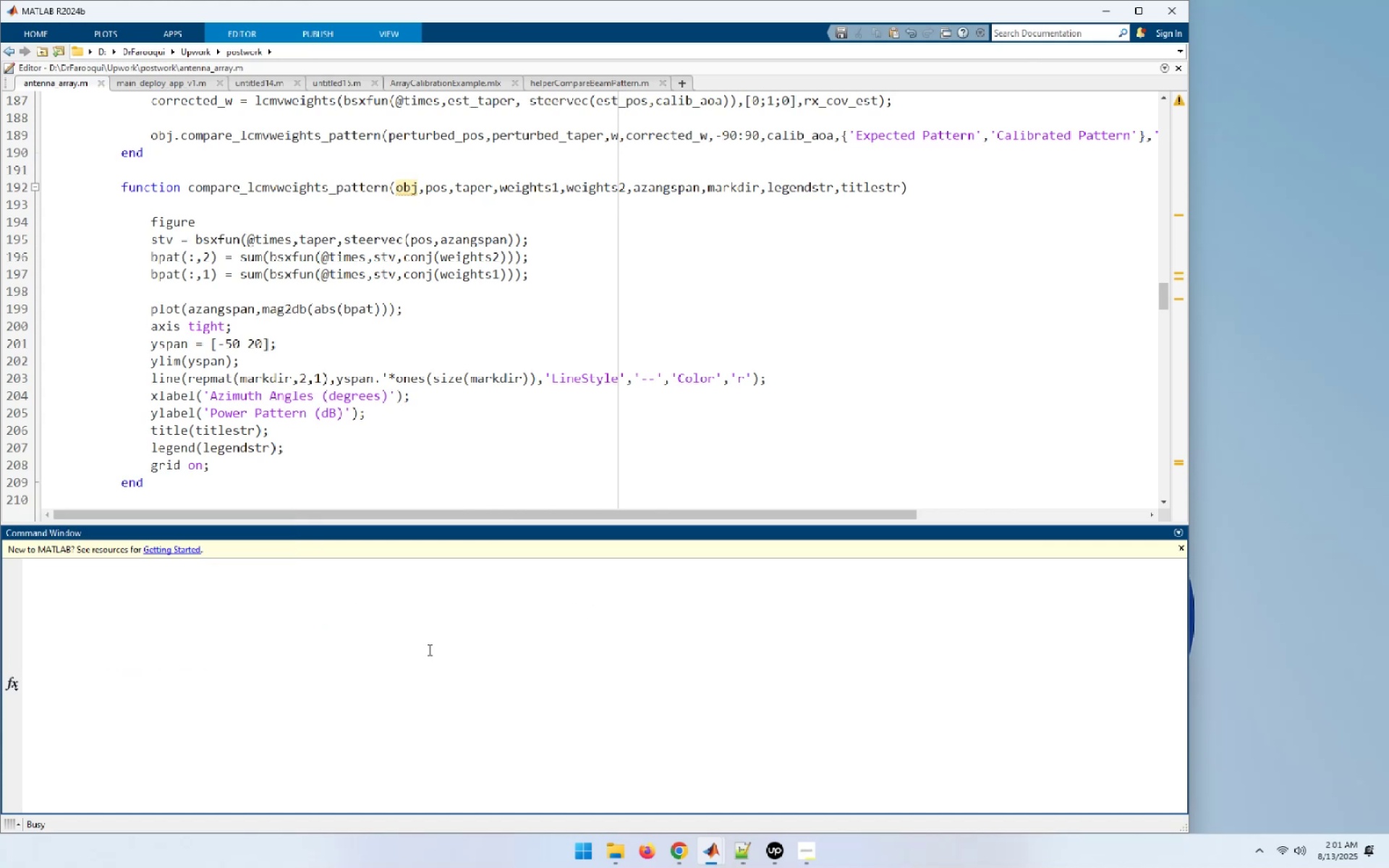 
type(ante)
 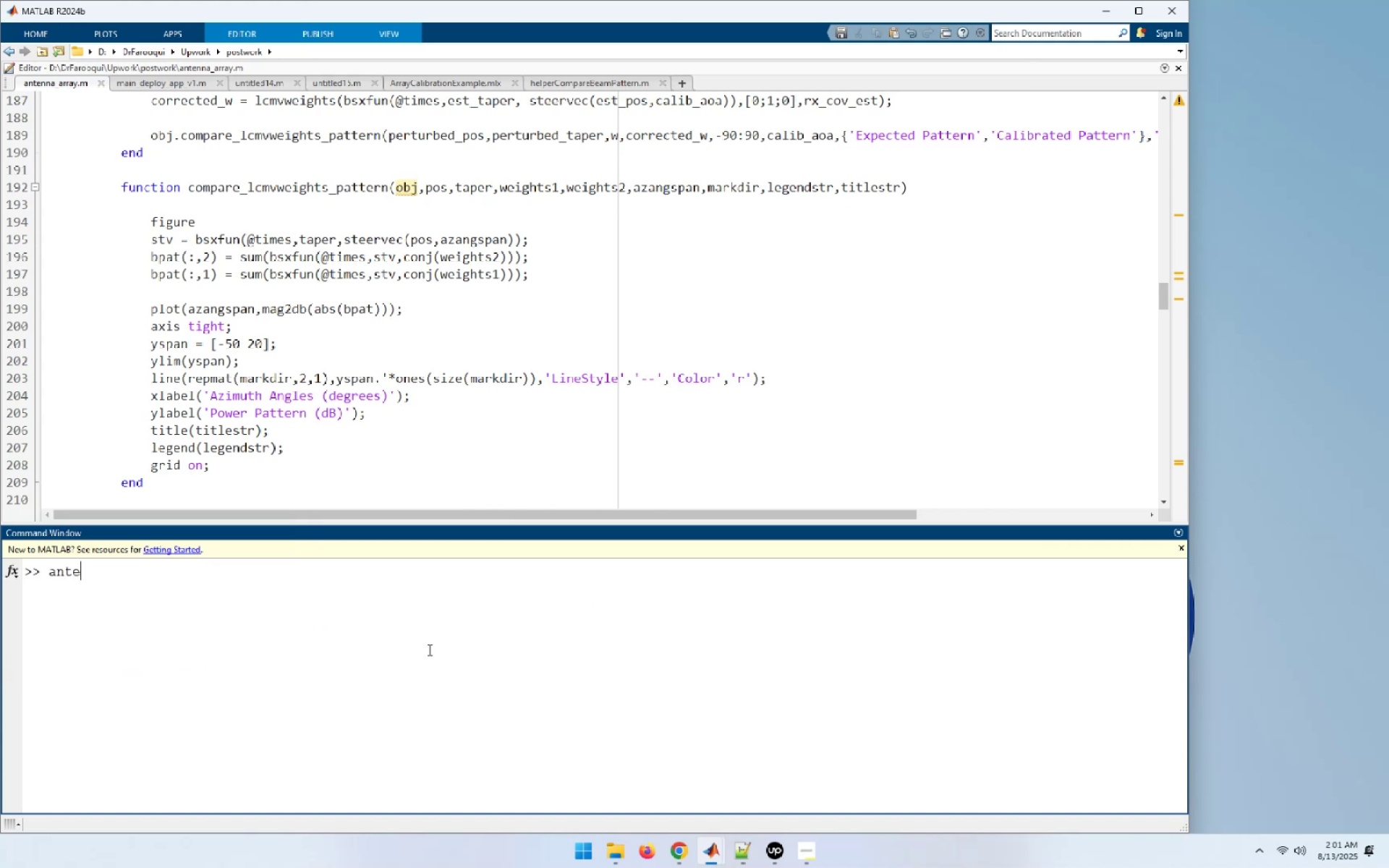 
key(ArrowUp)
 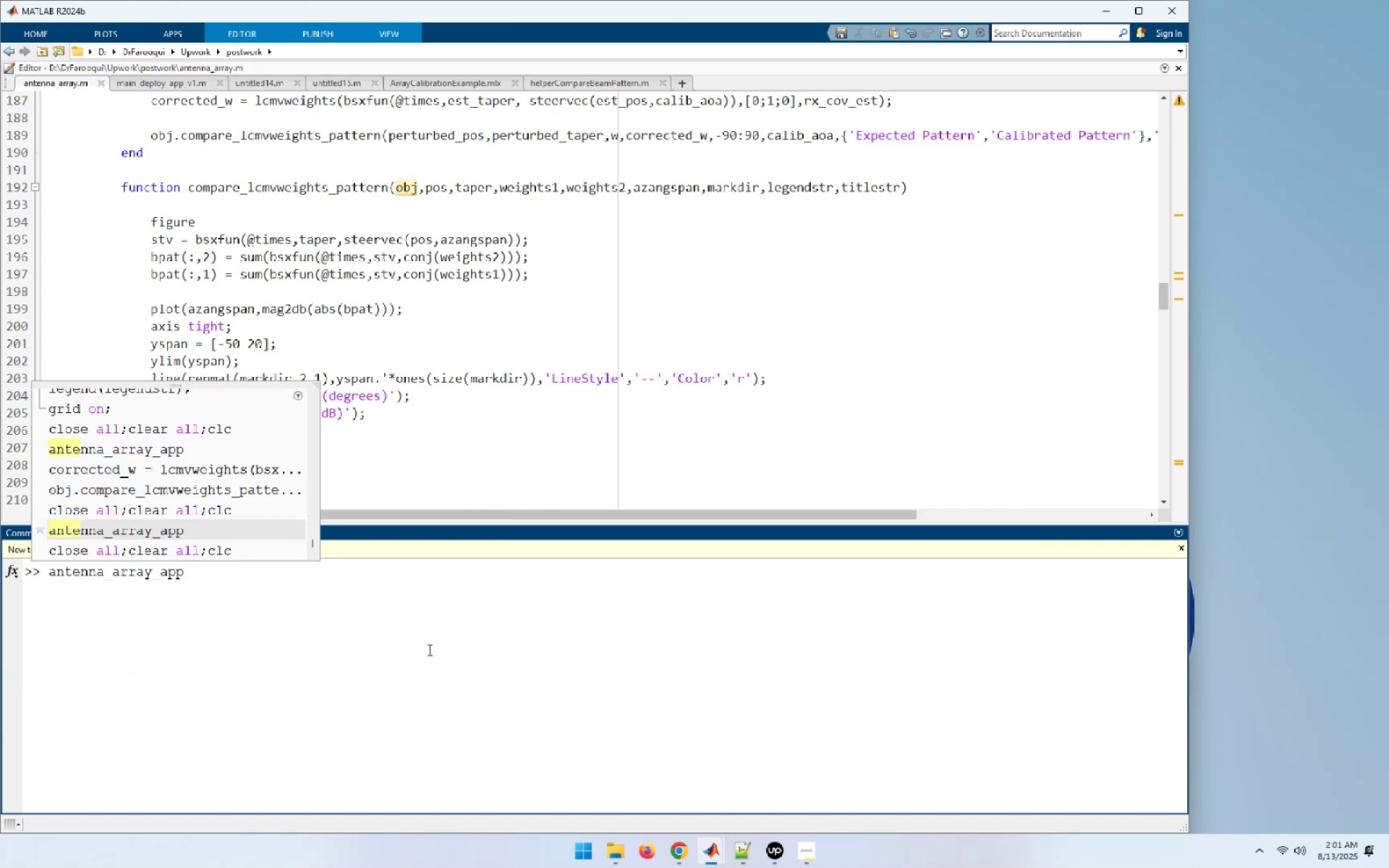 
key(NumpadEnter)
 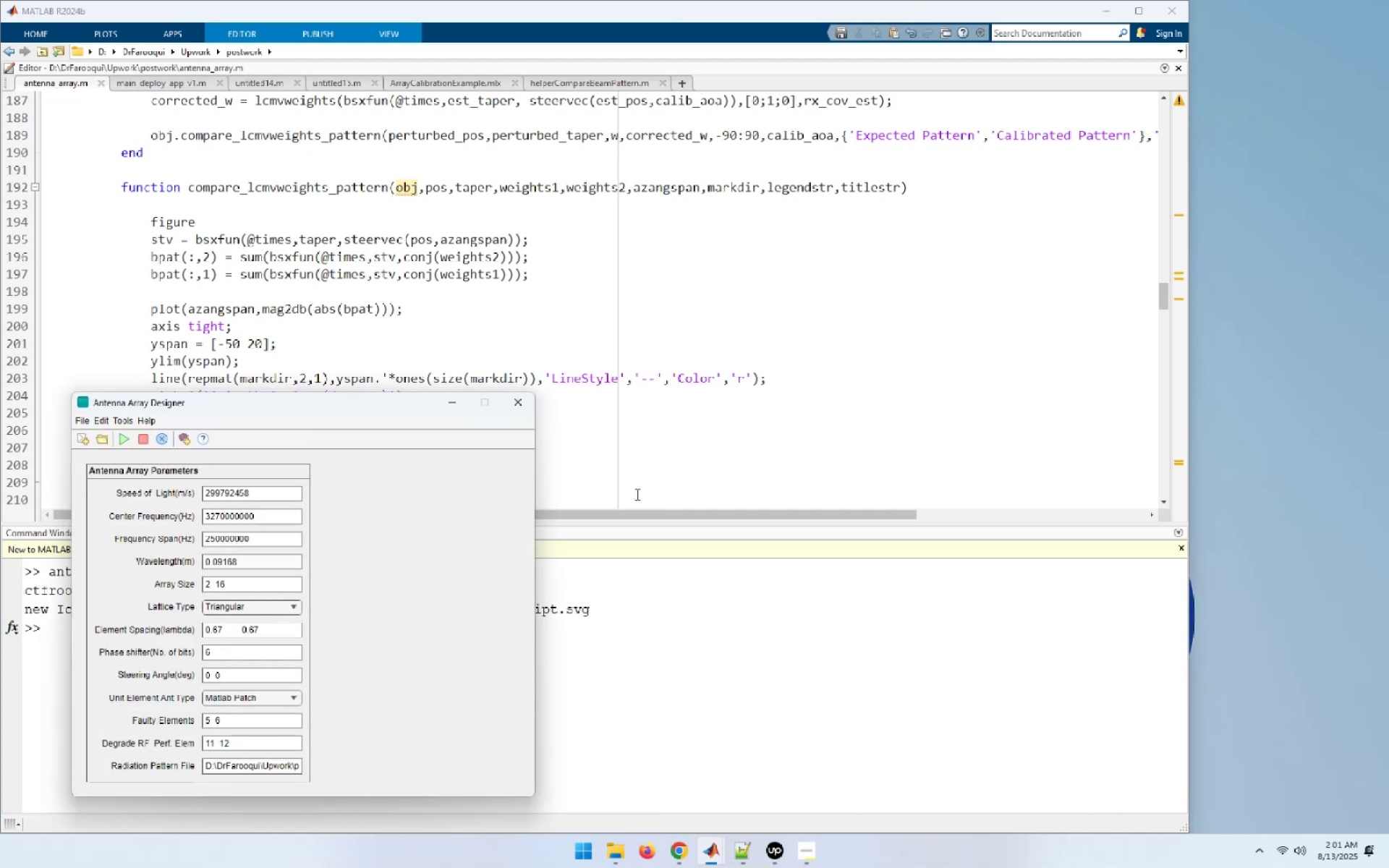 
wait(6.84)
 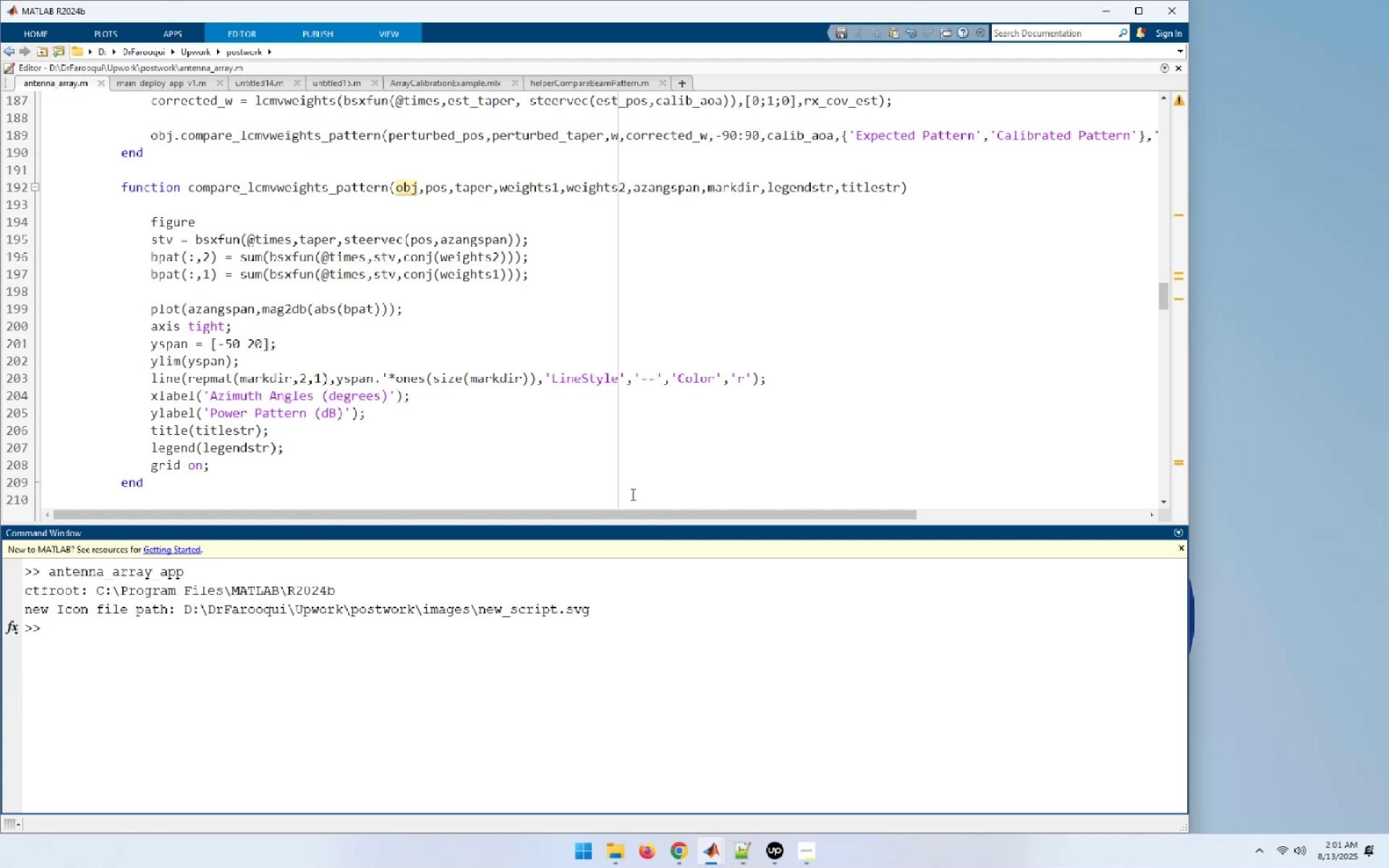 
left_click([285, 699])
 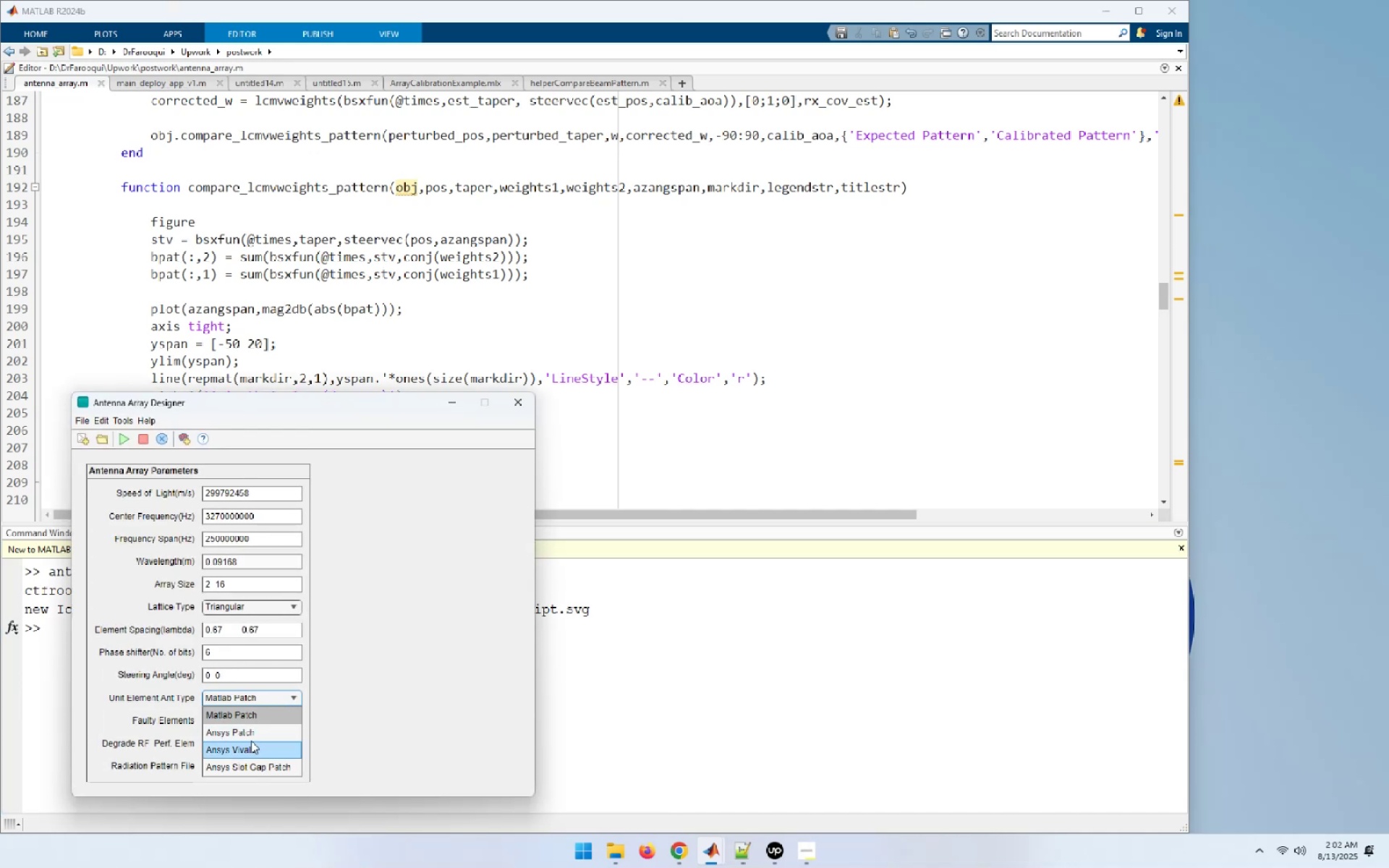 
left_click([254, 736])
 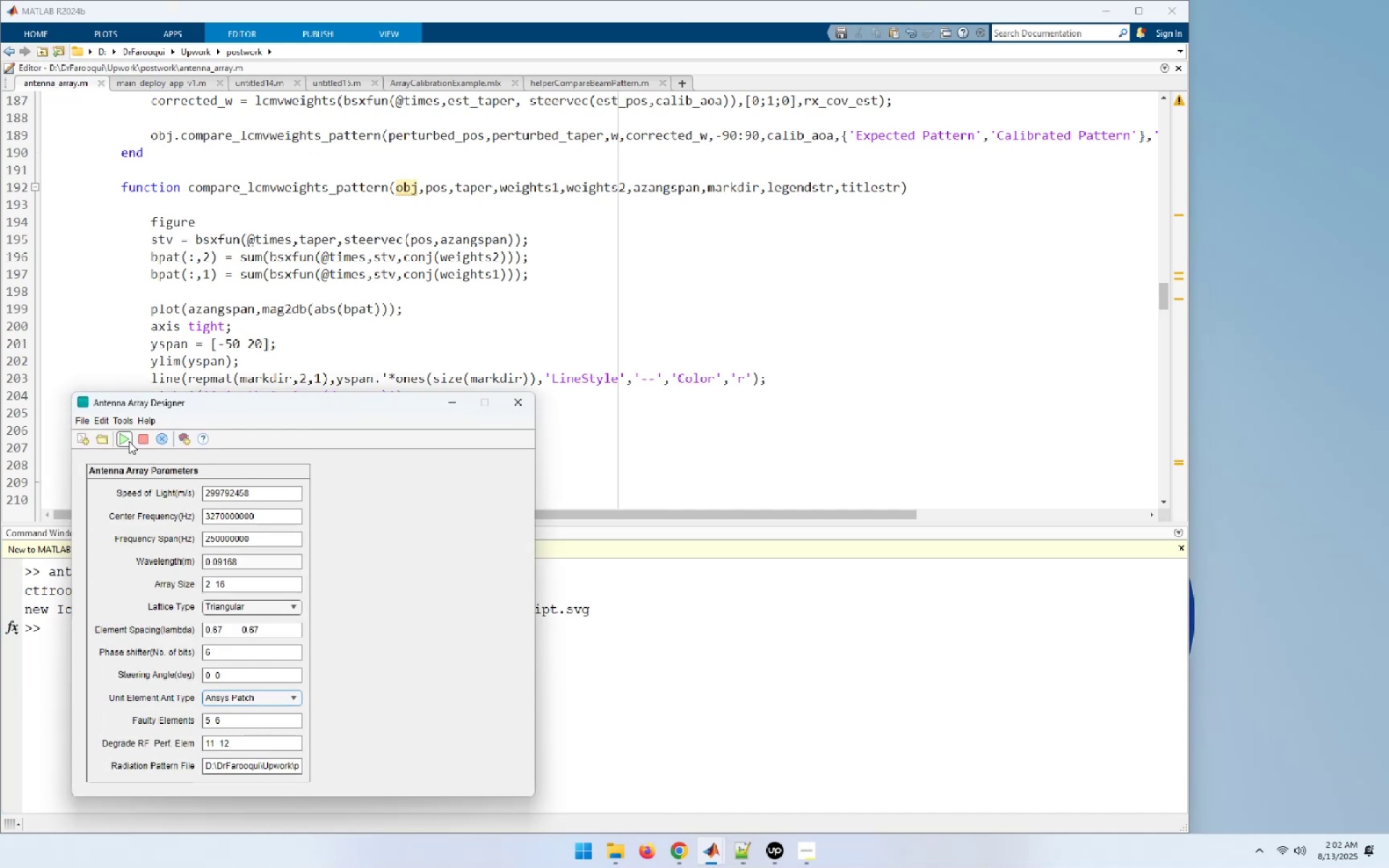 
left_click([129, 441])
 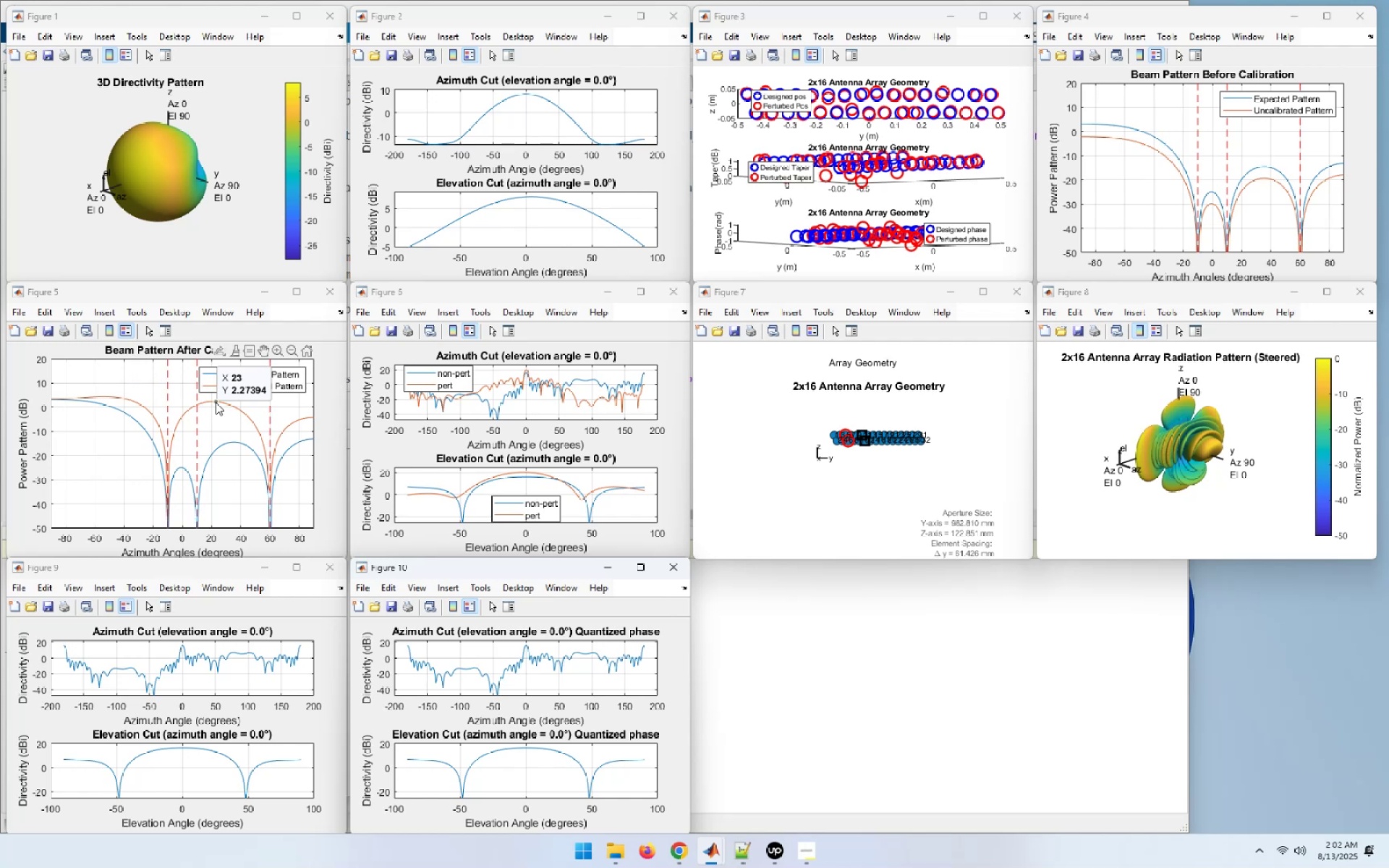 
wait(48.4)
 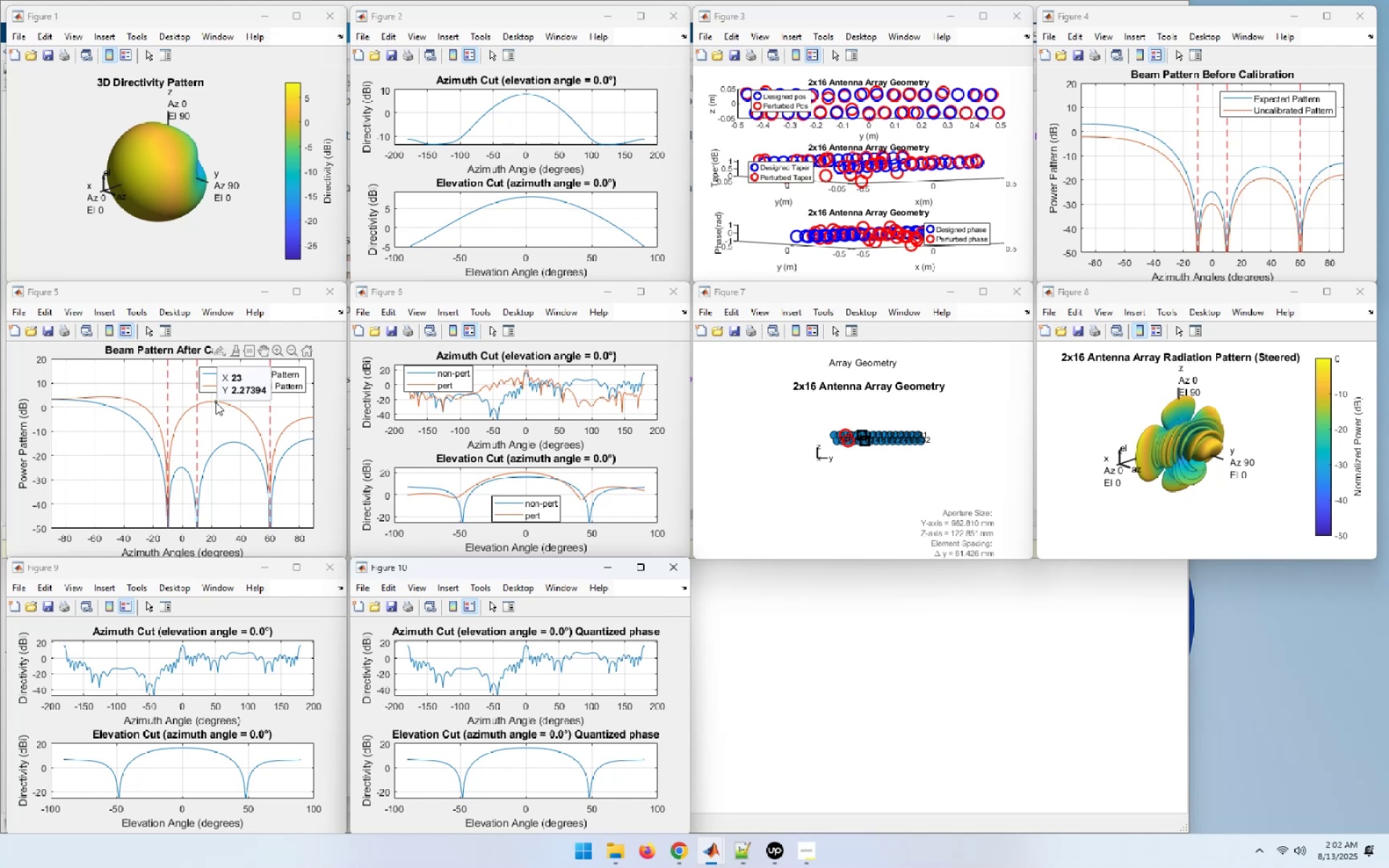 
mouse_move([704, 844])
 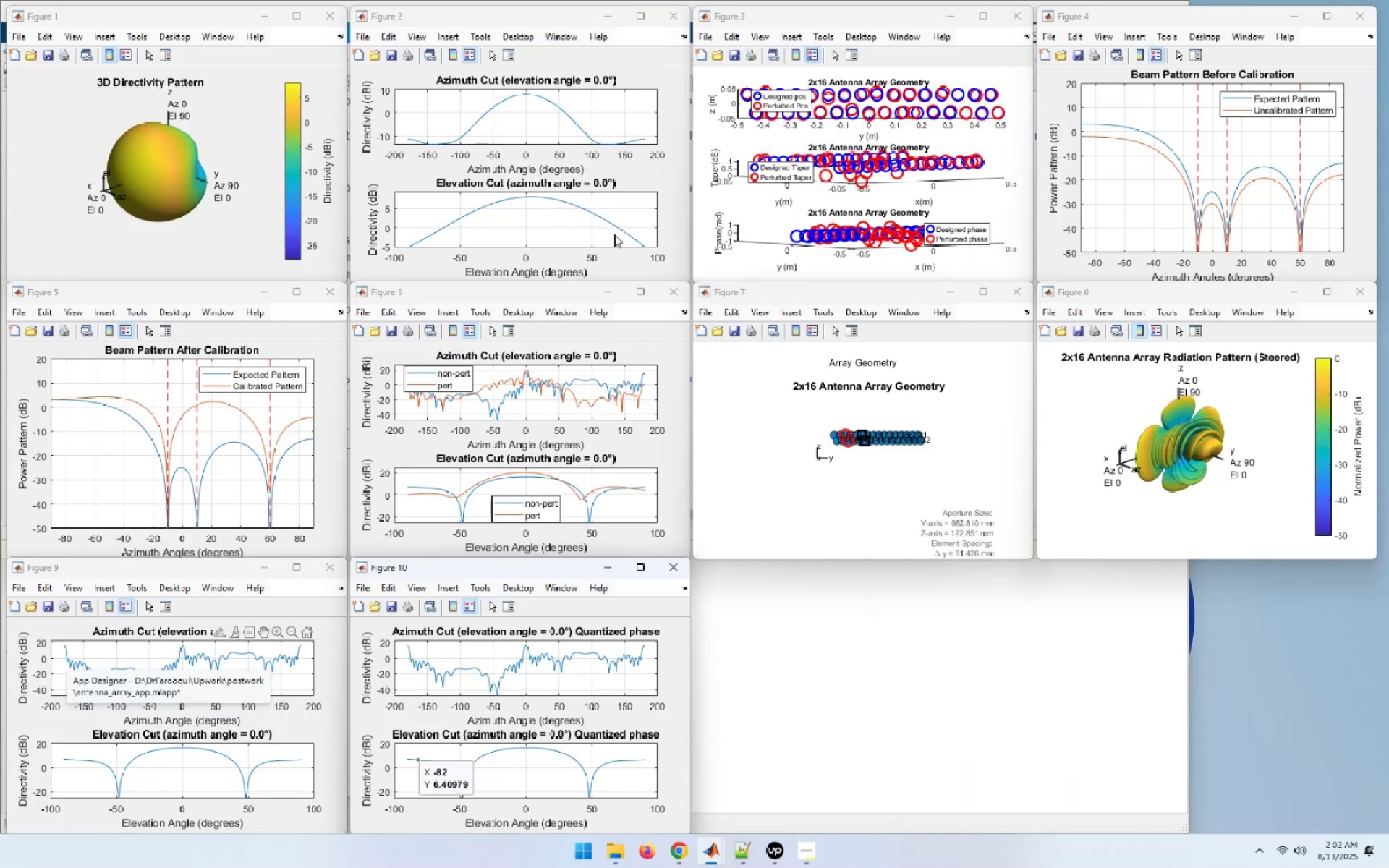 
wait(10.18)
 